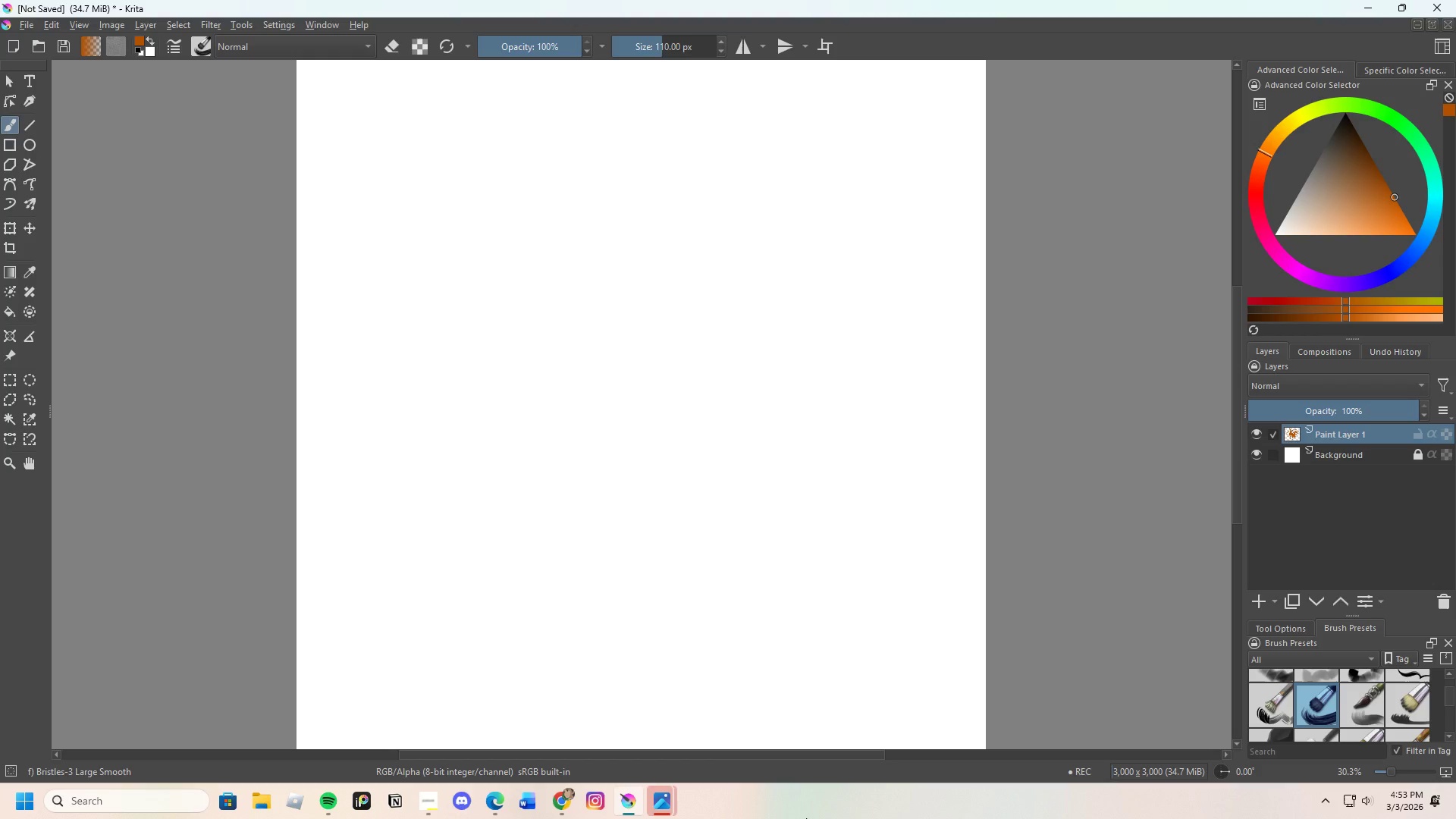 
wait(5.81)
 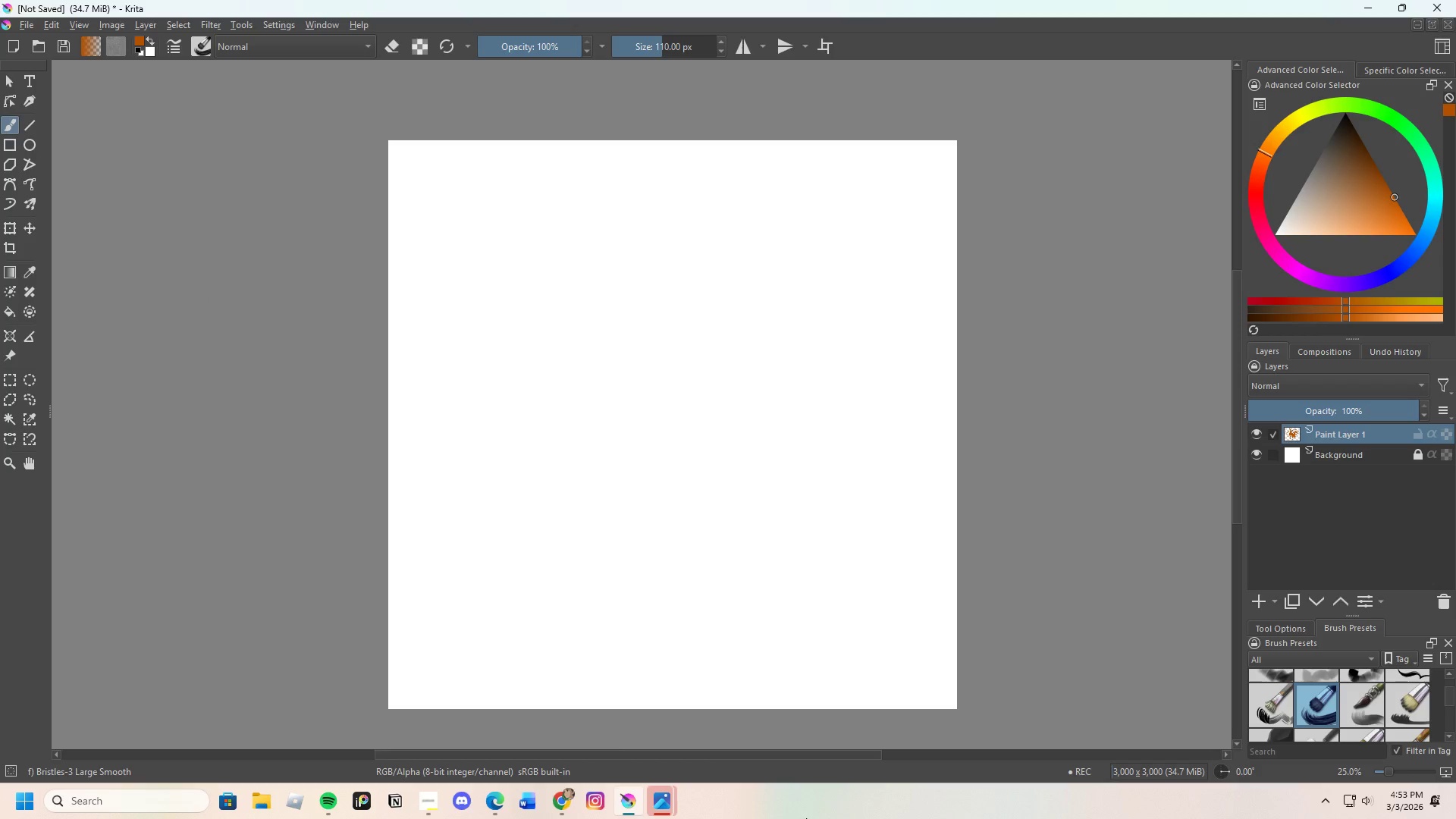 
key(Numpad0)
 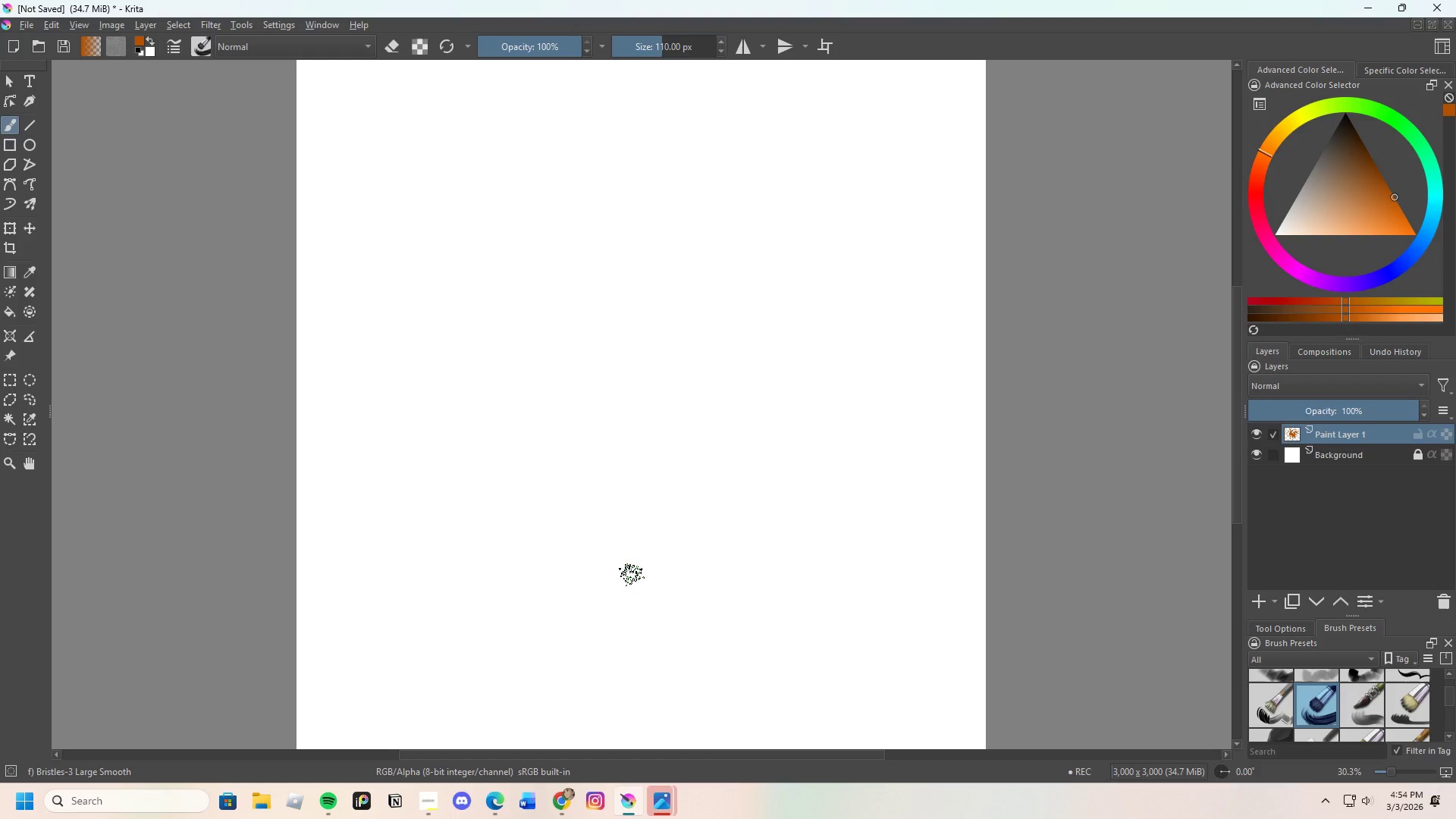 
wait(14.92)
 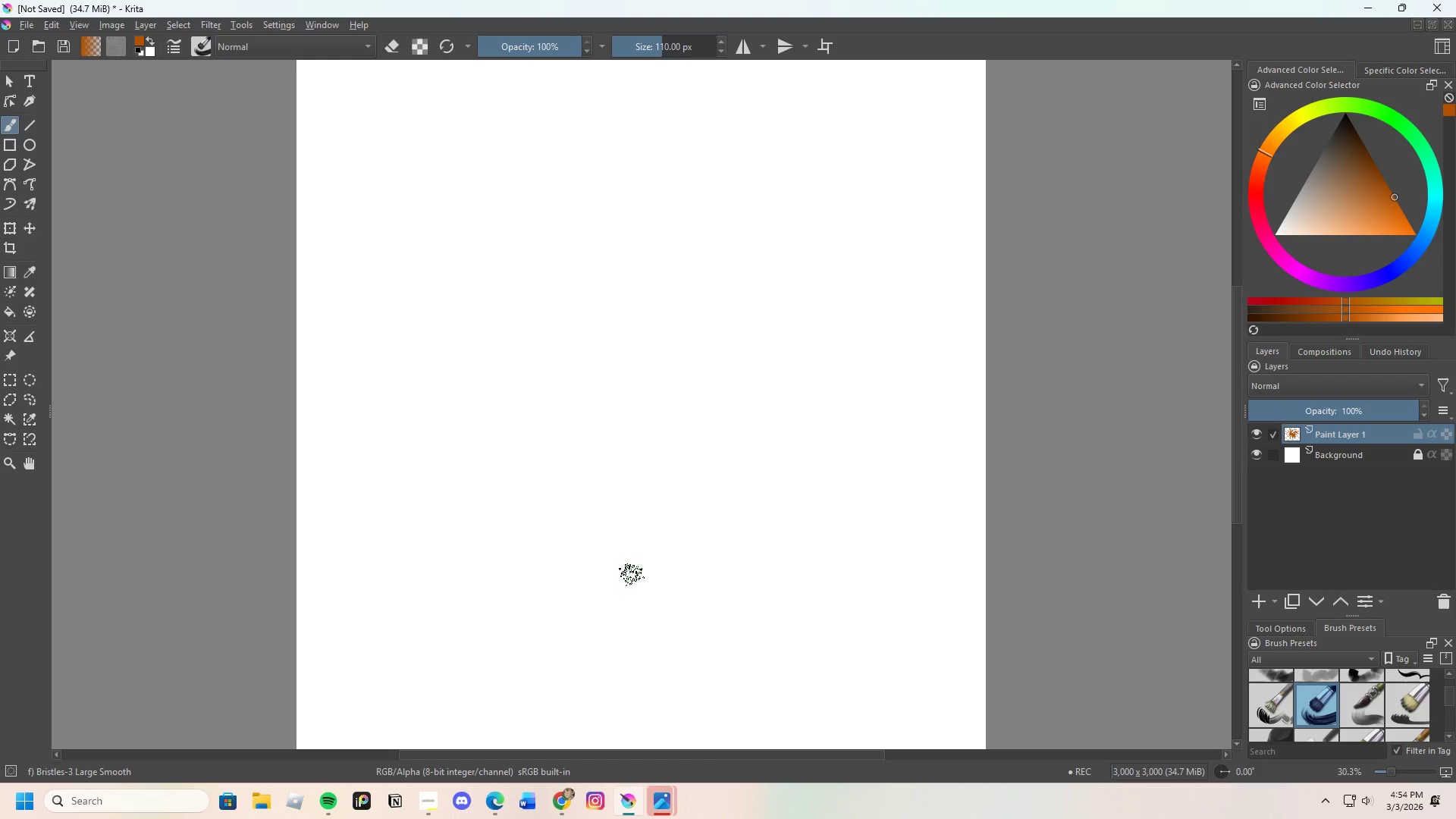 
left_click([140, 24])
 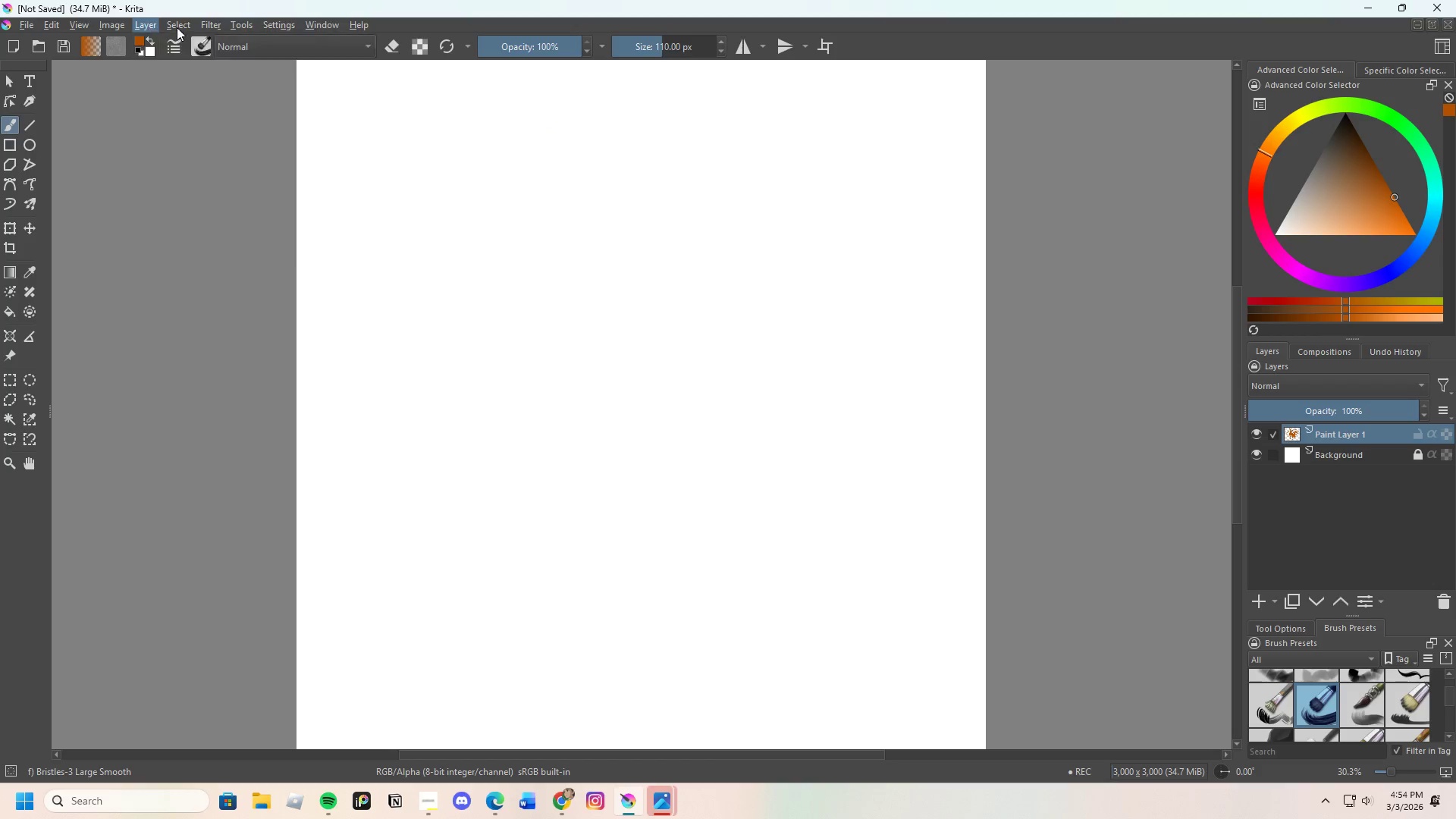 
mouse_move([188, 13])
 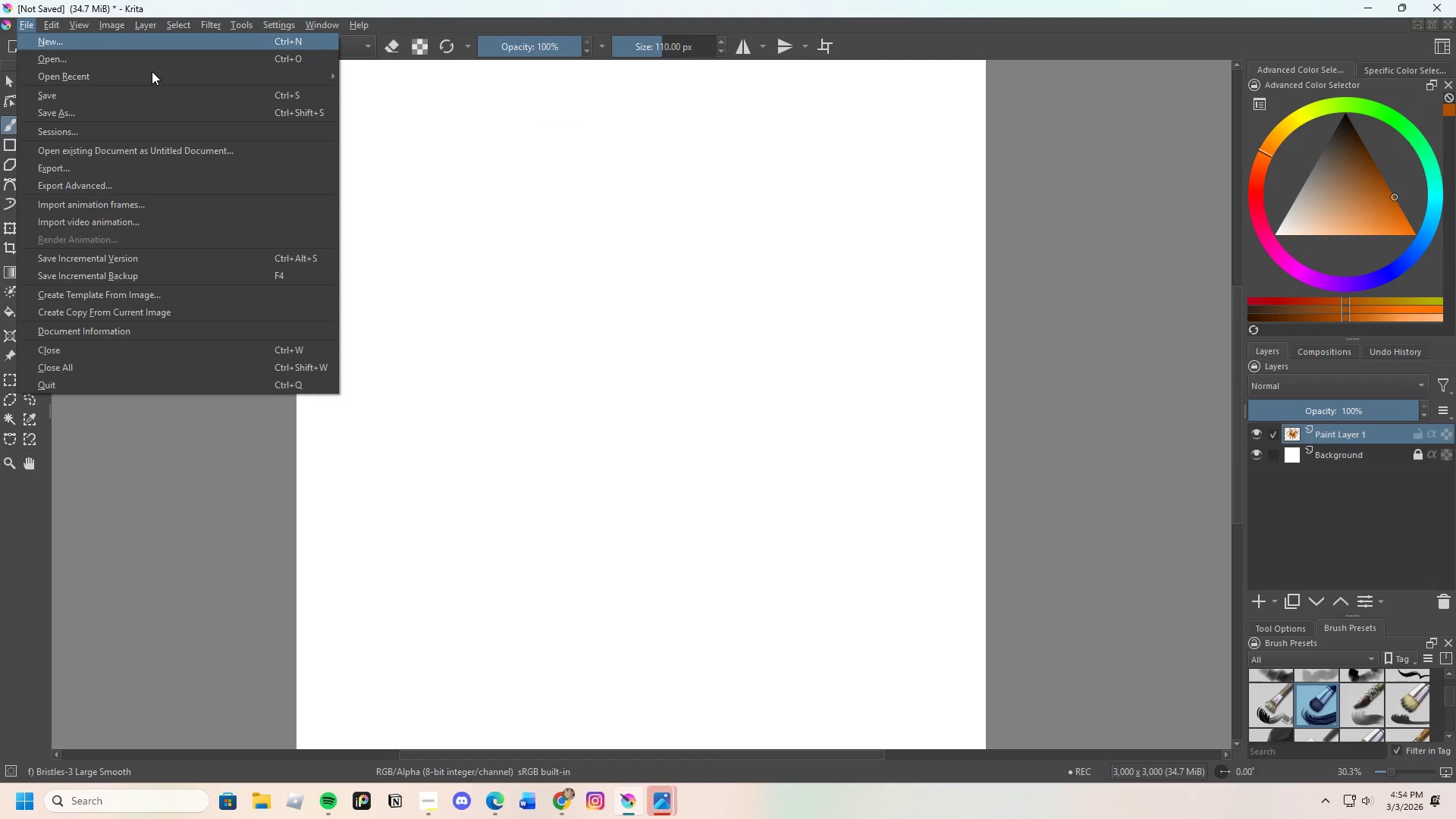 
wait(13.34)
 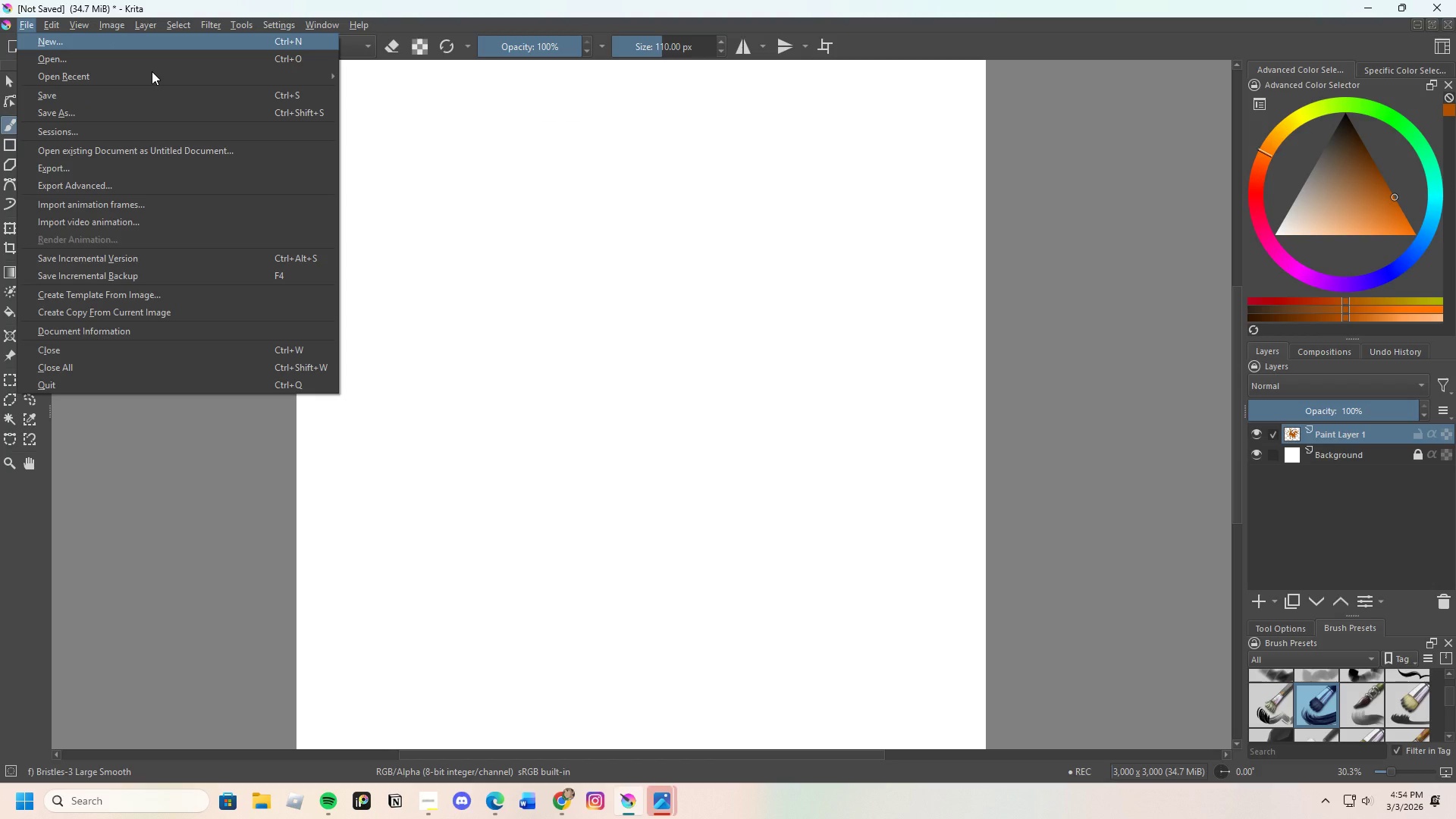 
left_click([407, 164])
 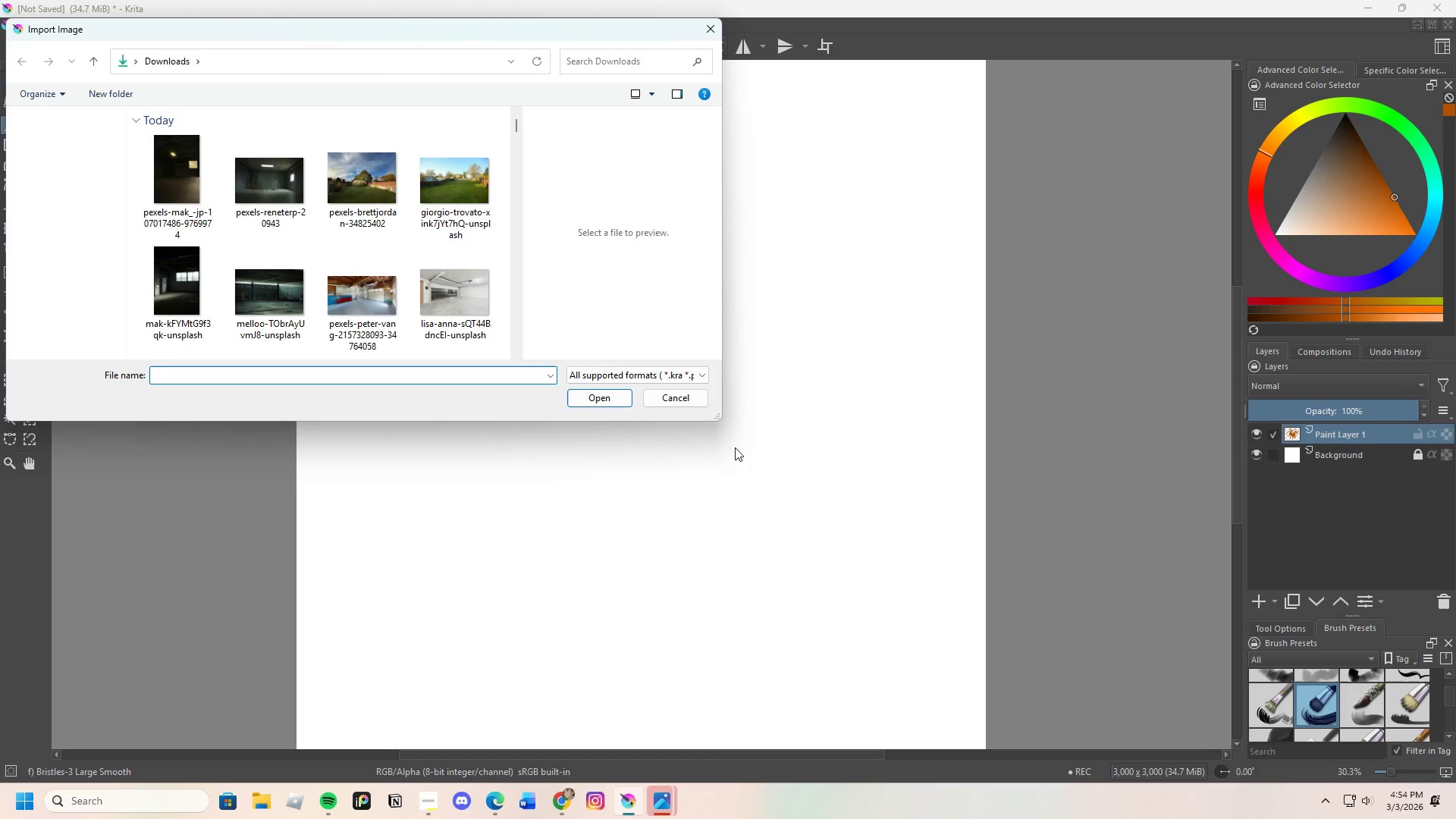 
wait(7.78)
 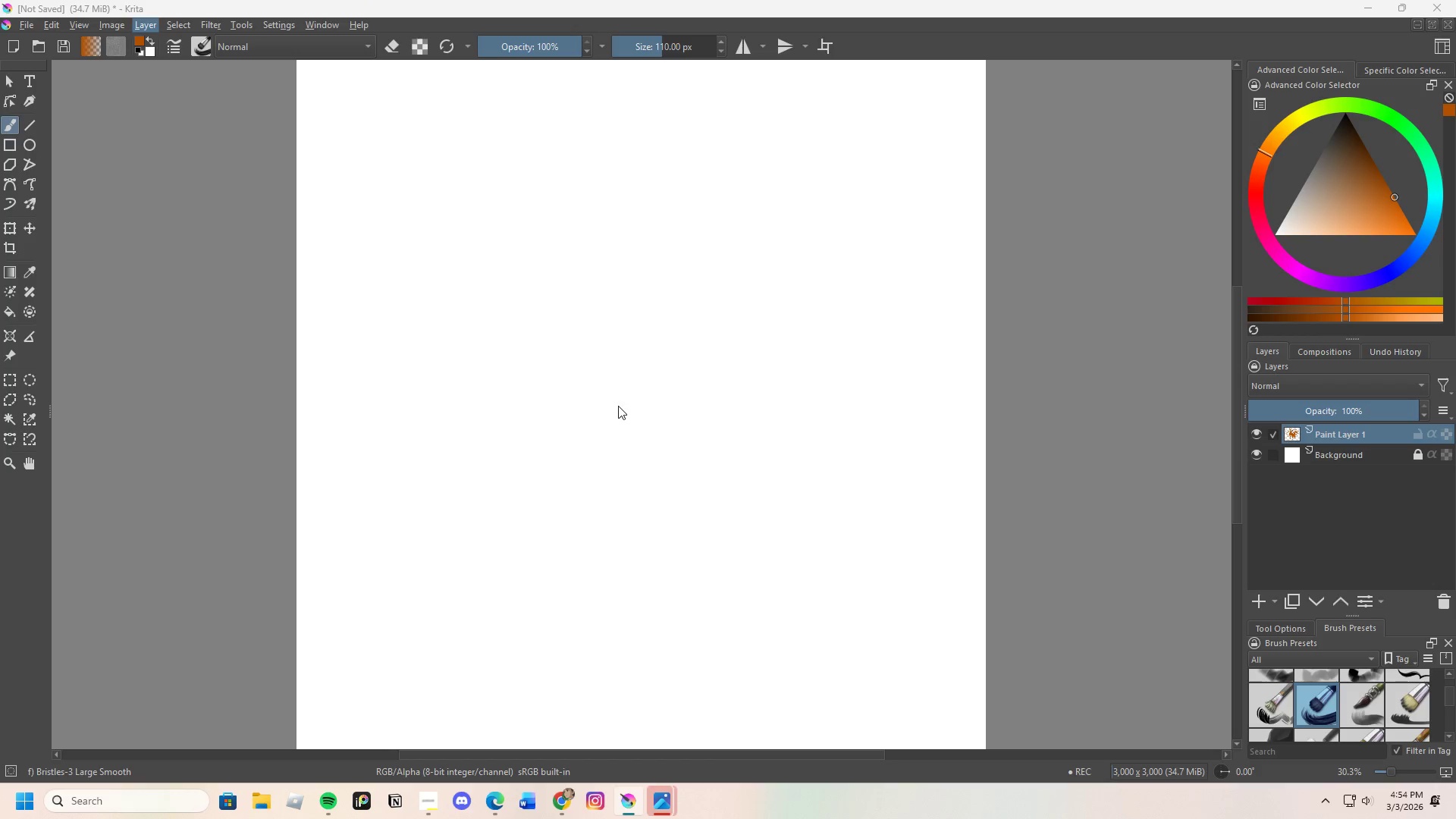 
scroll: coordinate [358, 309], scroll_direction: none, amount: 0.0
 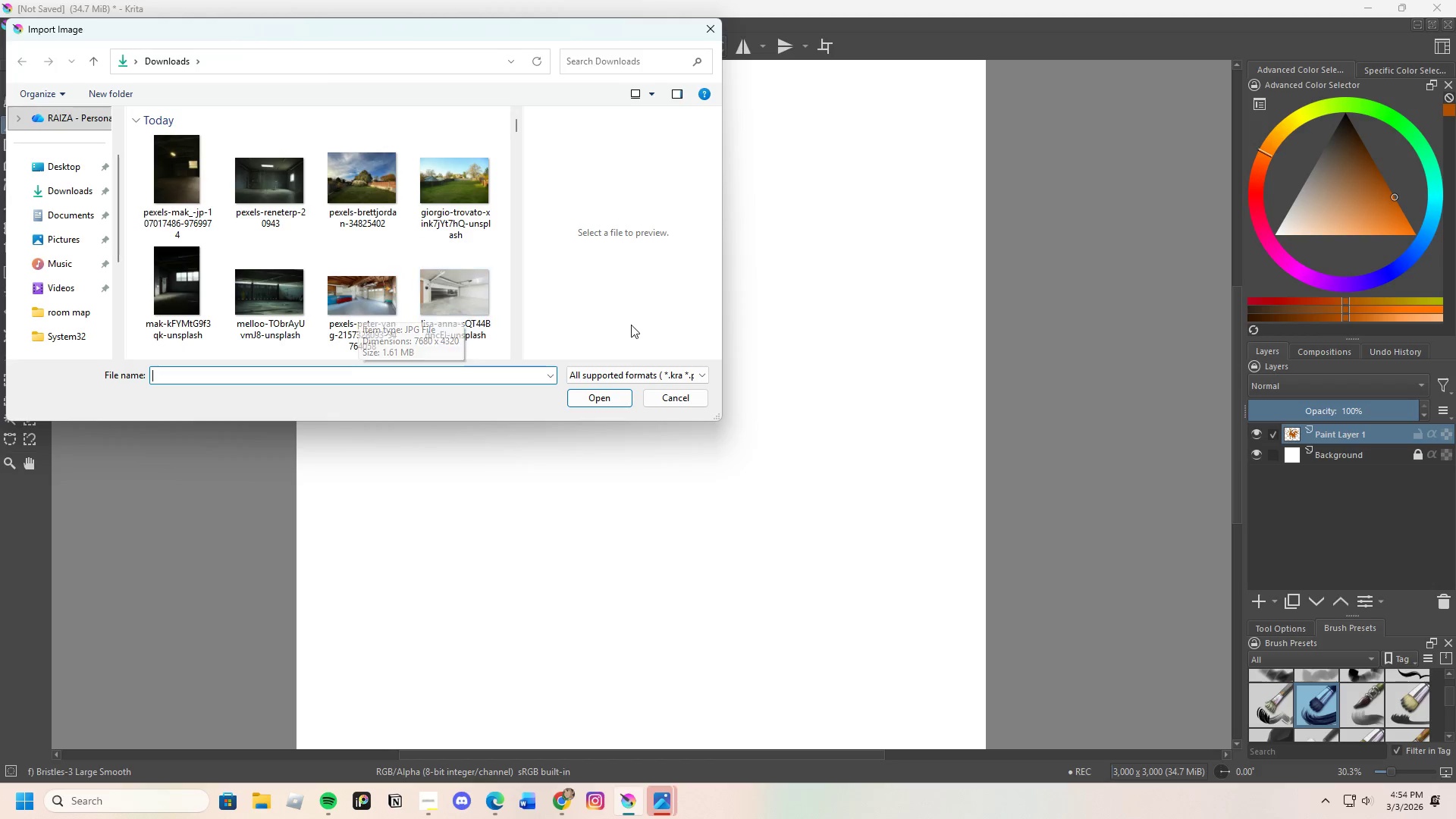 
left_click([381, 306])
 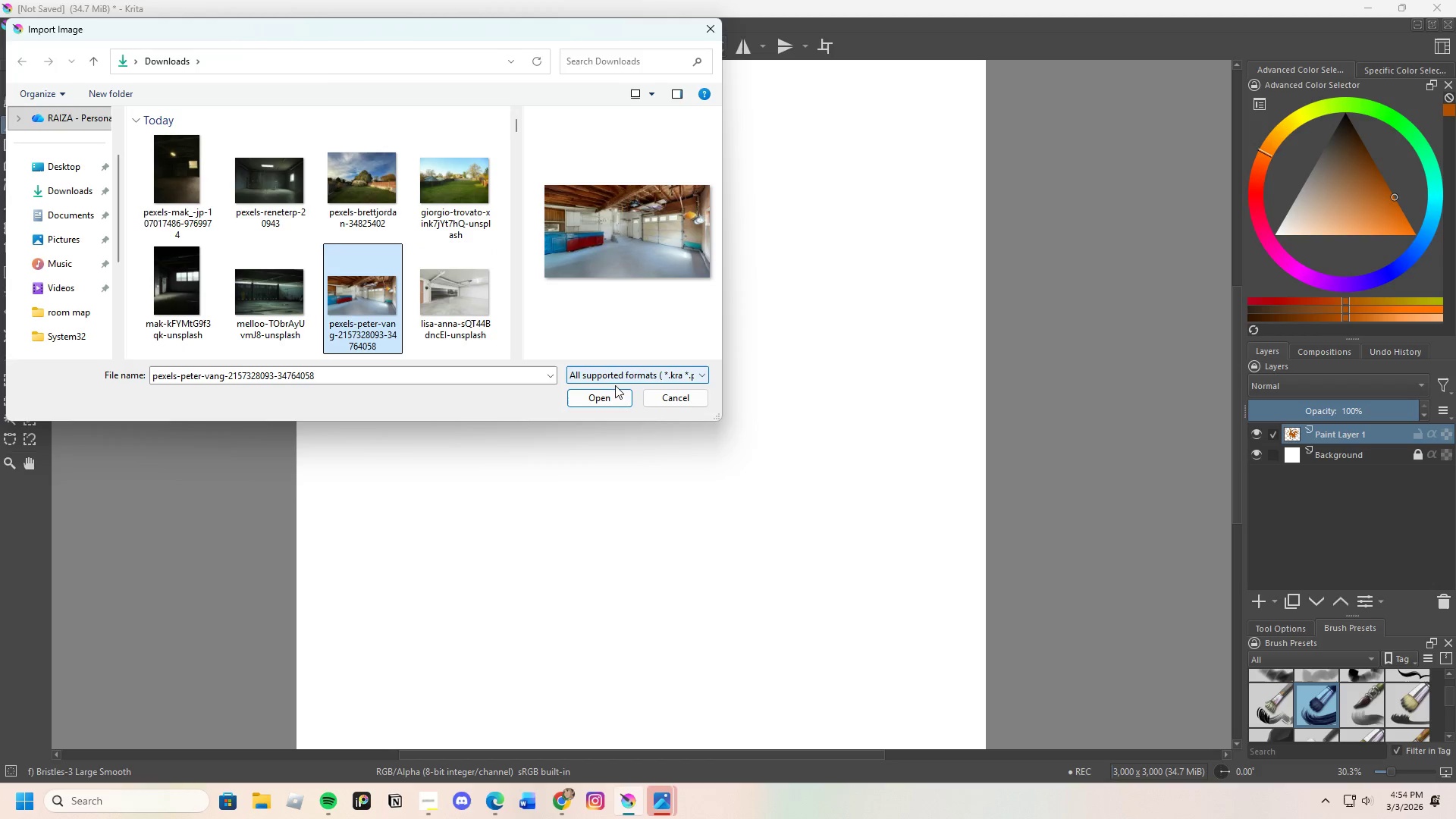 
left_click([603, 394])
 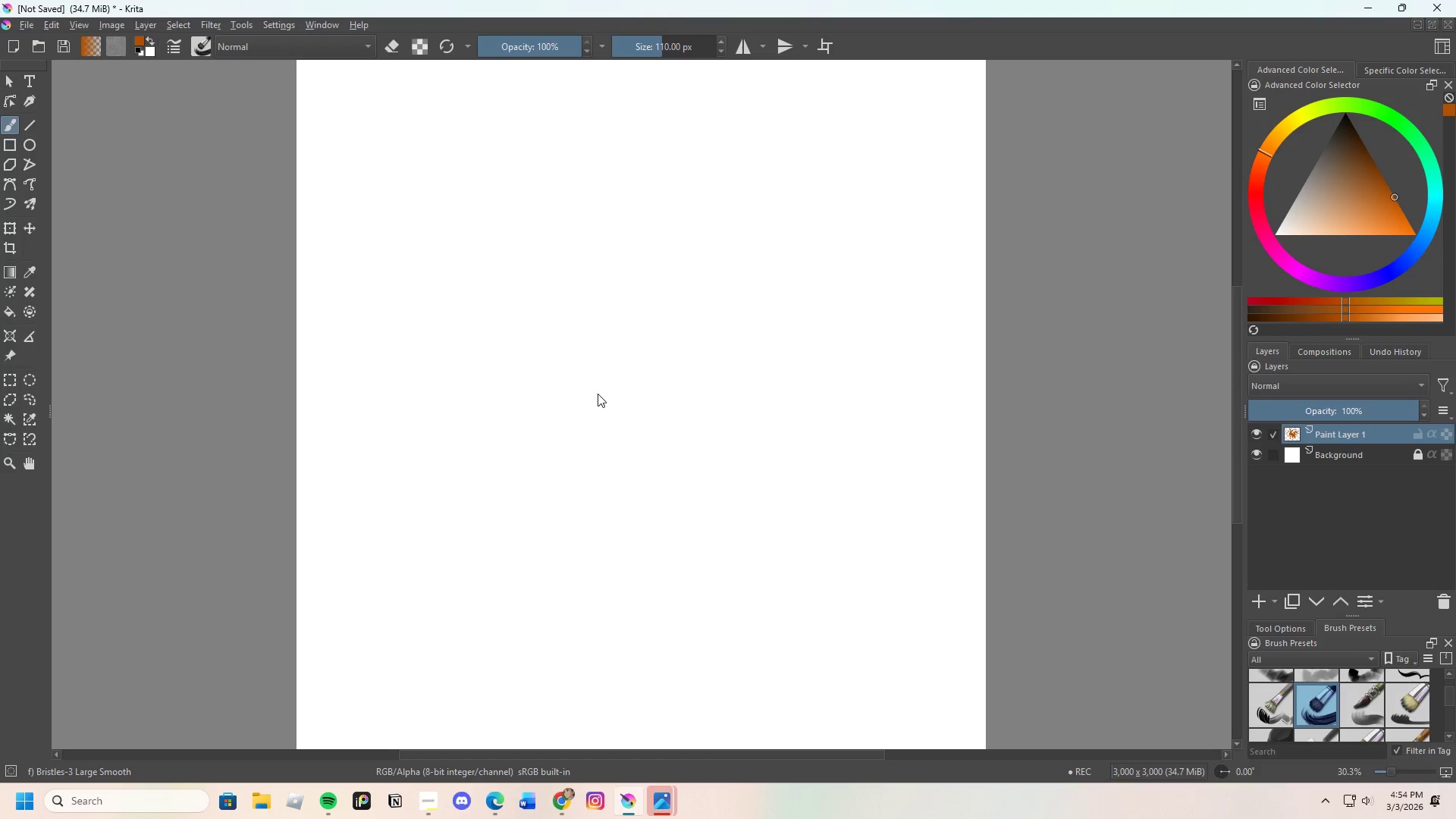 
scroll: coordinate [555, 370], scroll_direction: down, amount: 2.0
 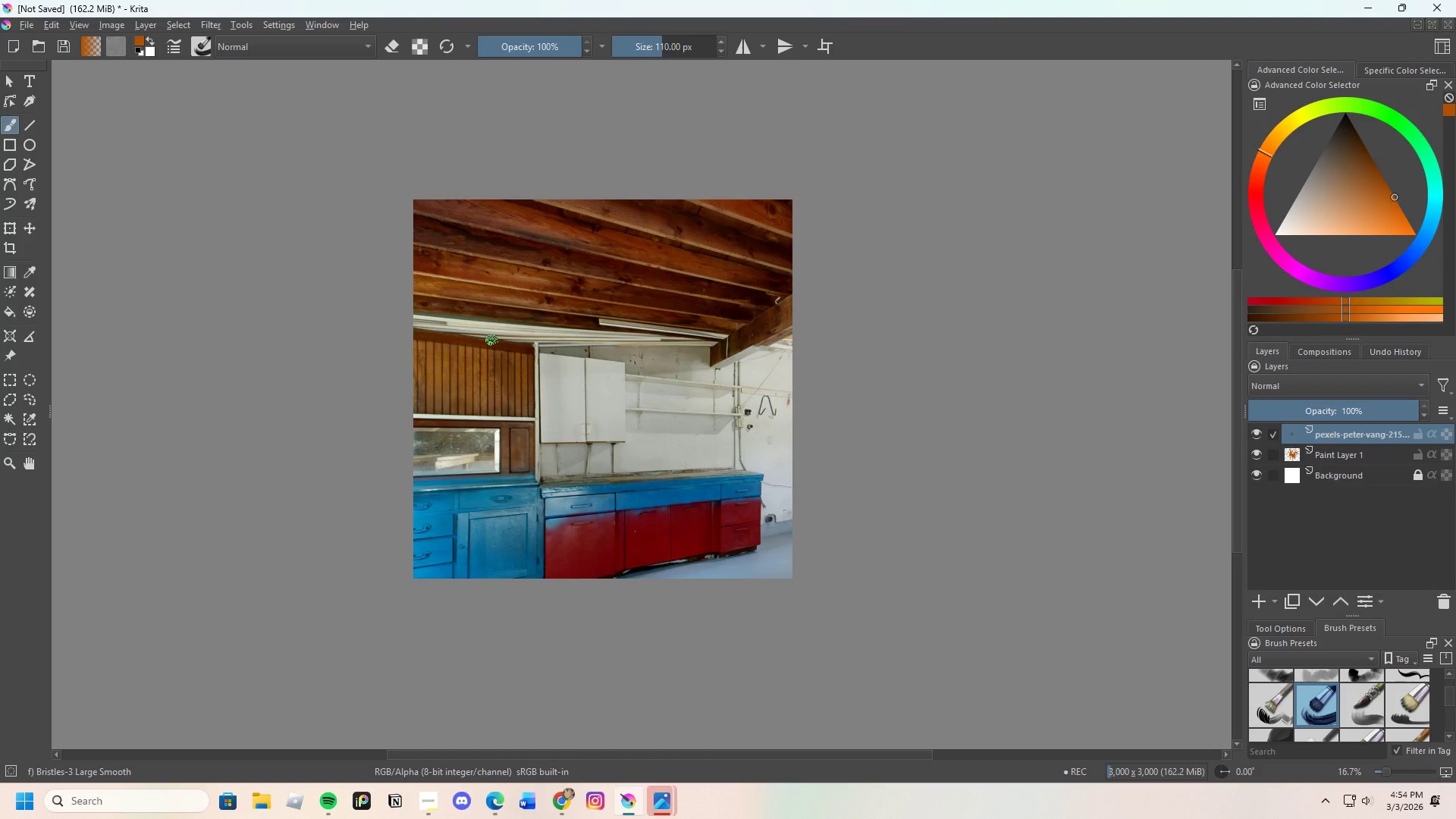 
wait(6.16)
 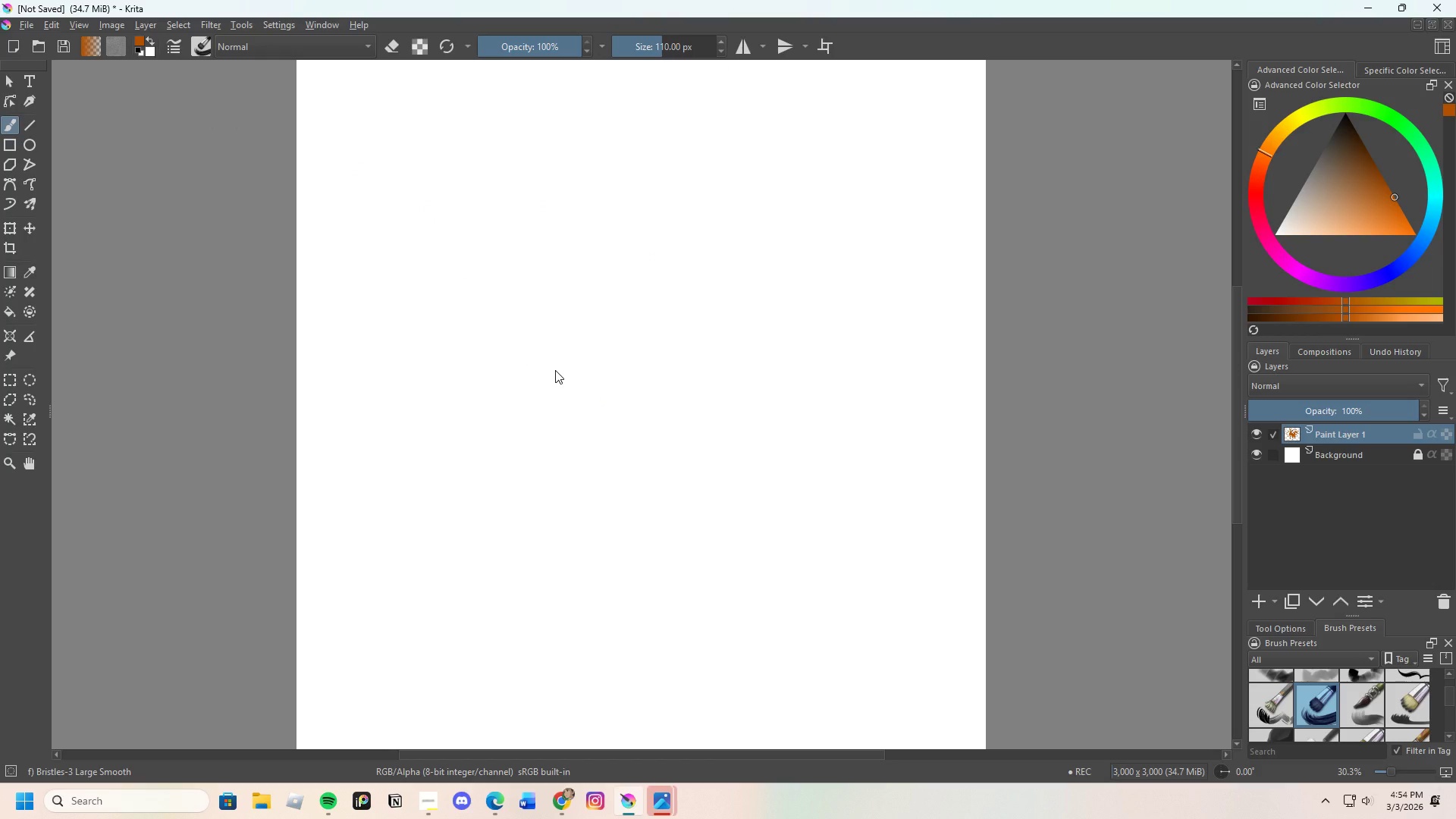 
left_click([8, 228])
 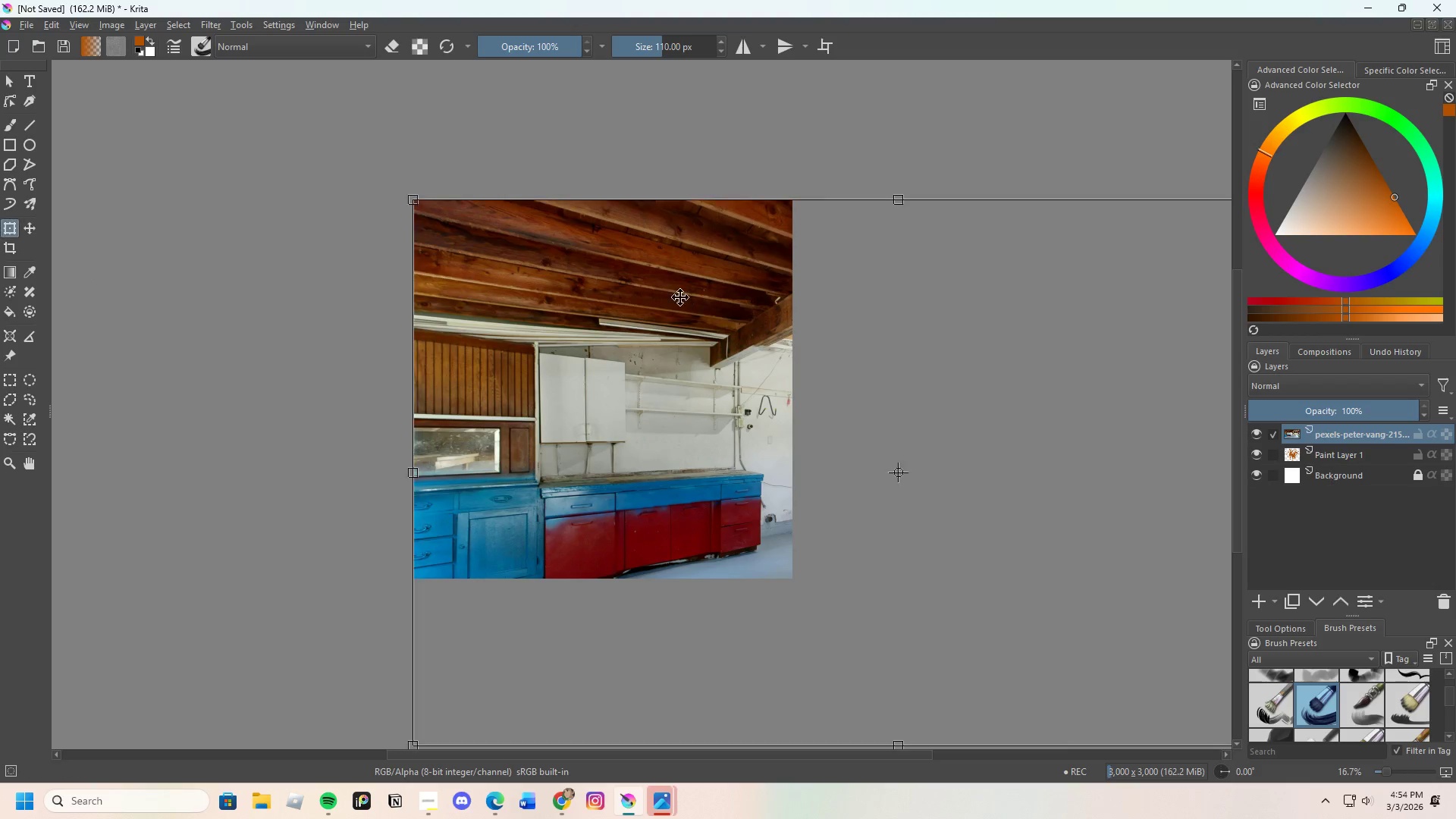 
left_click([670, 300])
 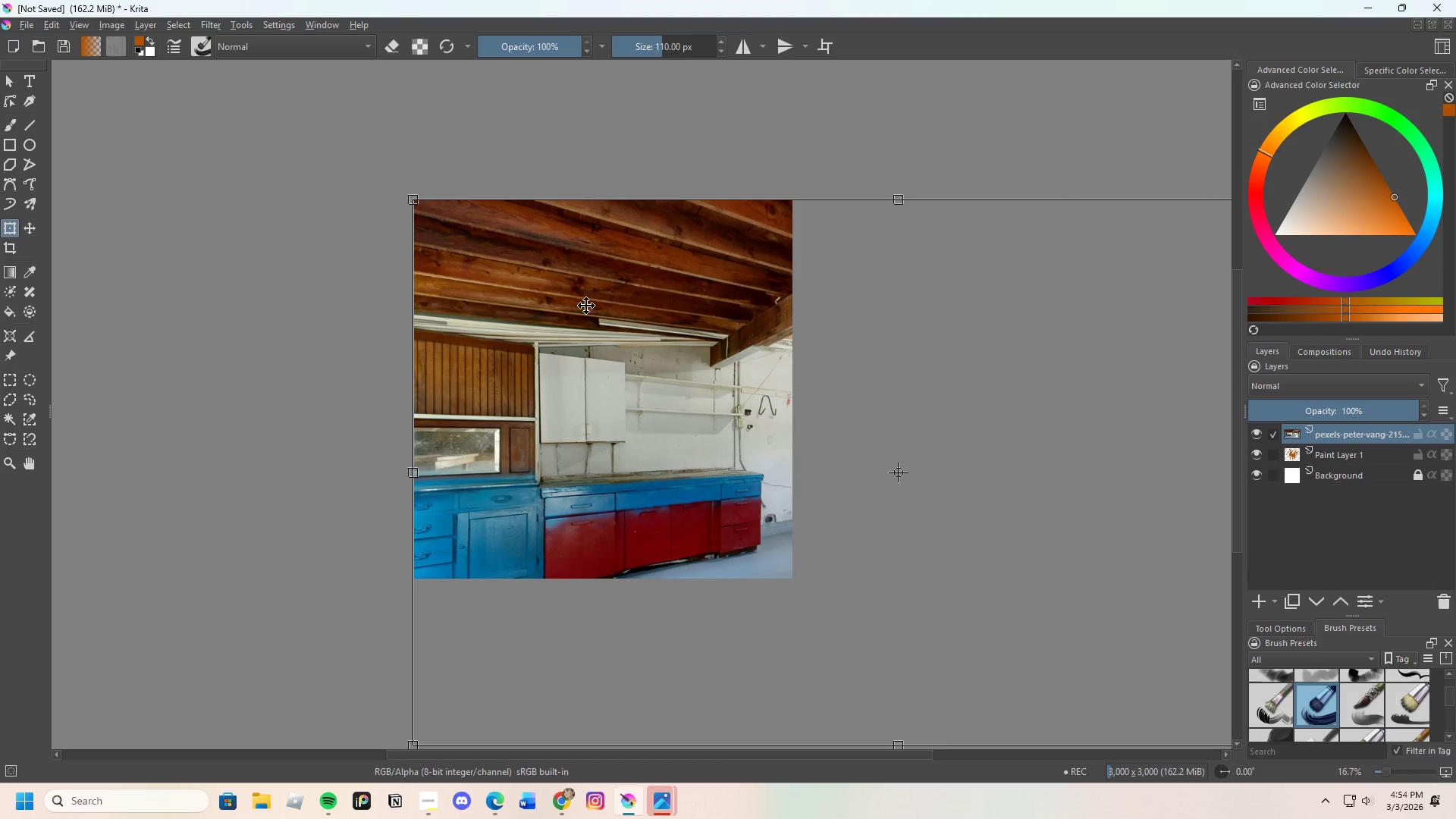 
scroll: coordinate [523, 284], scroll_direction: down, amount: 2.0
 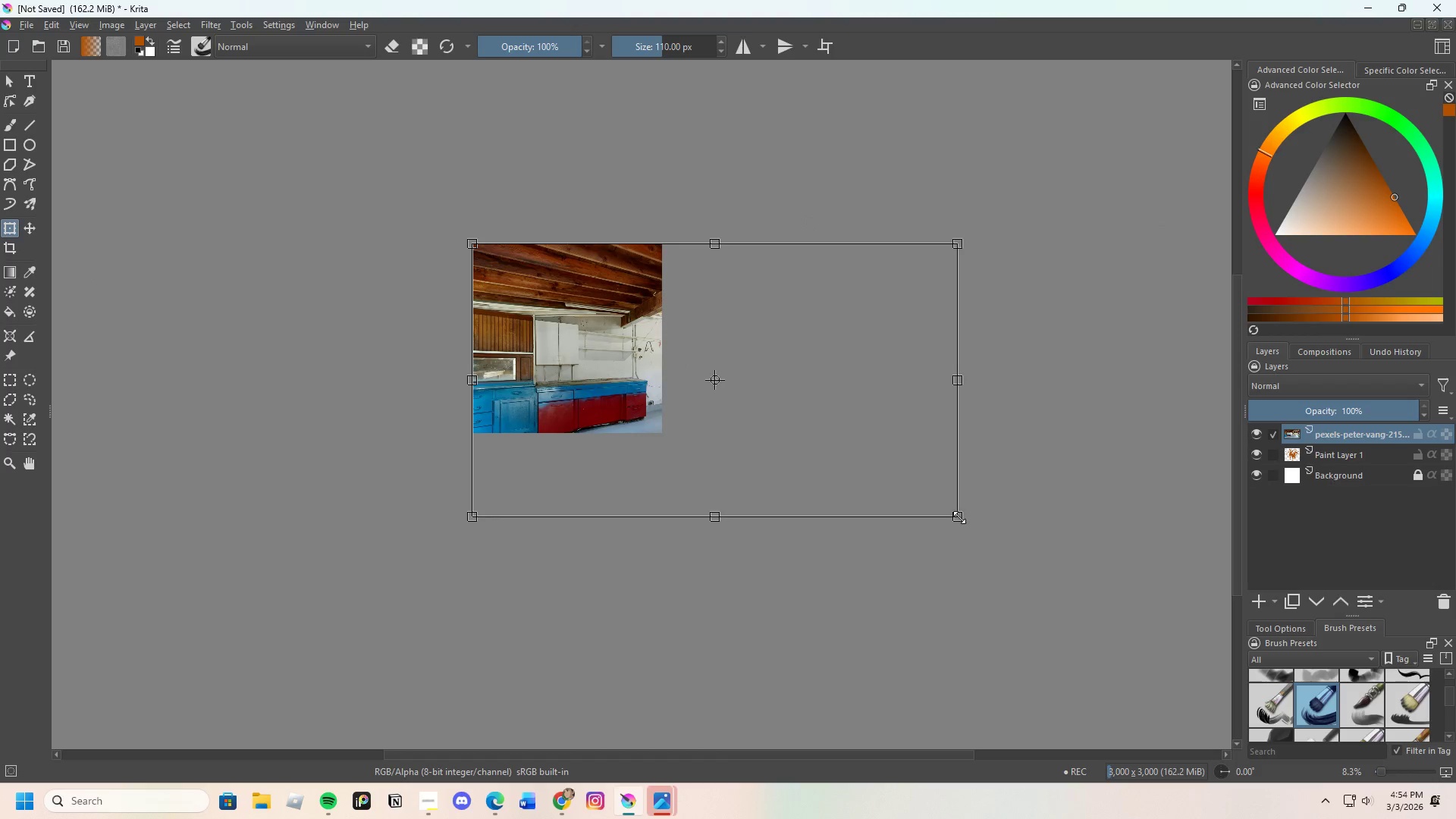 
left_click_drag(start_coordinate=[959, 517], to_coordinate=[682, 431])
 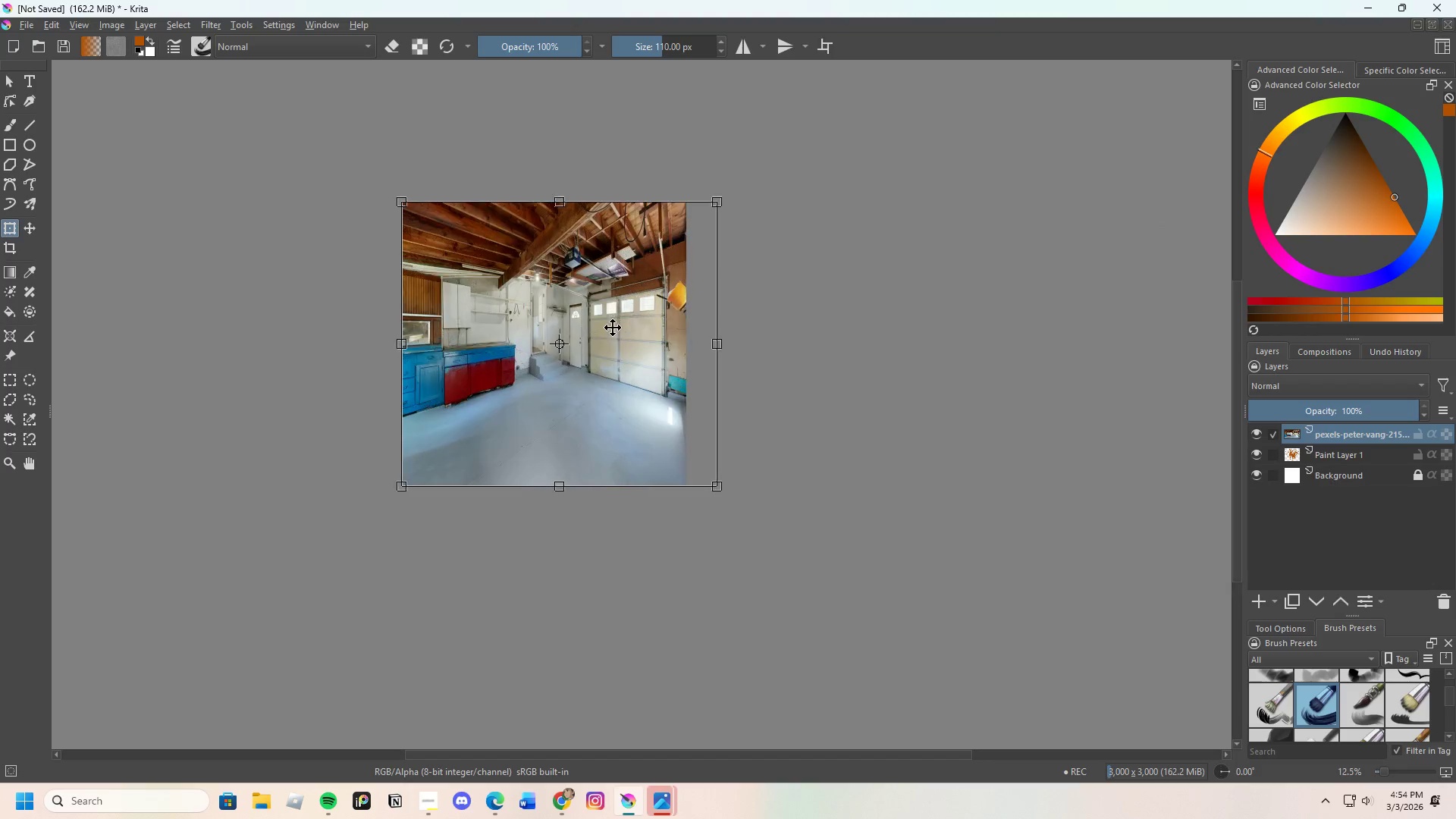 
scroll: coordinate [517, 293], scroll_direction: up, amount: 3.0
 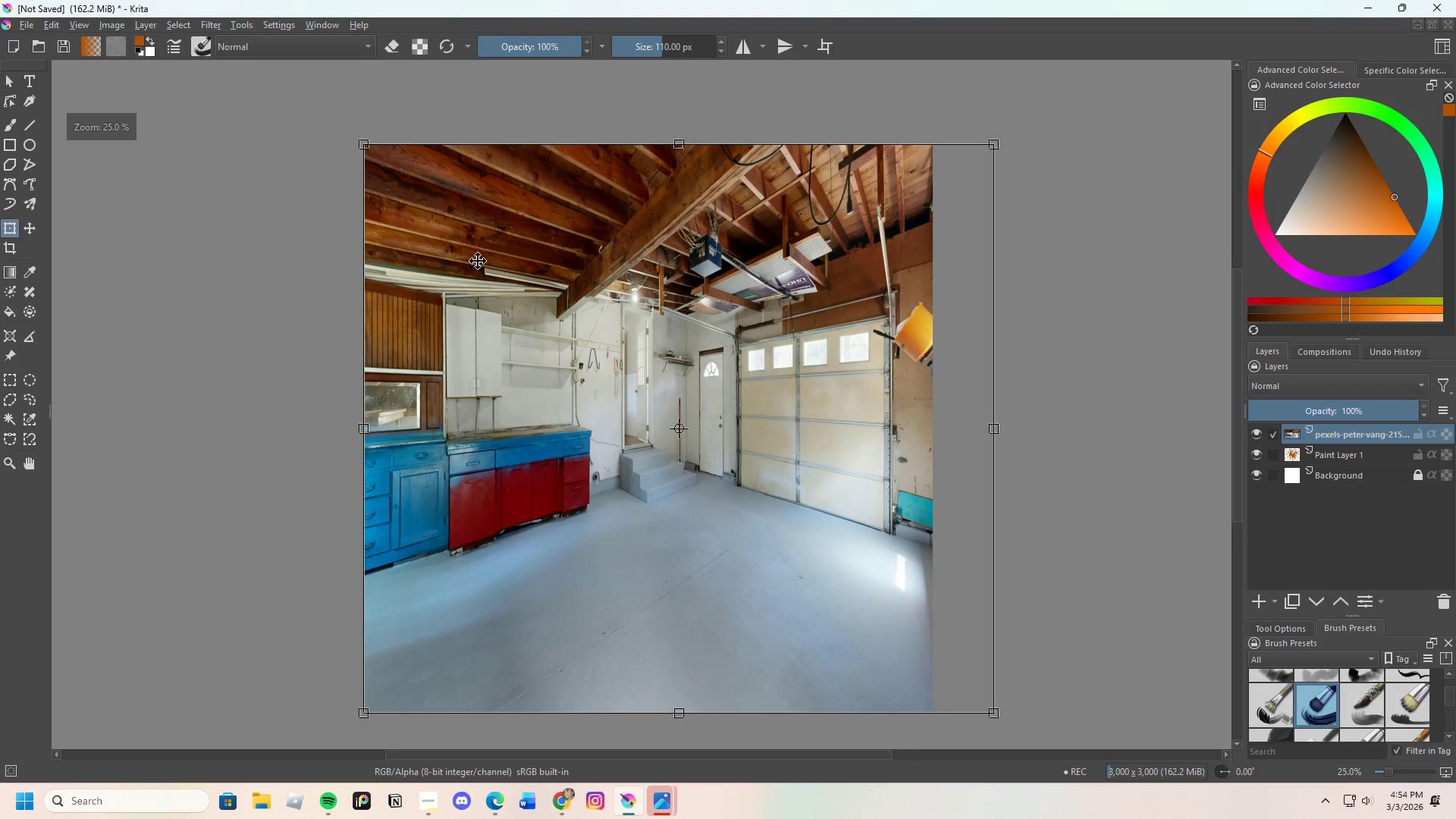 
scroll: coordinate [469, 261], scroll_direction: down, amount: 1.0
 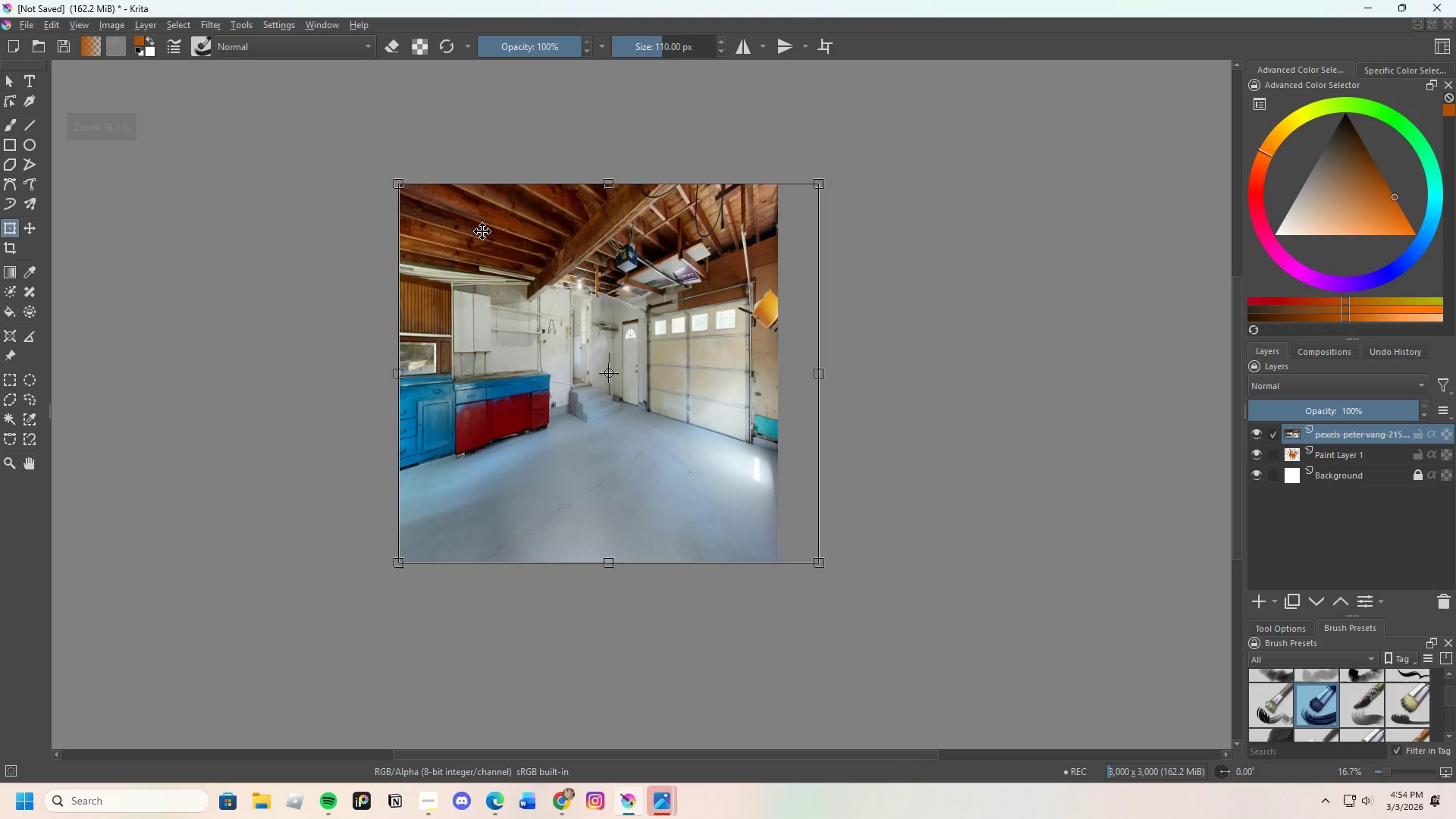 
scroll: coordinate [482, 231], scroll_direction: up, amount: 1.0
 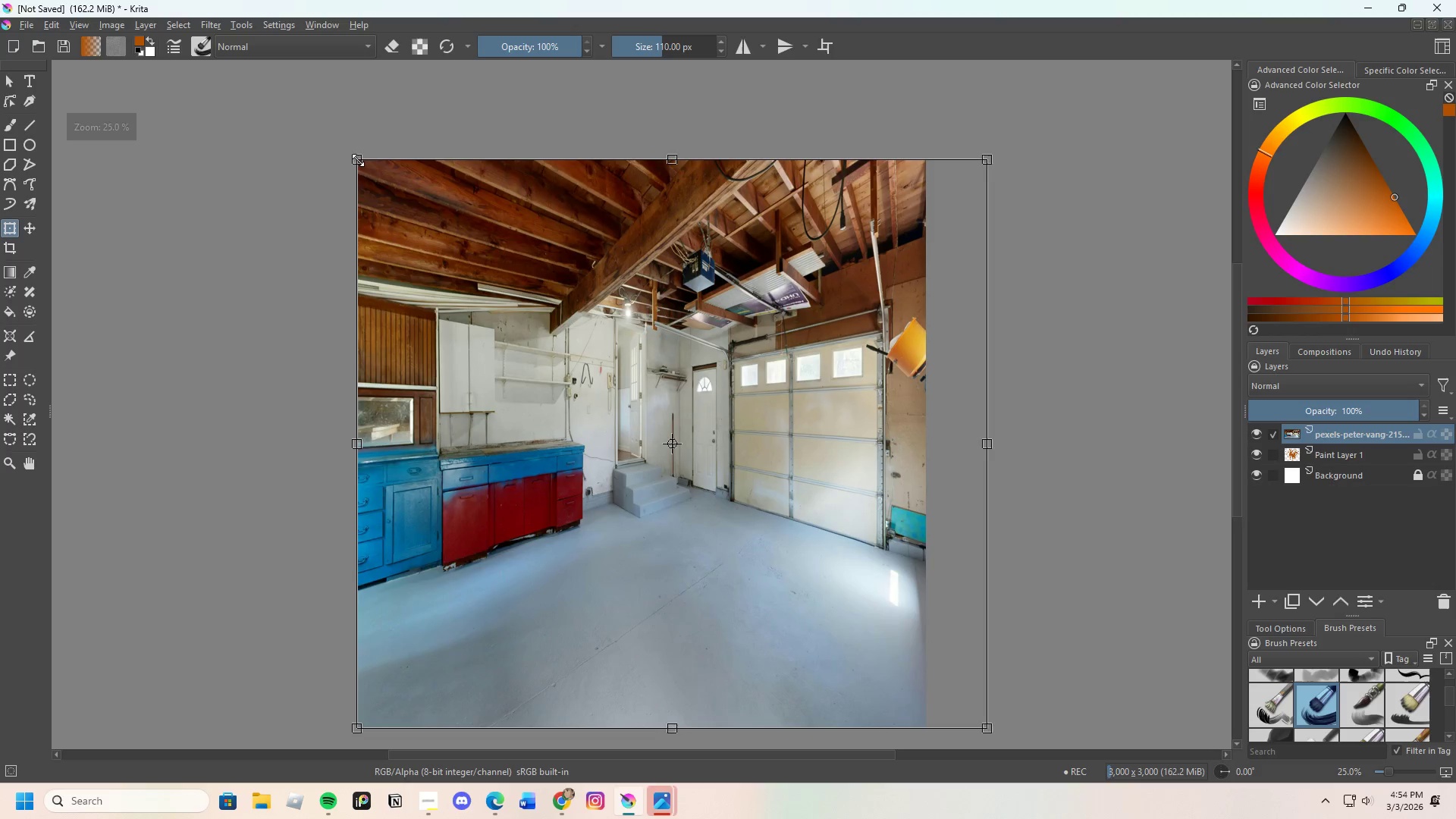 
left_click_drag(start_coordinate=[356, 158], to_coordinate=[322, 61])
 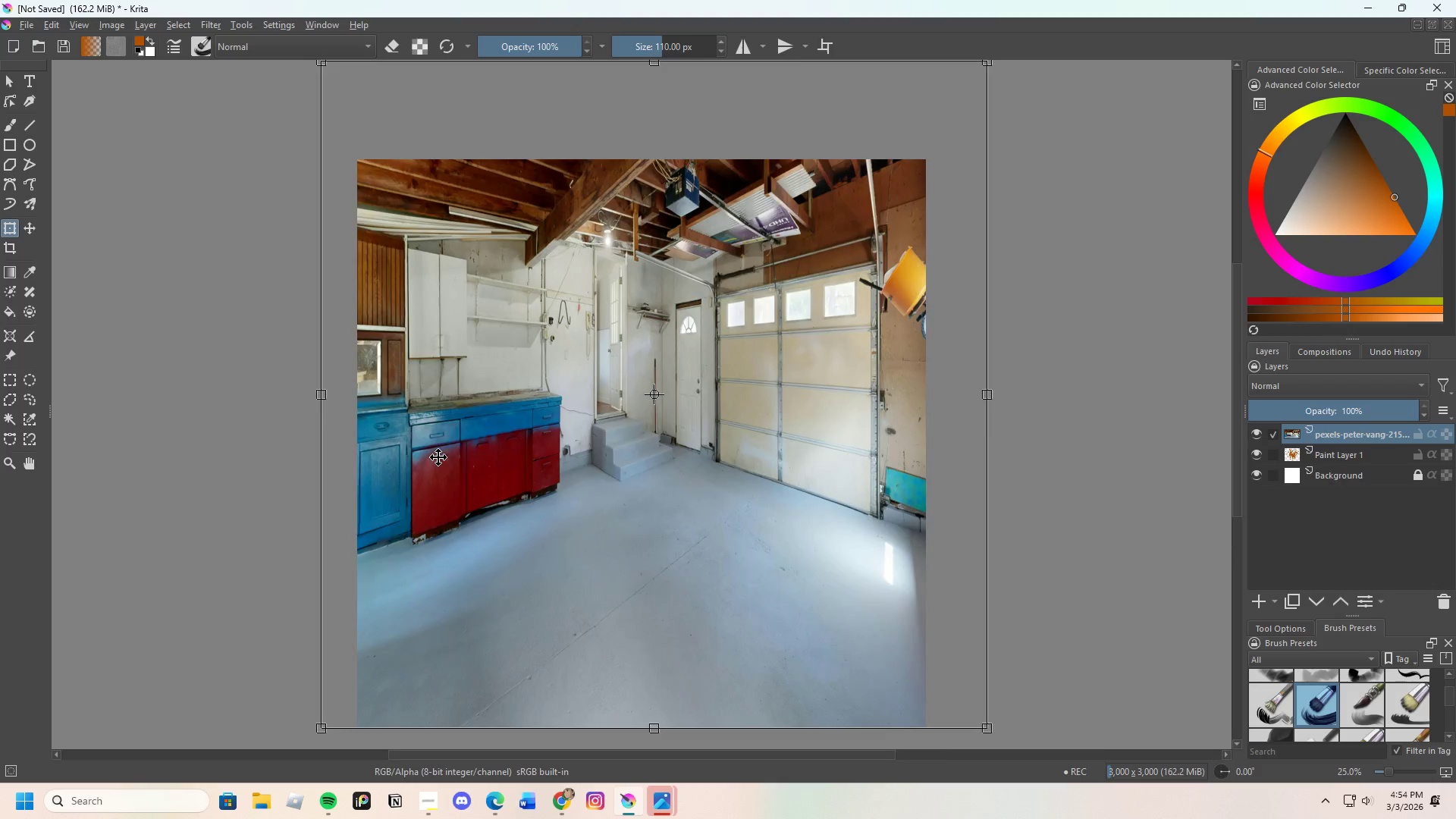 
scroll: coordinate [440, 457], scroll_direction: down, amount: 1.0
 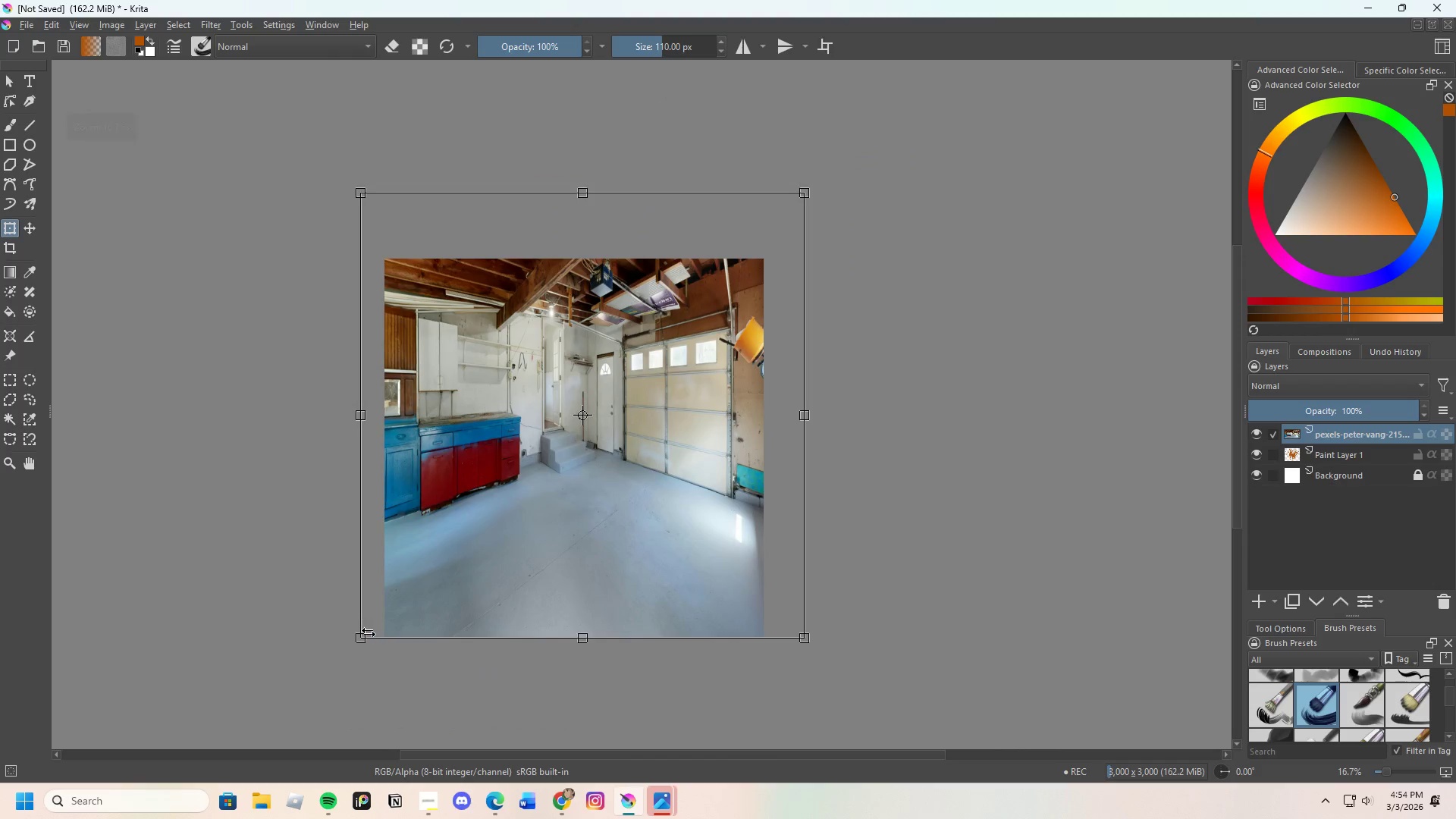 
left_click_drag(start_coordinate=[364, 638], to_coordinate=[349, 639])
 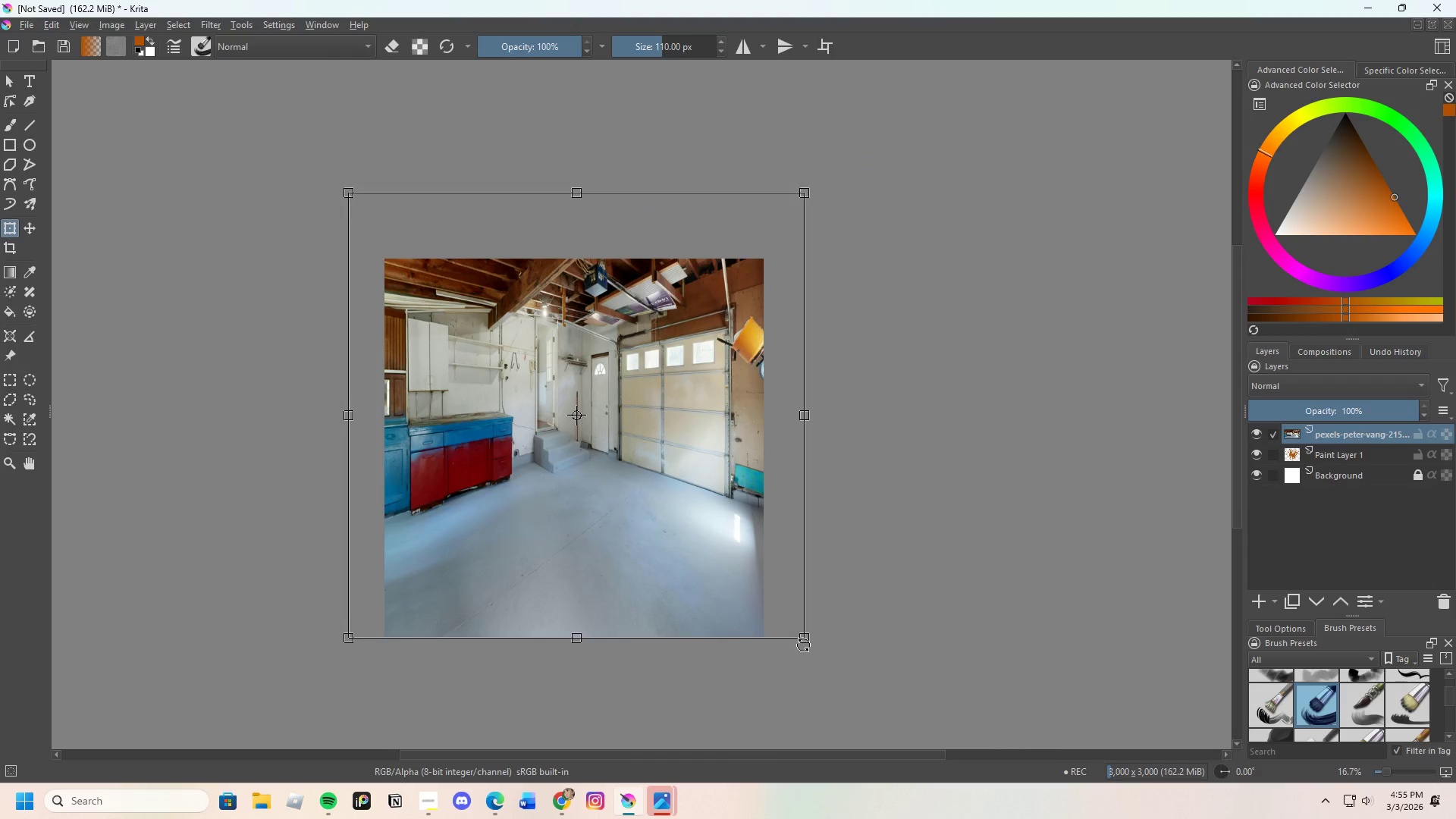 
left_click_drag(start_coordinate=[803, 642], to_coordinate=[767, 637])
 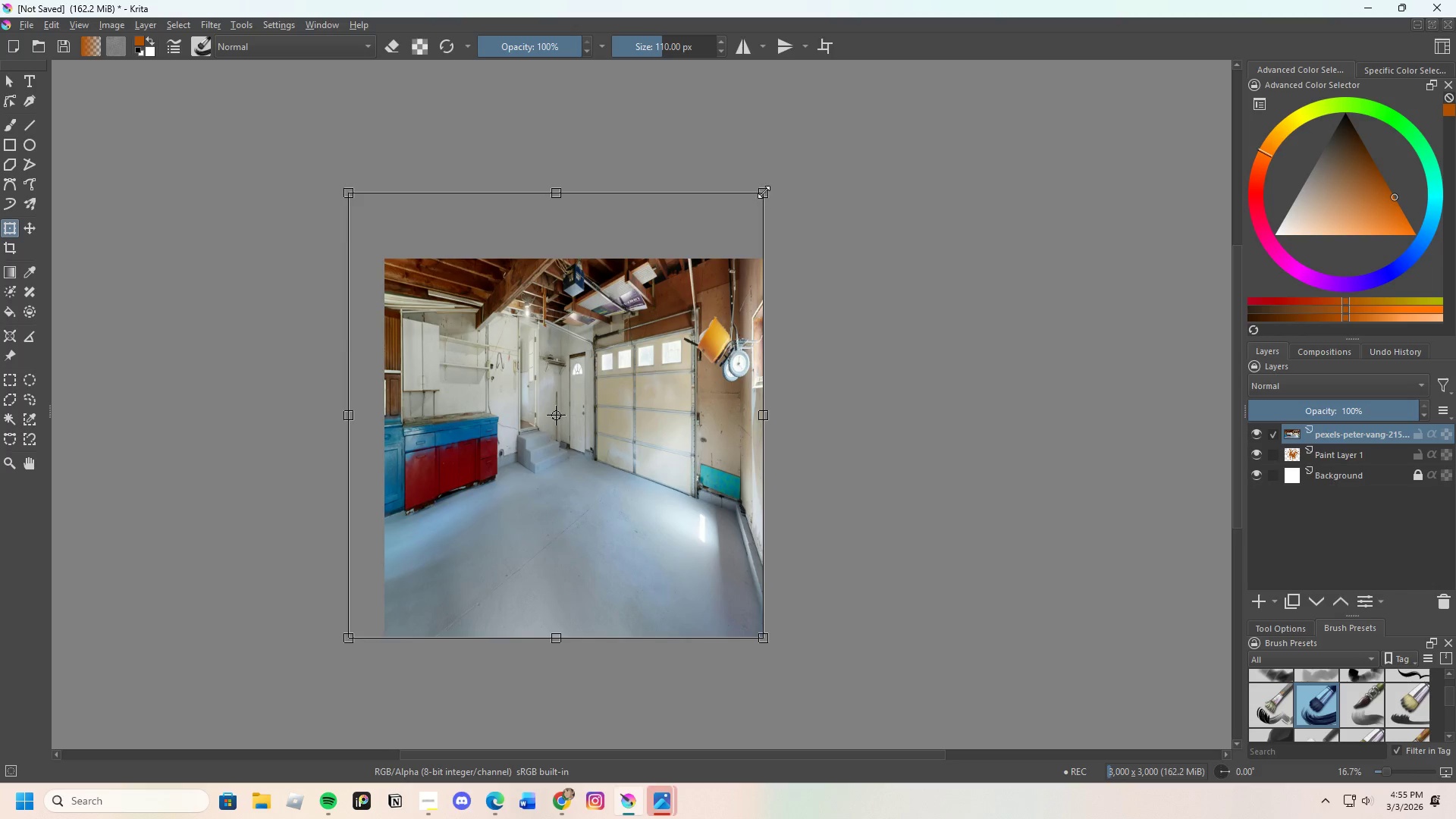 
left_click_drag(start_coordinate=[762, 189], to_coordinate=[768, 255])
 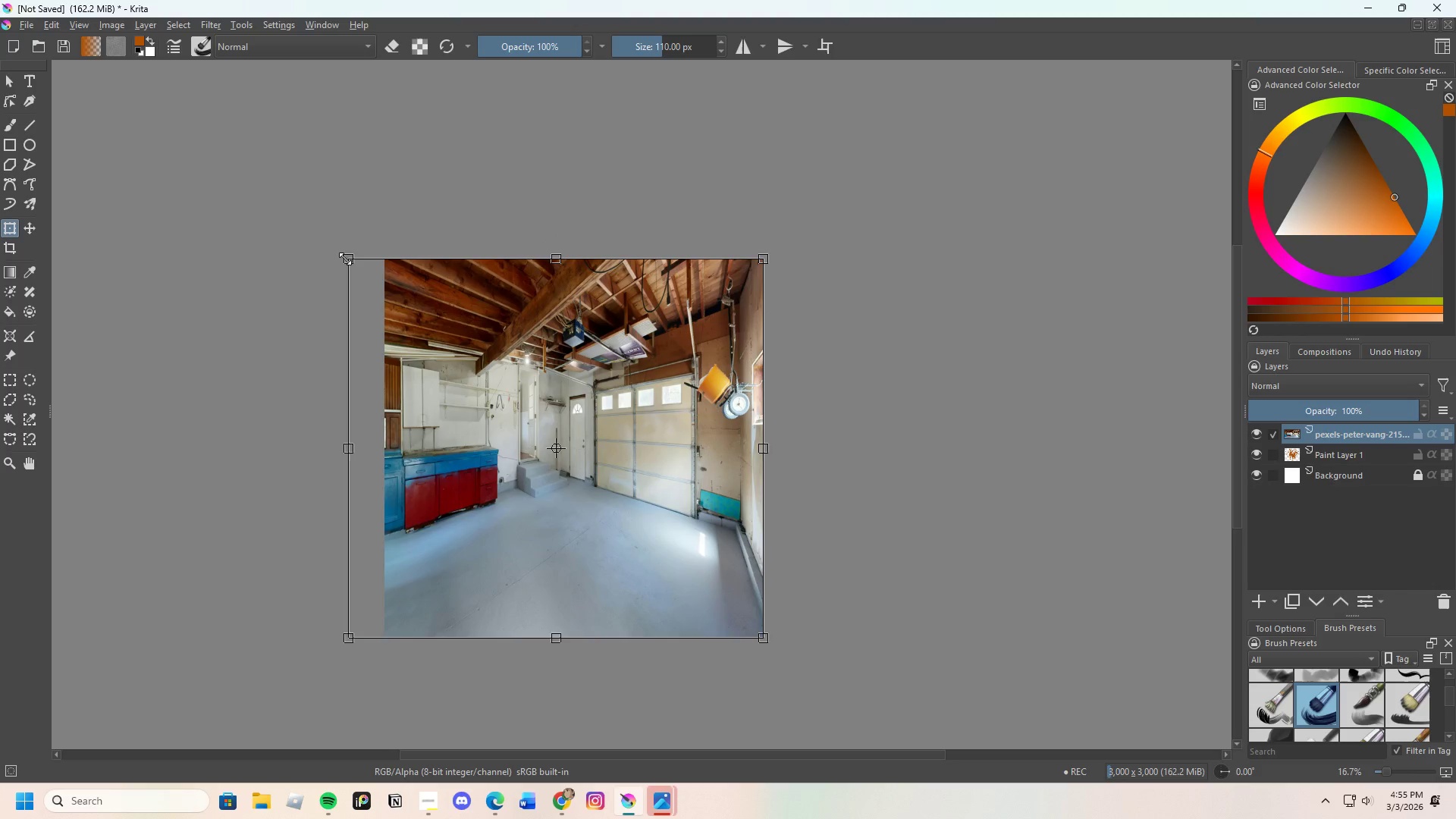 
left_click_drag(start_coordinate=[345, 259], to_coordinate=[384, 262])
 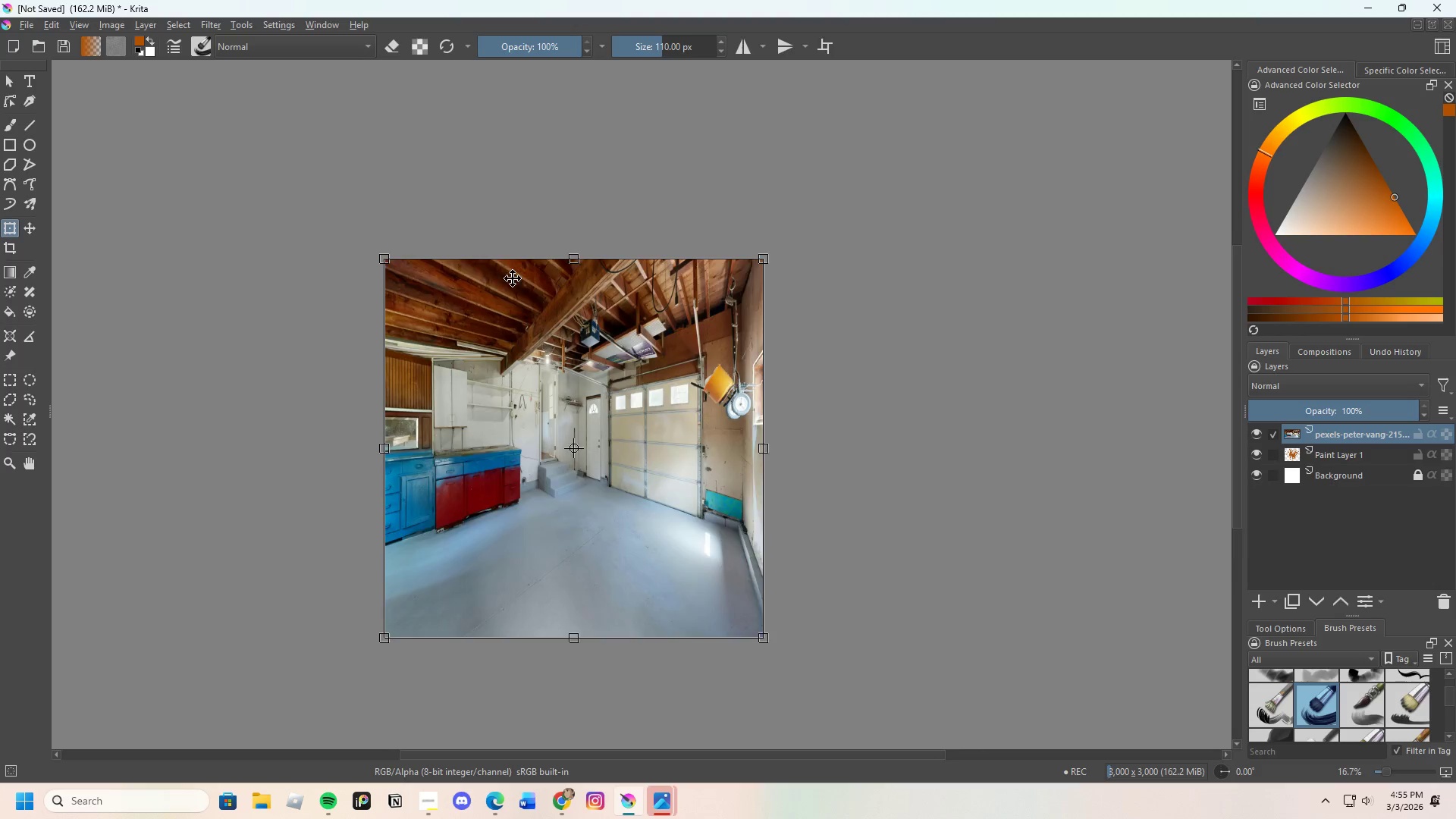 
scroll: coordinate [500, 345], scroll_direction: up, amount: 2.0
 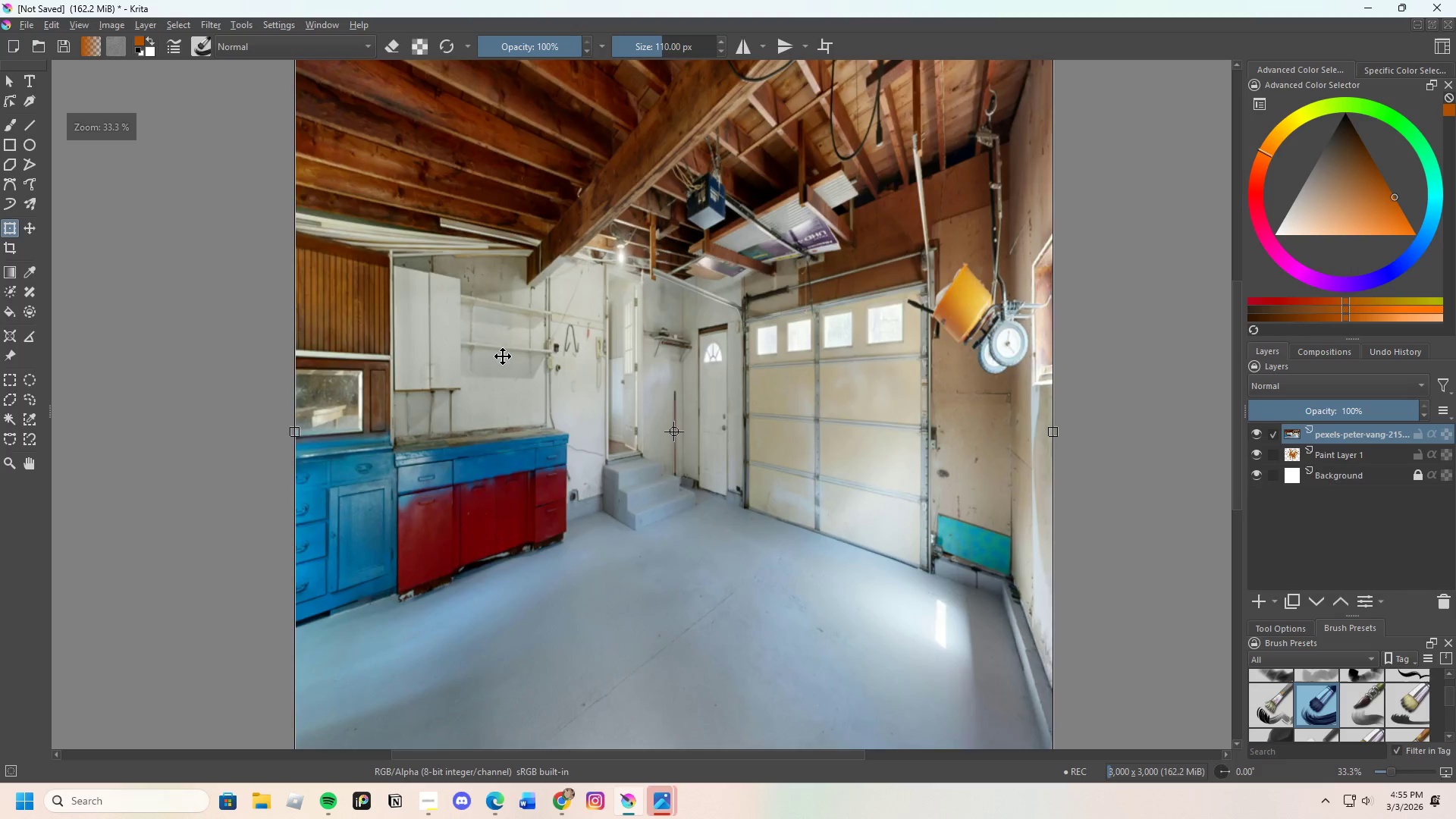 
scroll: coordinate [635, 287], scroll_direction: down, amount: 2.0
 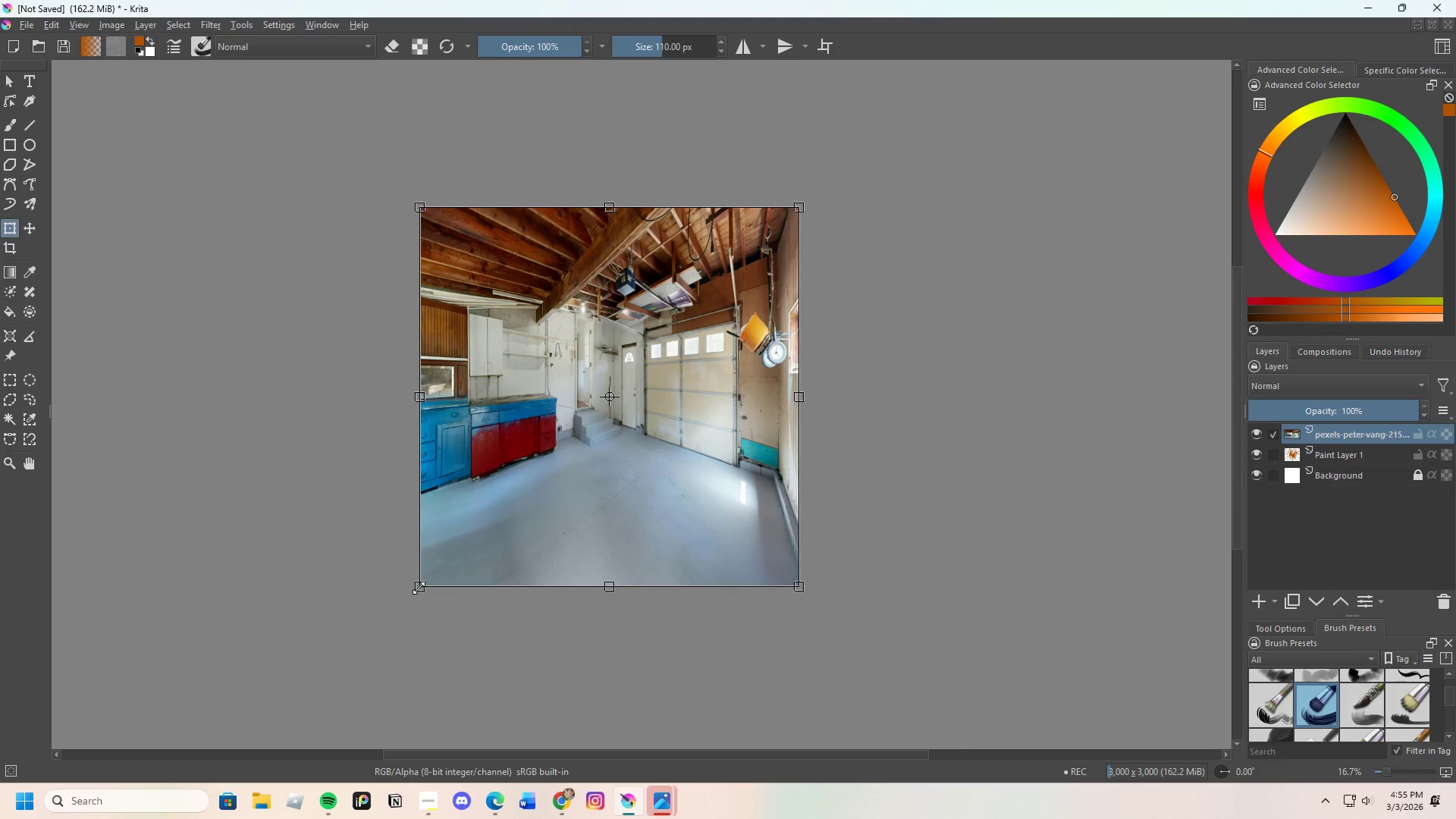 
left_click_drag(start_coordinate=[420, 586], to_coordinate=[420, 582])
 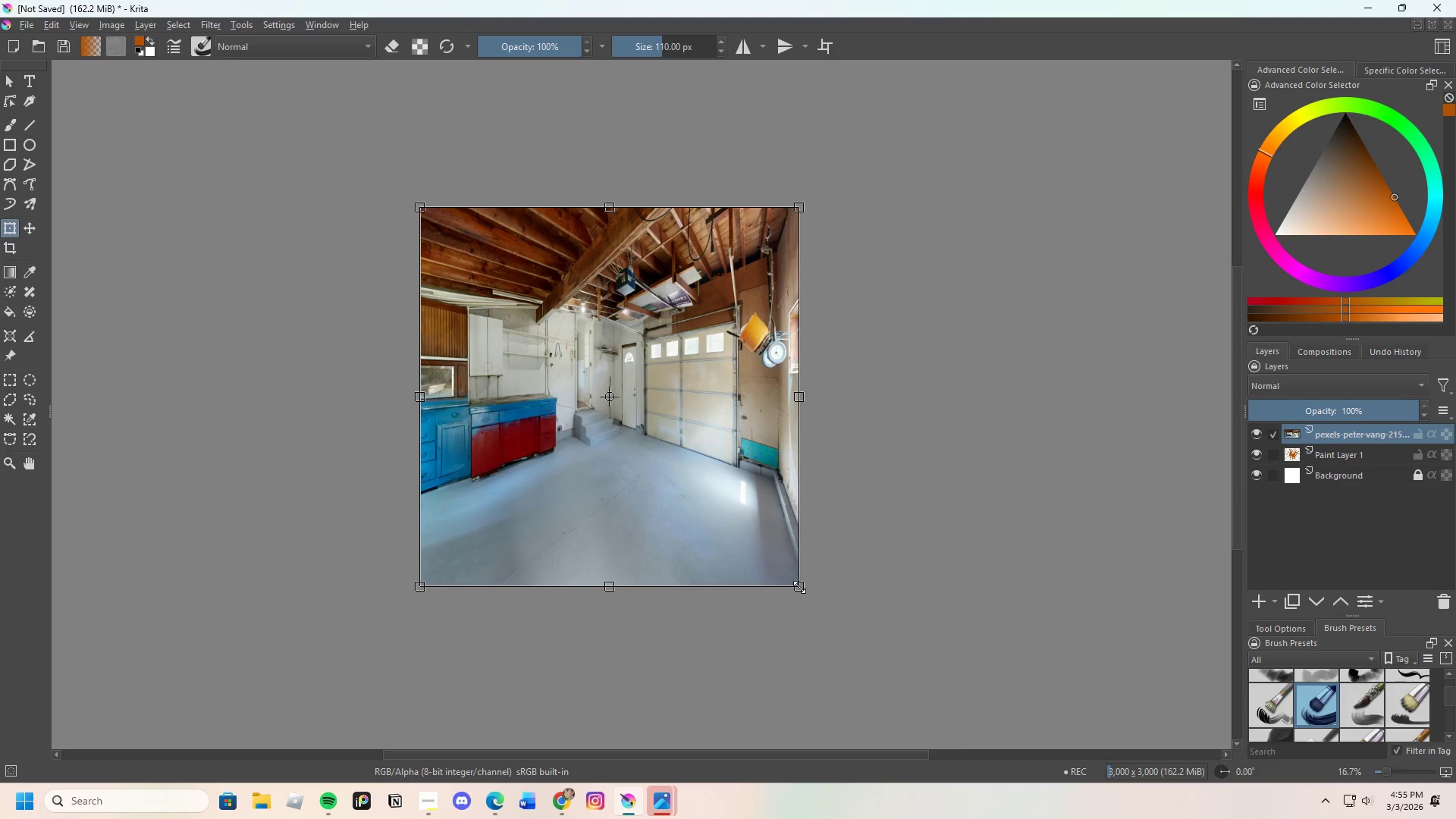 
left_click_drag(start_coordinate=[799, 587], to_coordinate=[795, 582])
 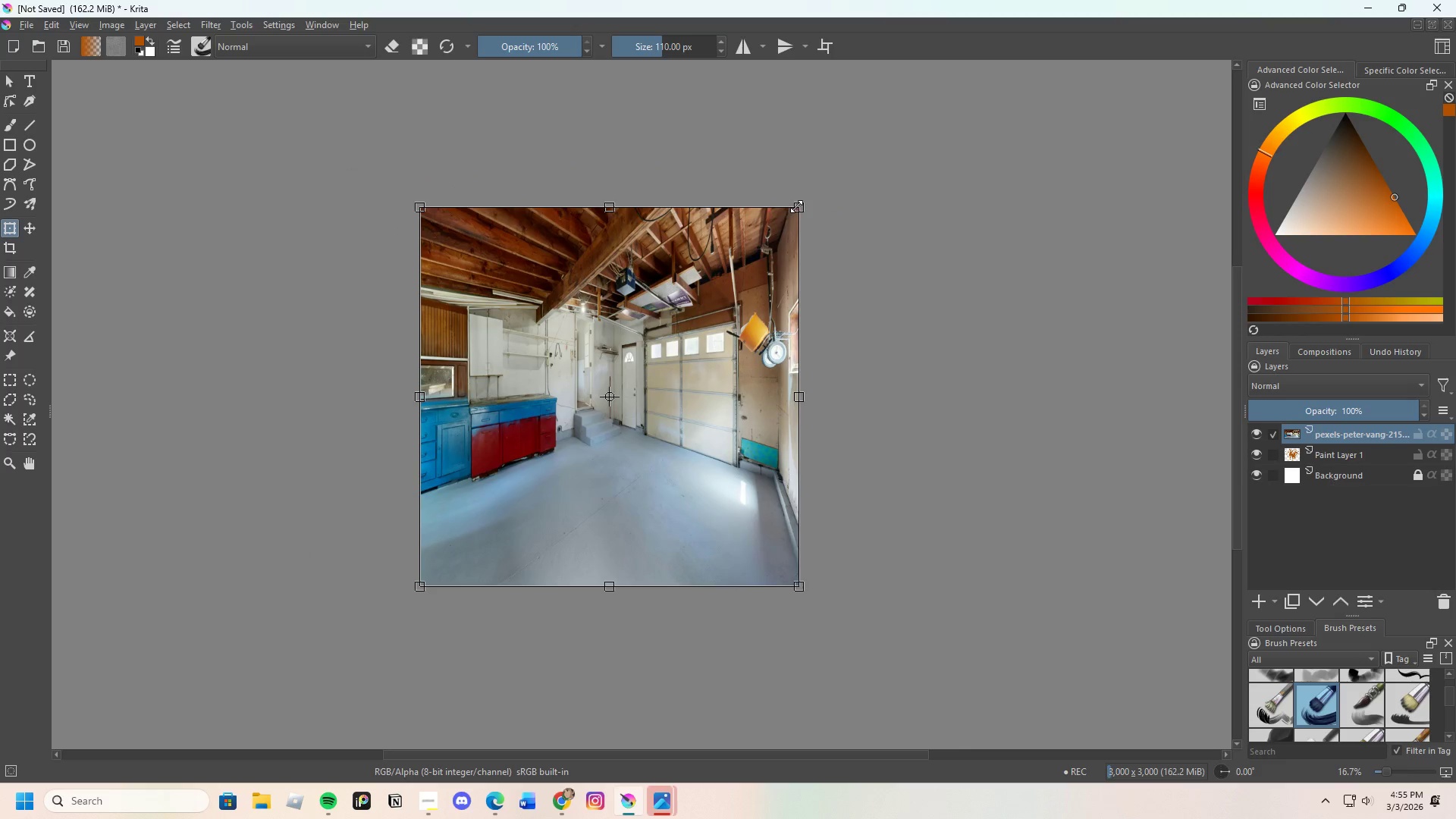 
left_click_drag(start_coordinate=[799, 205], to_coordinate=[796, 209])
 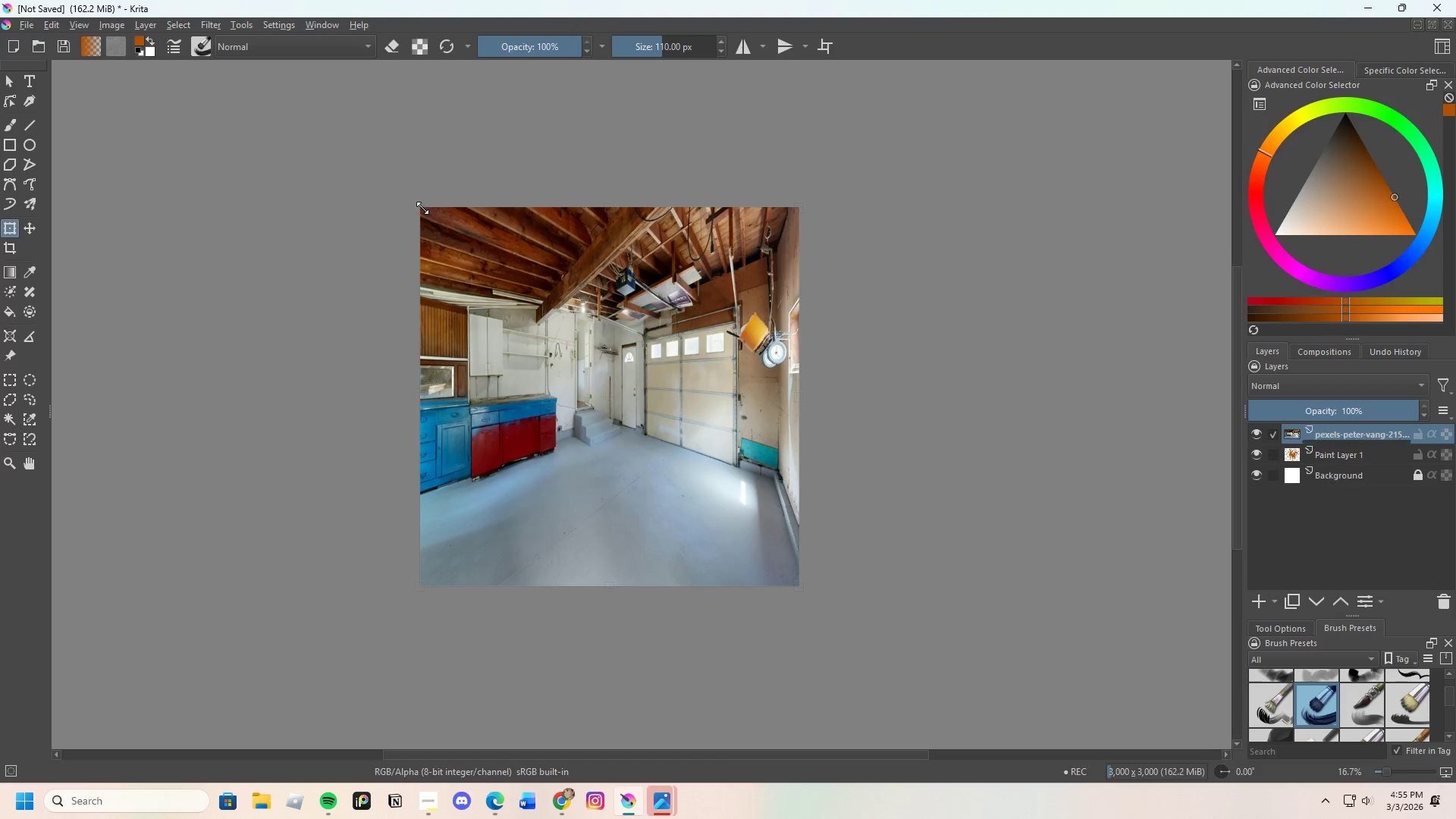 
scroll: coordinate [648, 380], scroll_direction: up, amount: 2.0
 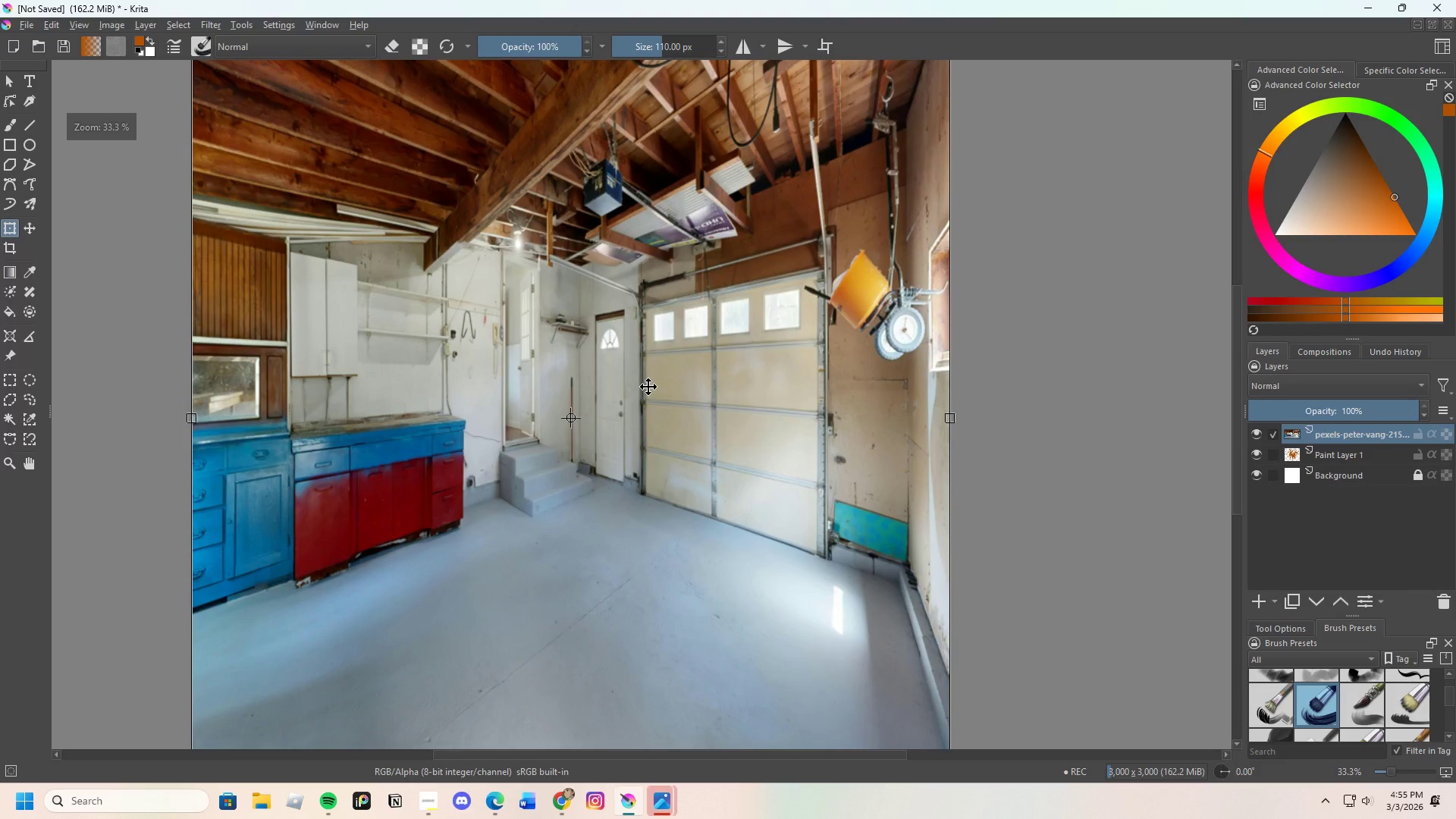 
scroll: coordinate [645, 378], scroll_direction: down, amount: 1.0
 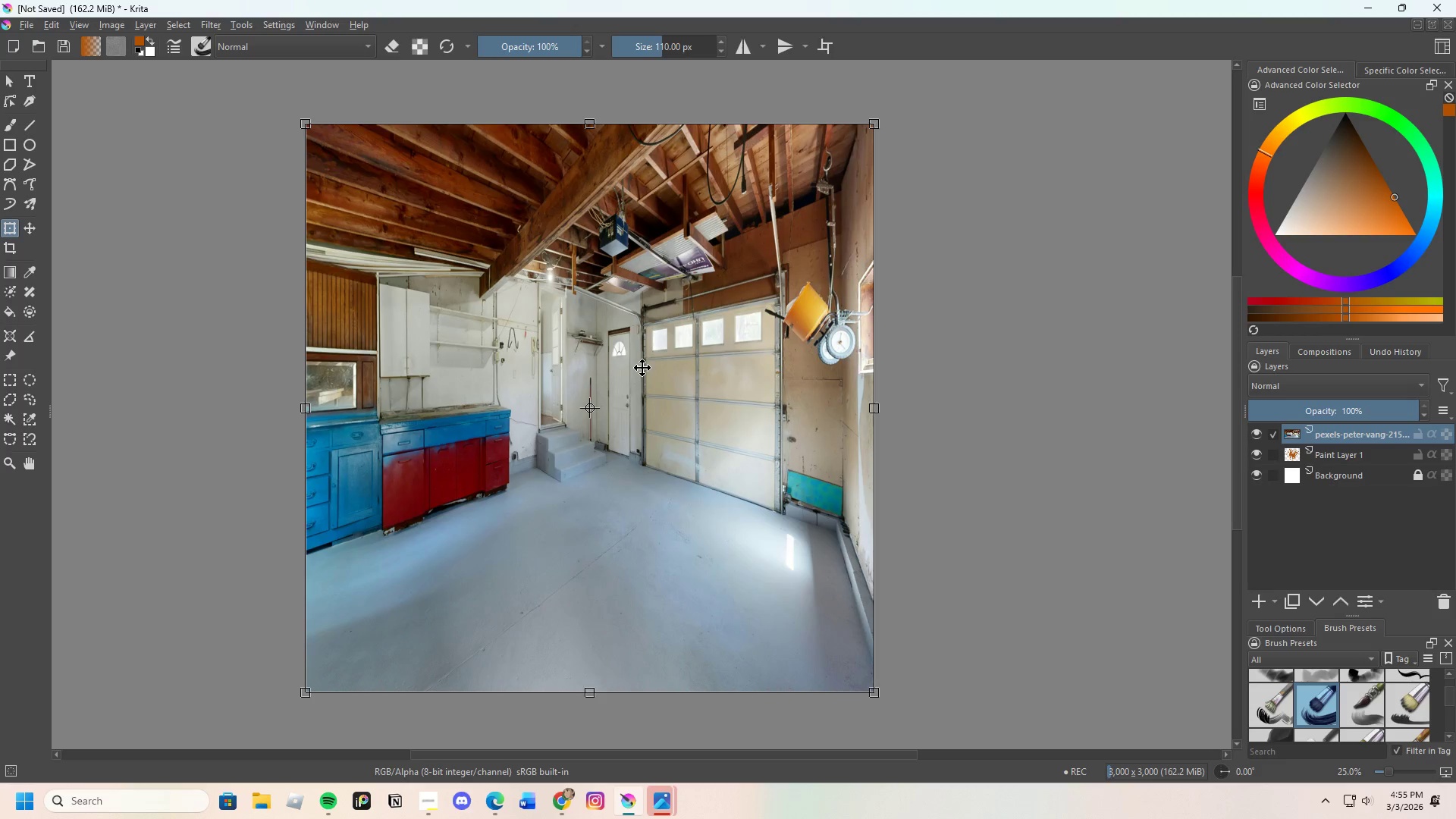 
key(Enter)
 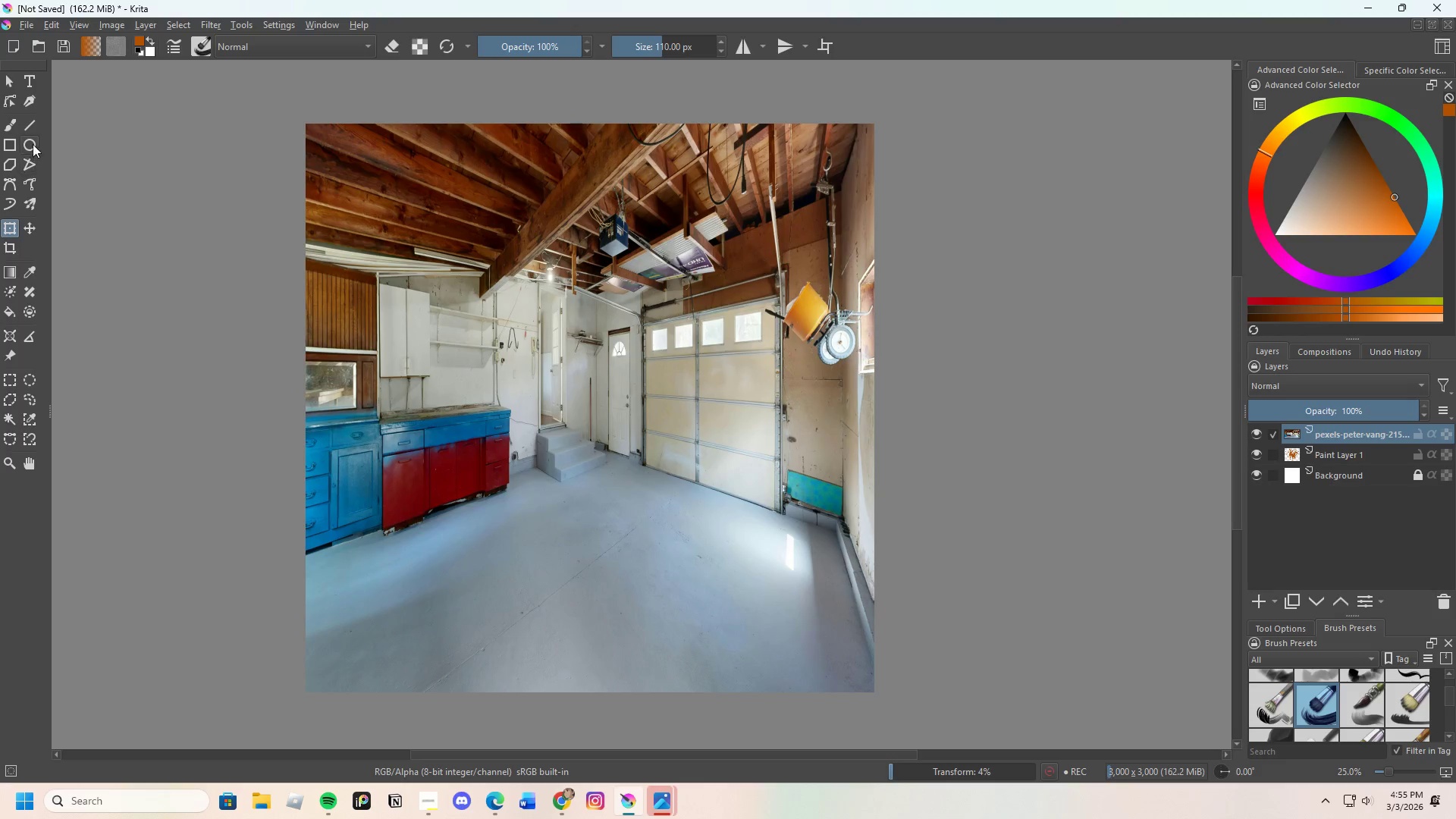 
left_click([9, 127])
 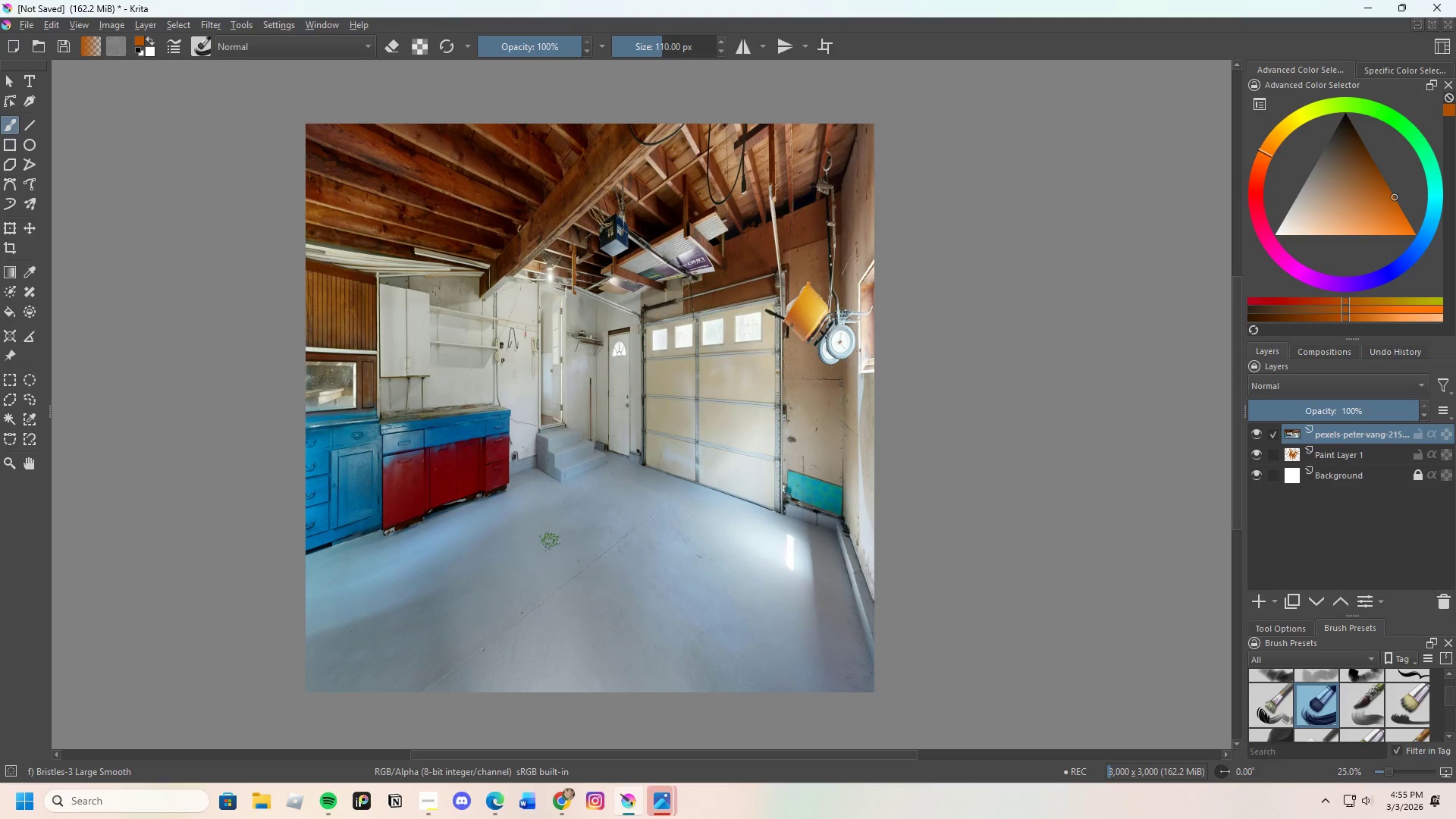 
scroll: coordinate [579, 554], scroll_direction: up, amount: 4.0
 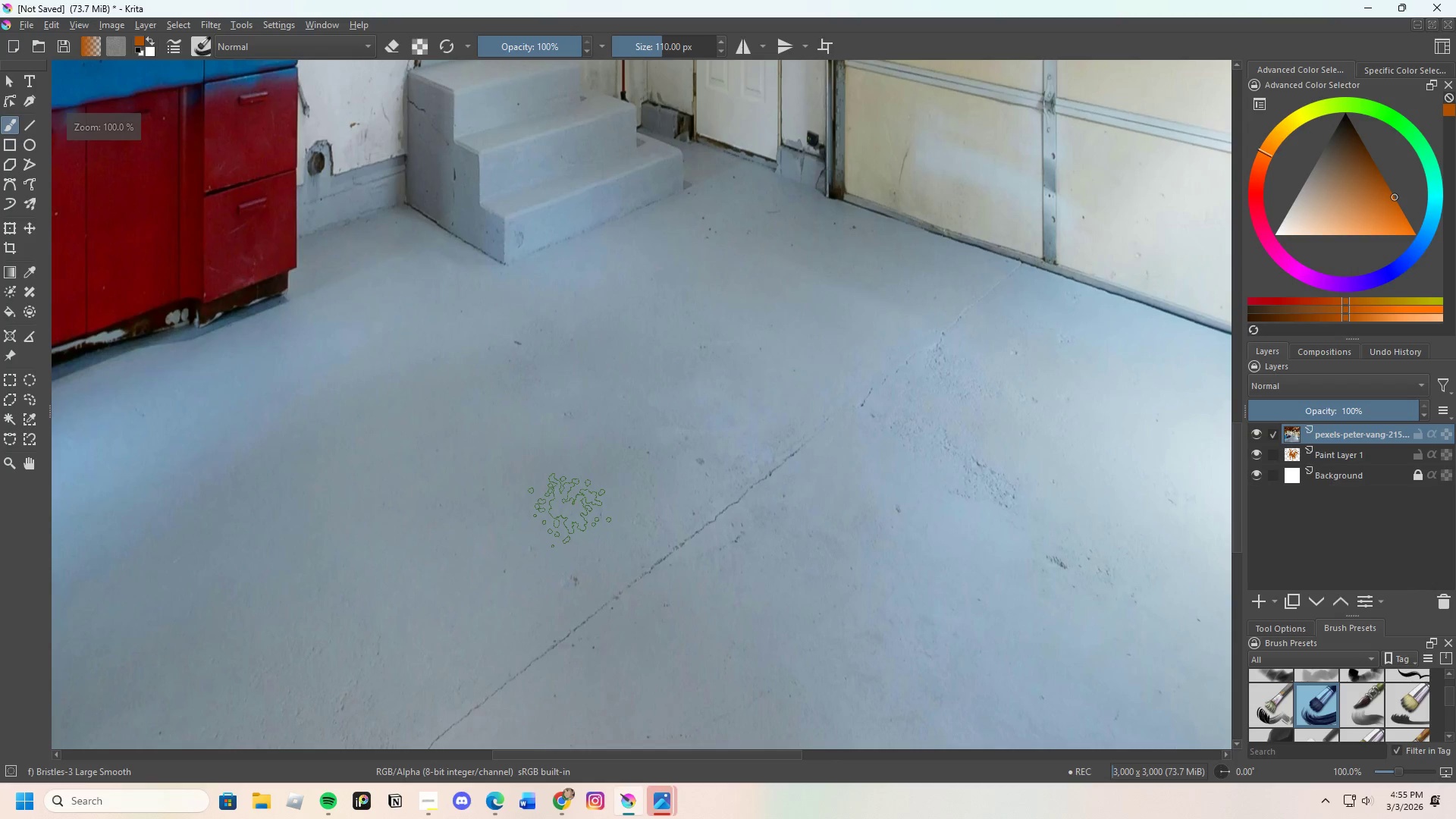 
scroll: coordinate [626, 498], scroll_direction: none, amount: 0.0
 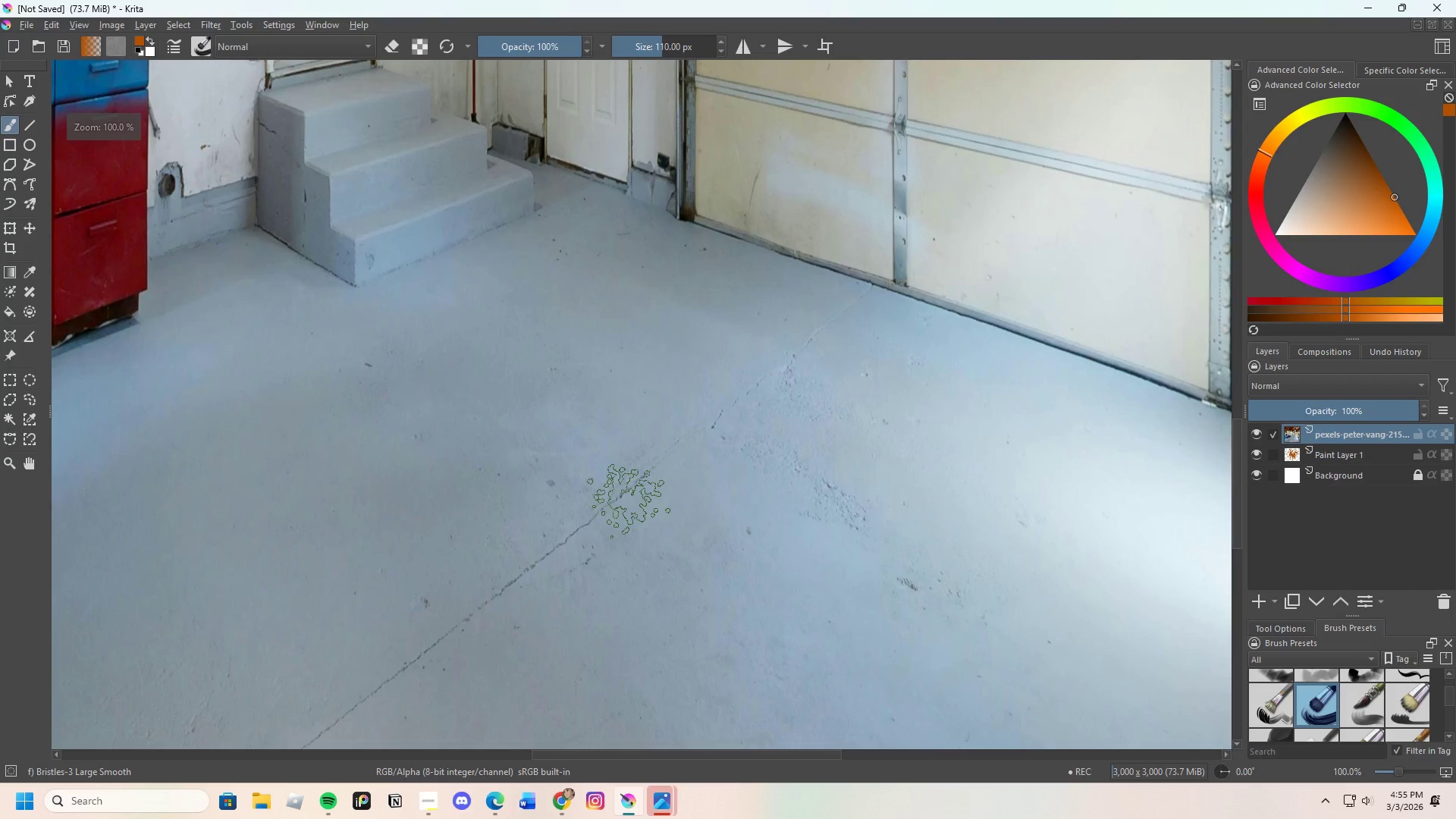 
scroll: coordinate [657, 433], scroll_direction: down, amount: 3.0
 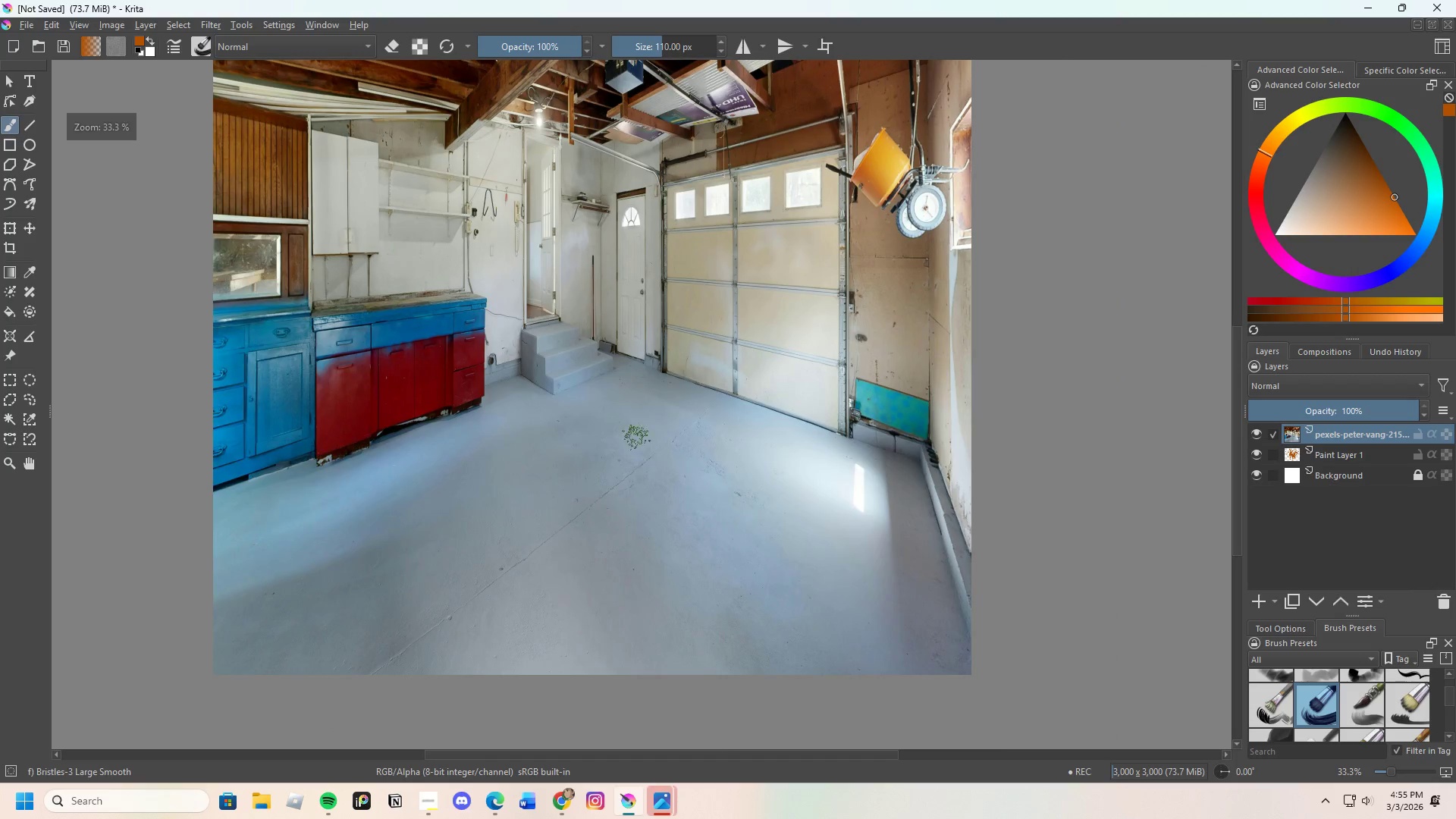 
scroll: coordinate [686, 498], scroll_direction: up, amount: 2.0
 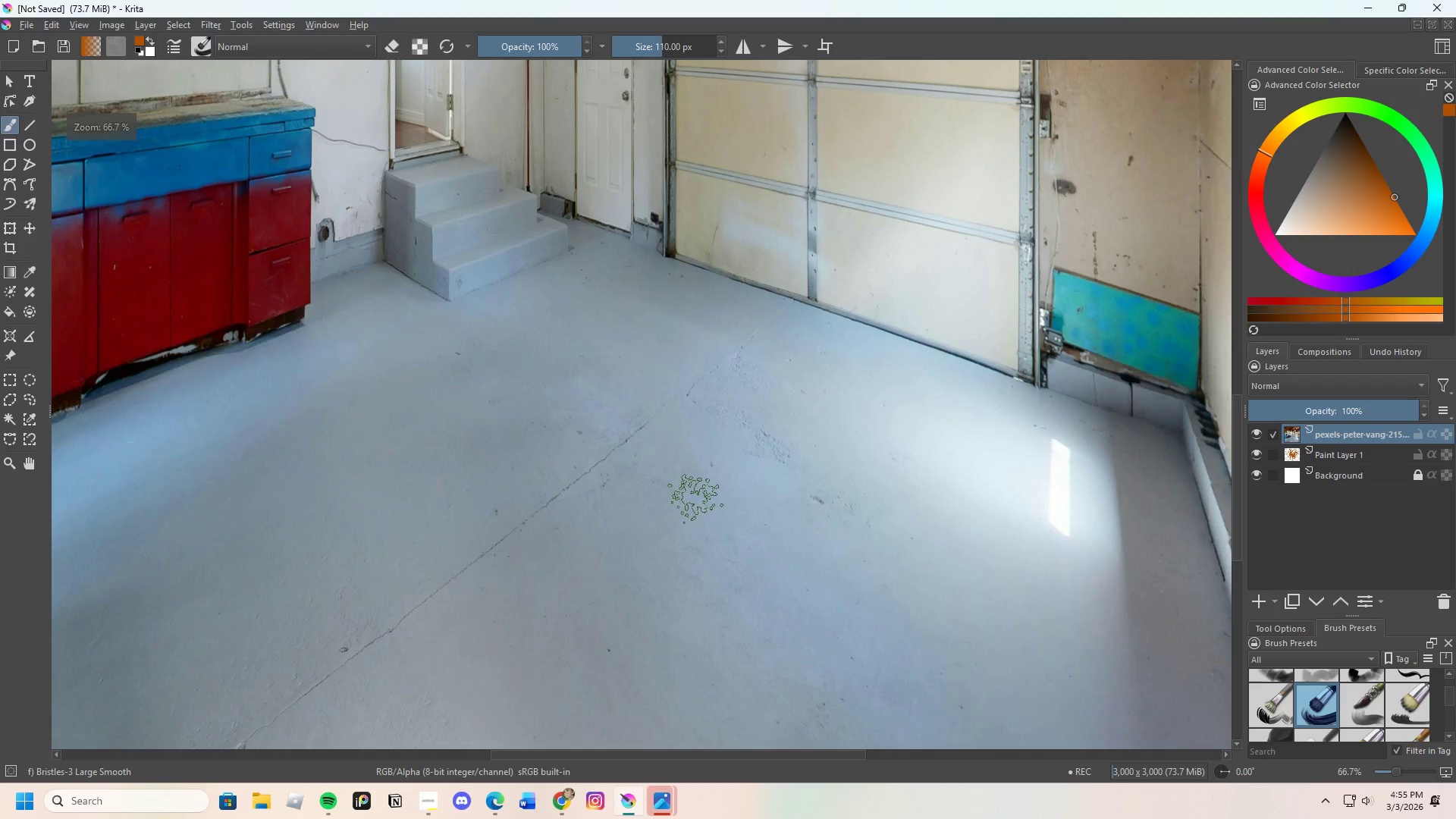 
scroll: coordinate [742, 405], scroll_direction: down, amount: 2.0
 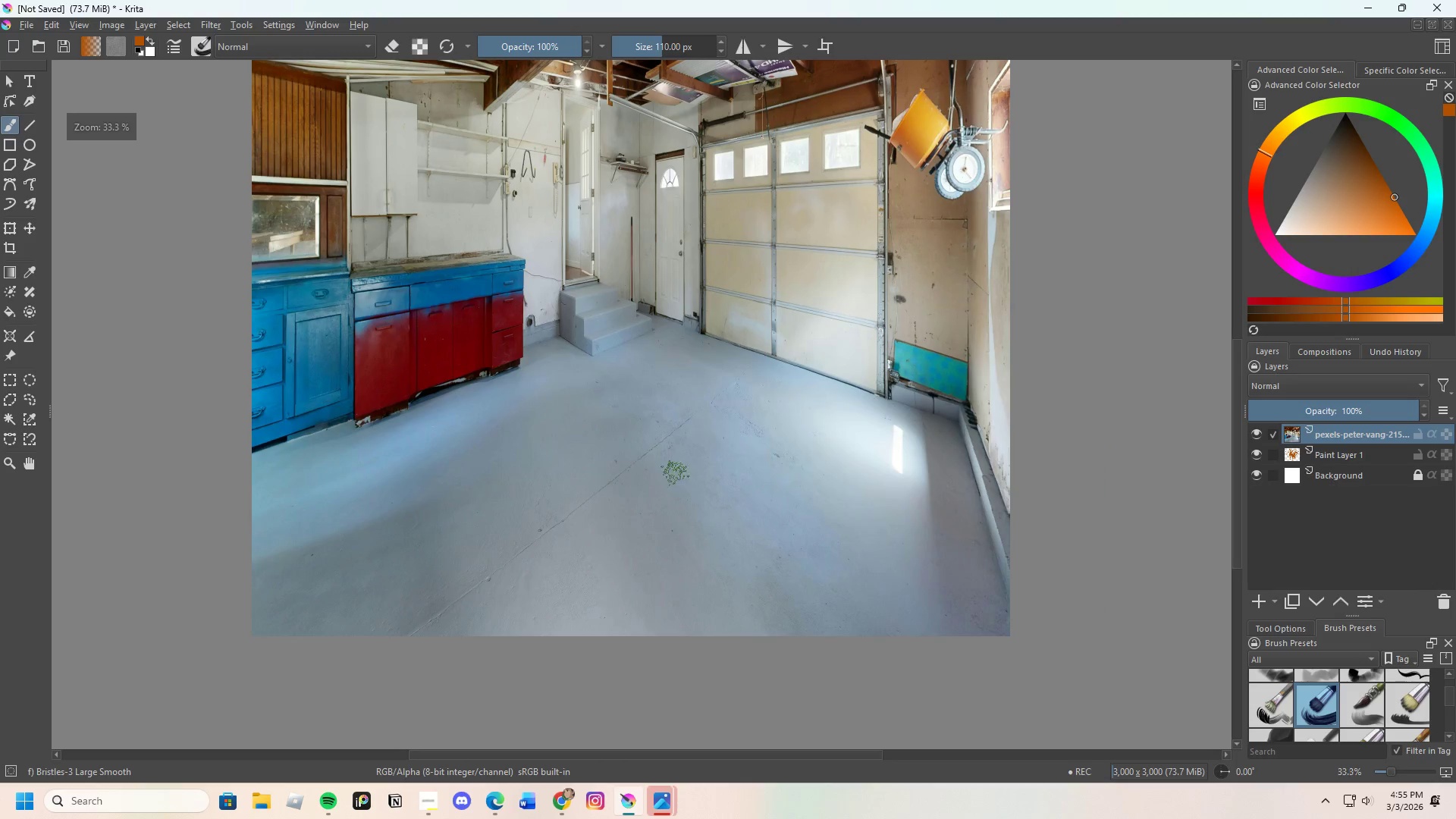 
scroll: coordinate [571, 538], scroll_direction: up, amount: 2.0
 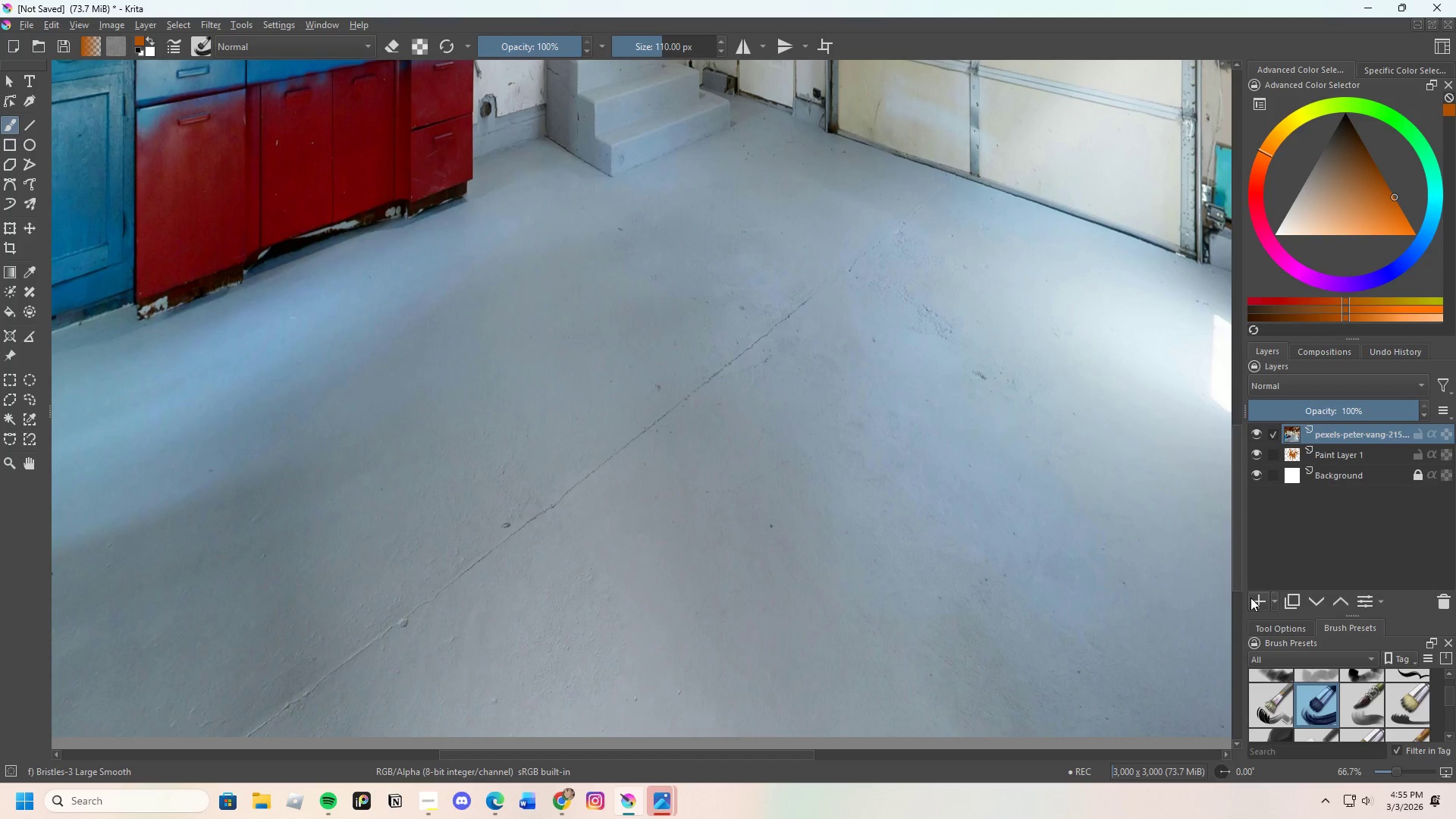 
left_click([1251, 598])
 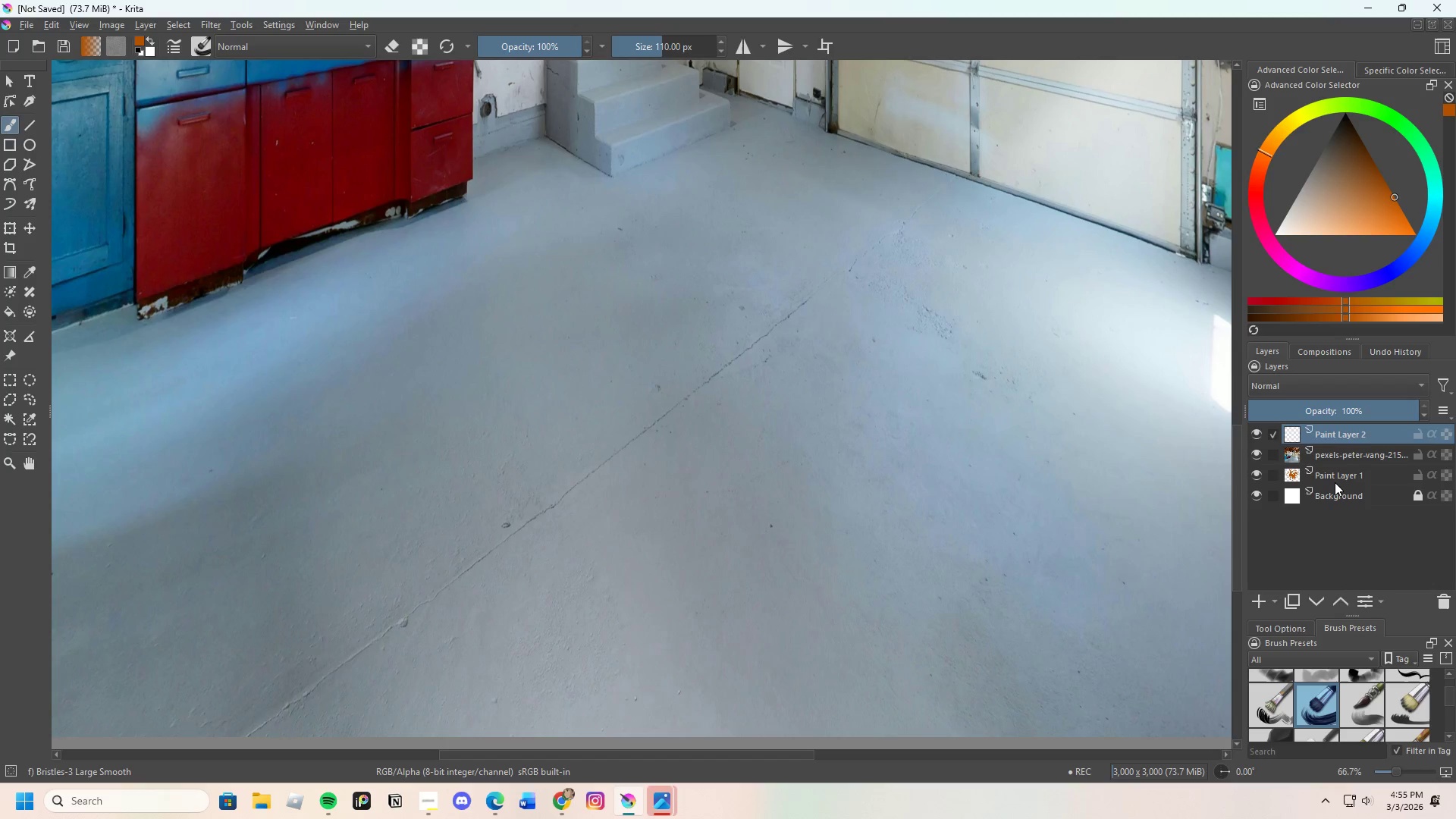 
left_click([1335, 478])
 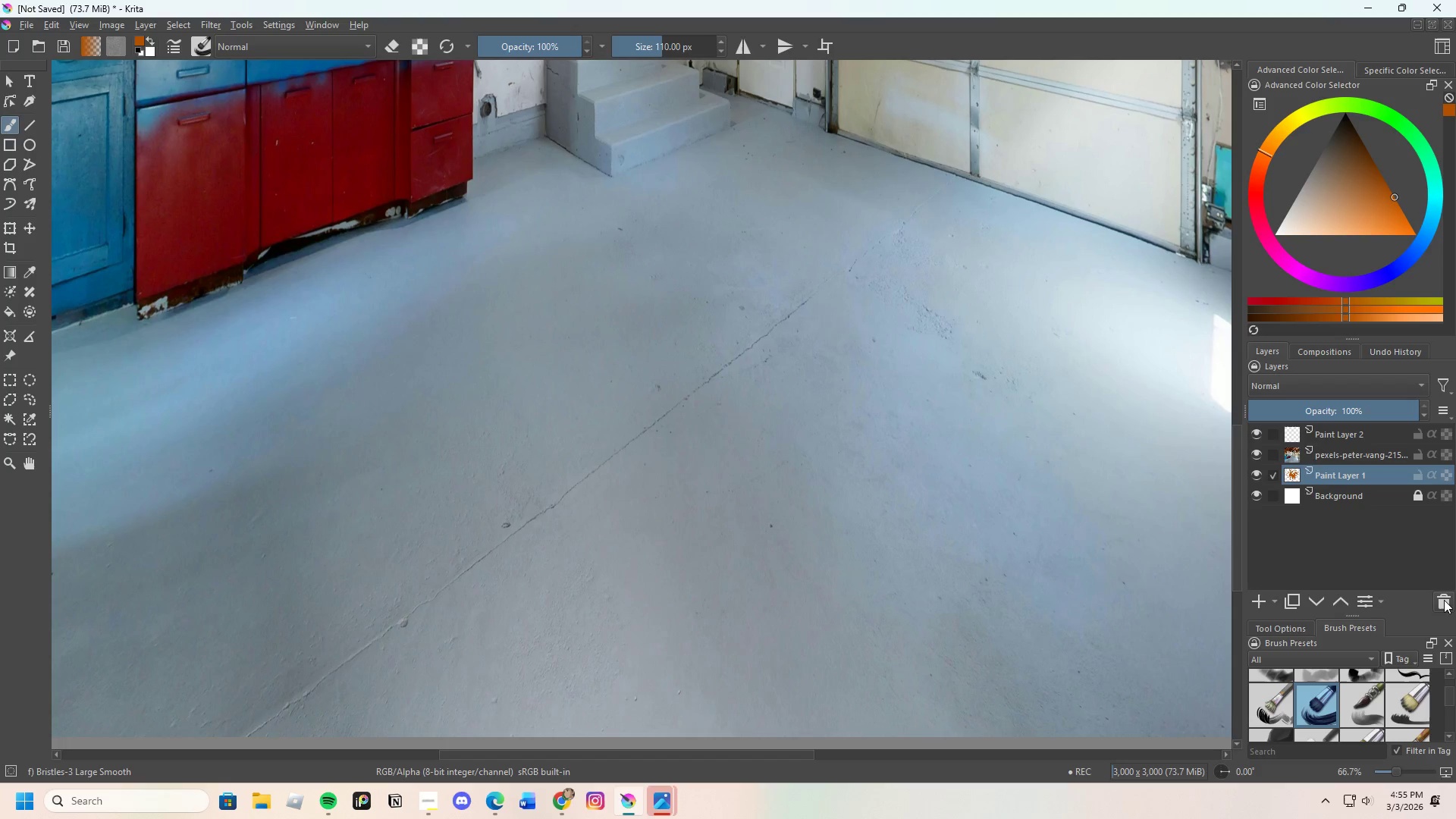 
left_click([1444, 600])
 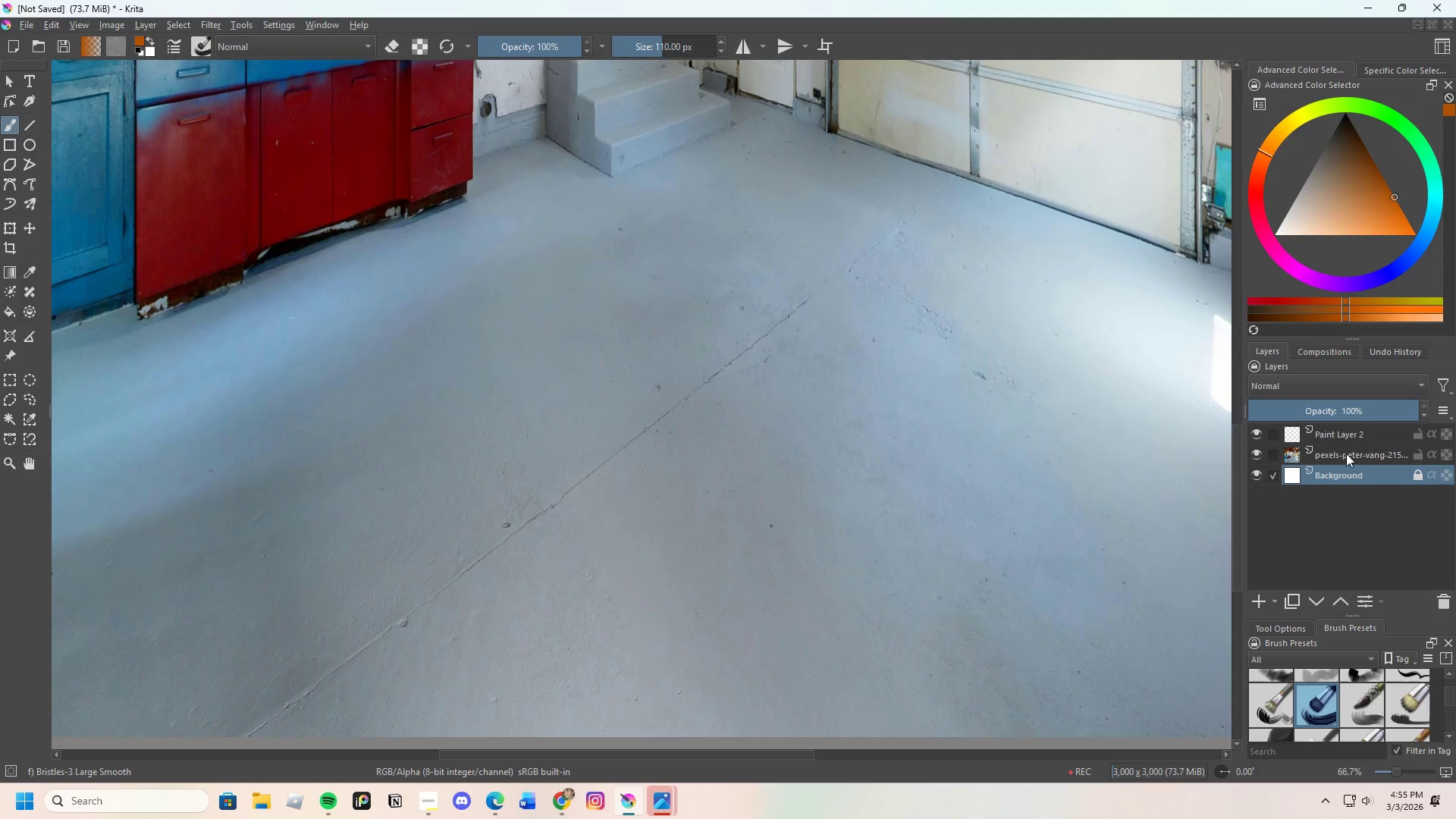 
left_click([1329, 435])
 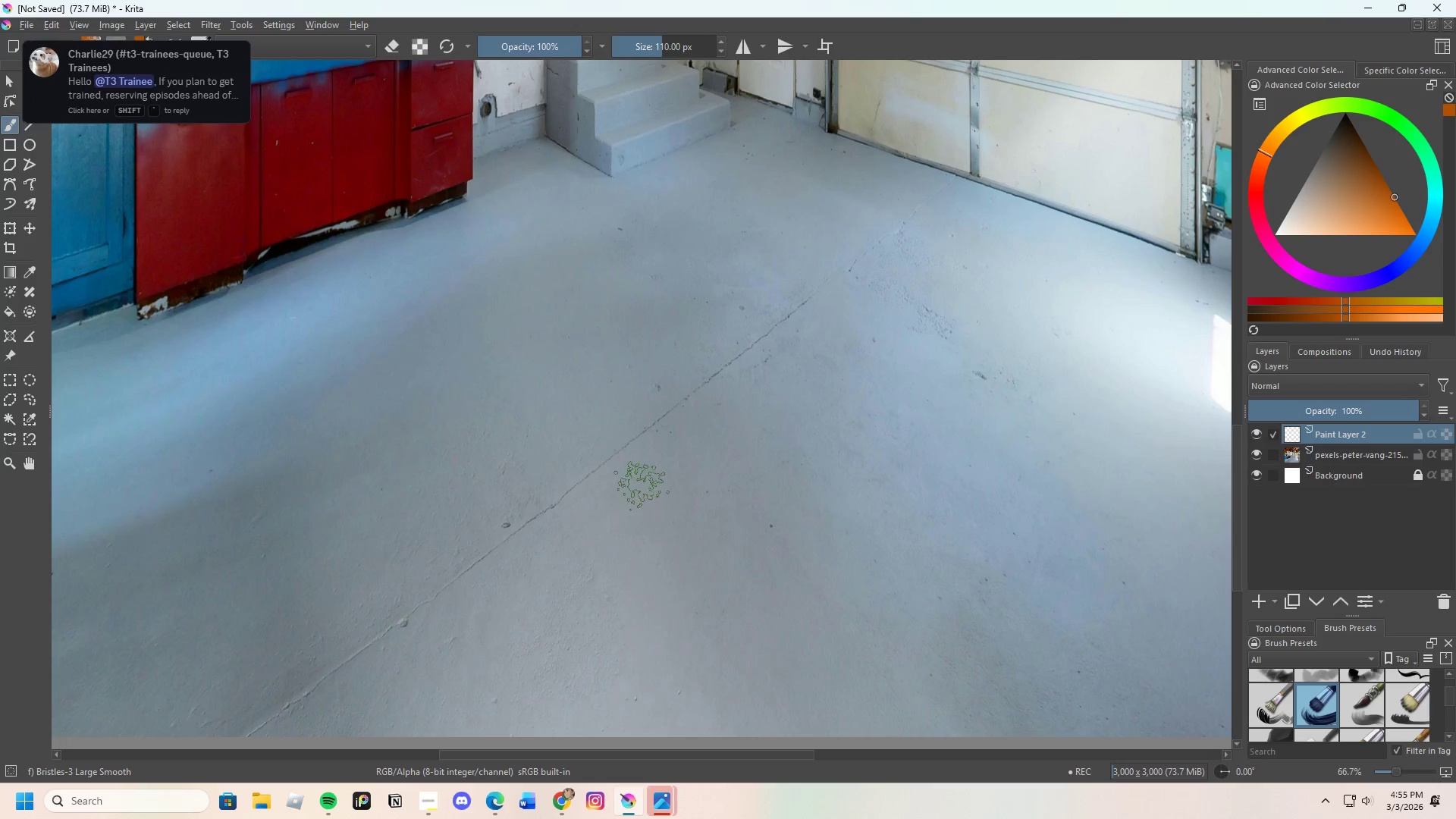 
scroll: coordinate [642, 486], scroll_direction: down, amount: 1.0
 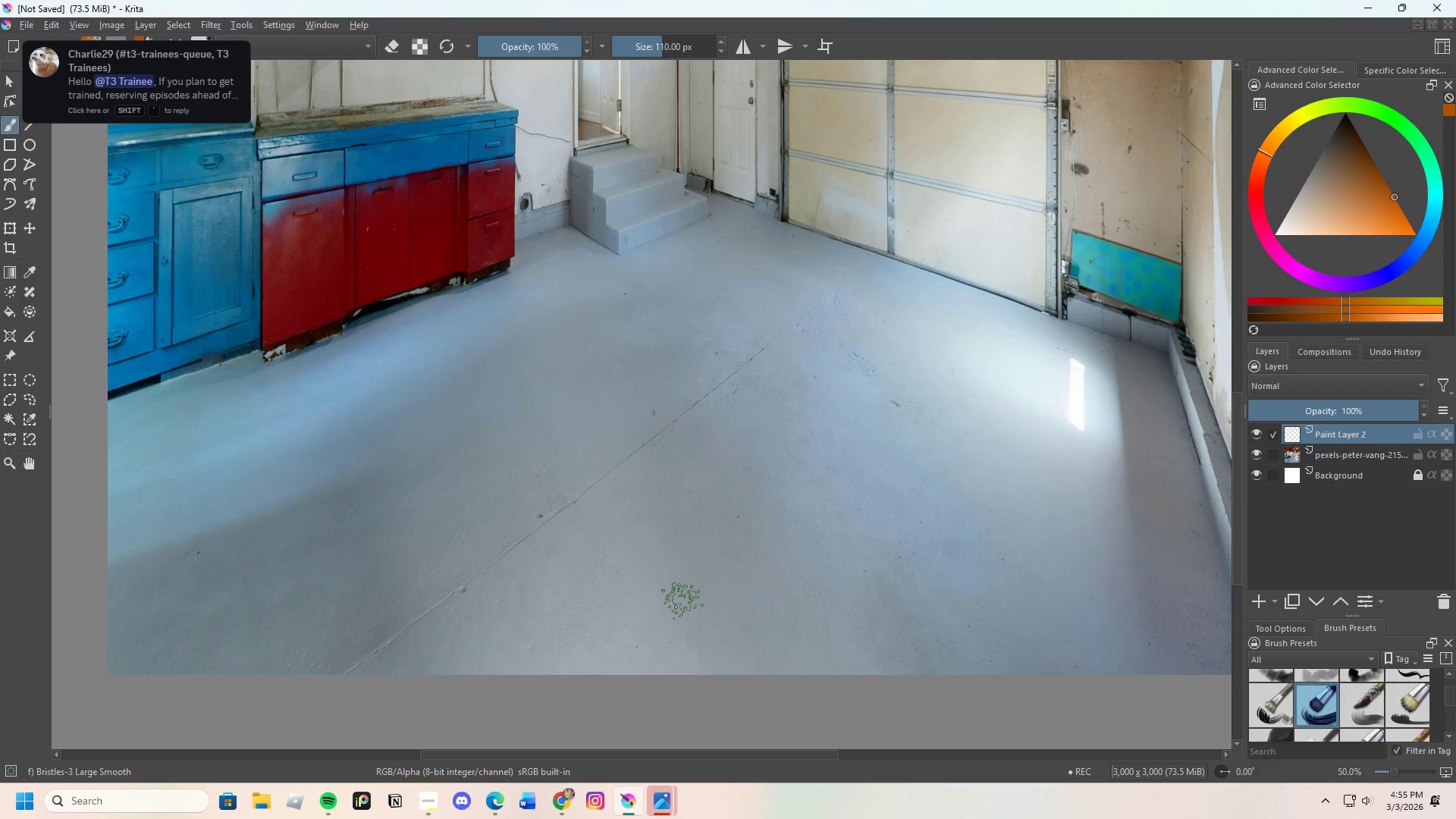 
scroll: coordinate [698, 596], scroll_direction: up, amount: 1.0
 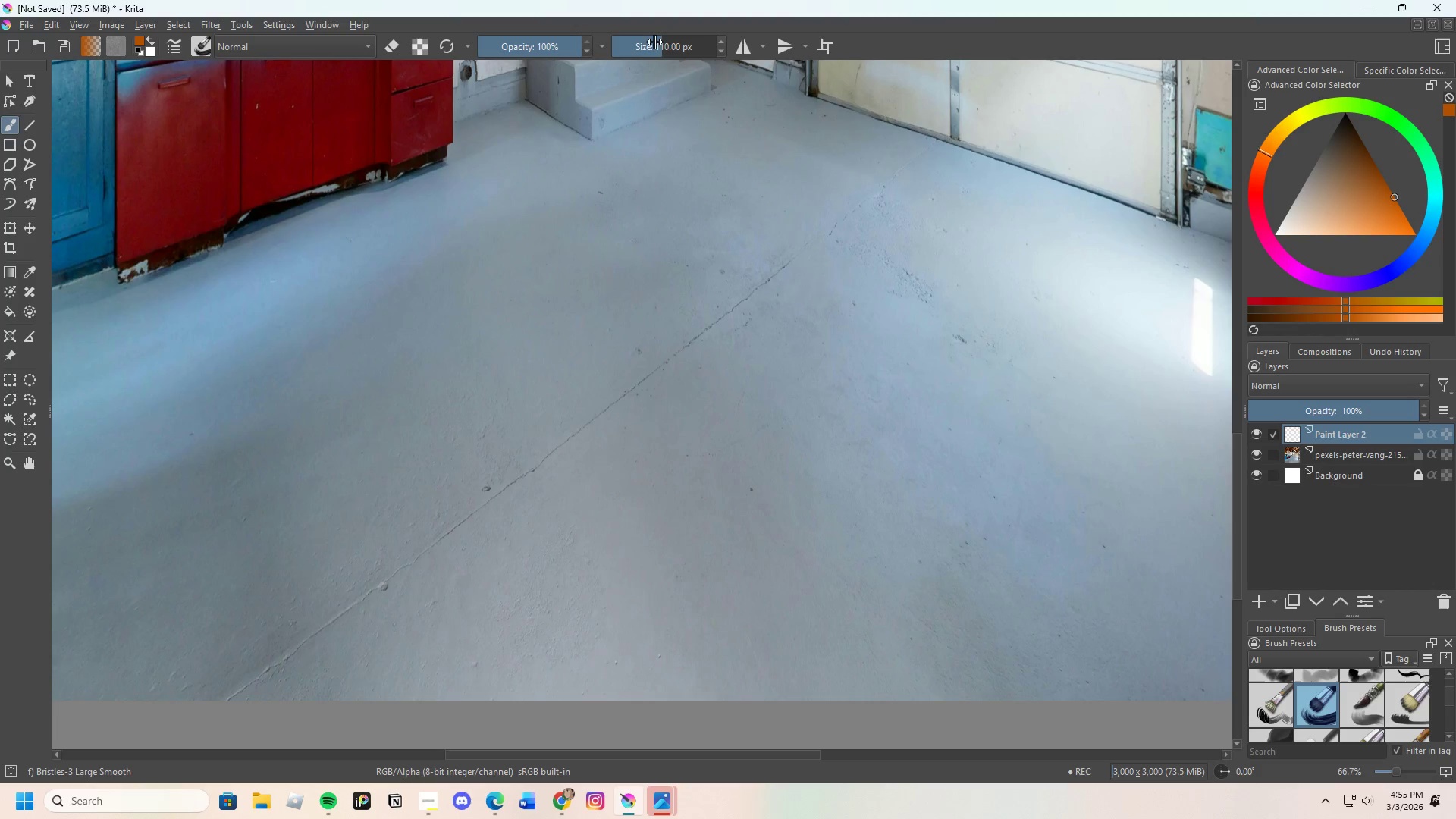 
left_click_drag(start_coordinate=[566, 46], to_coordinate=[555, 51])
 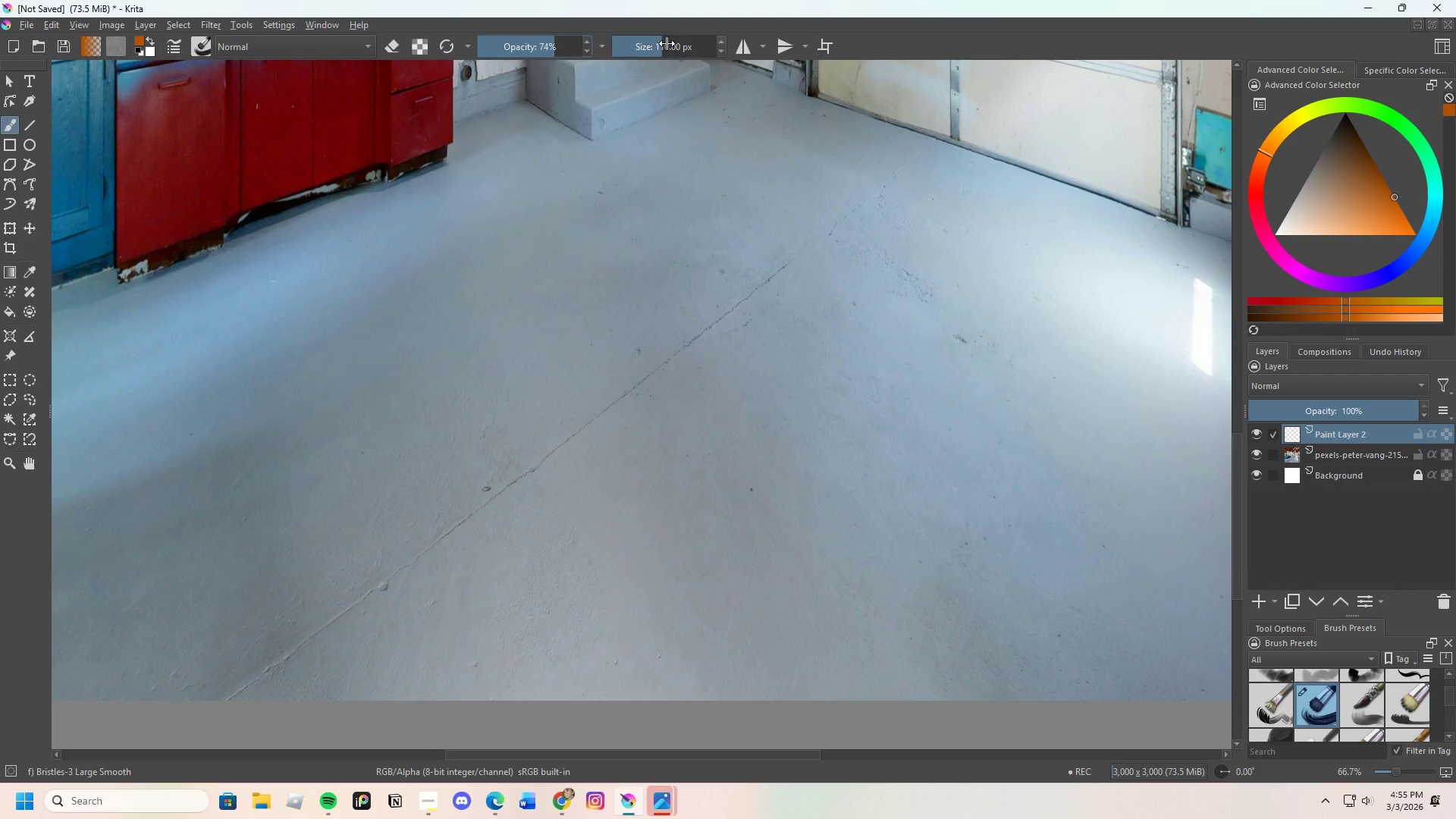 
left_click_drag(start_coordinate=[667, 43], to_coordinate=[645, 53])
 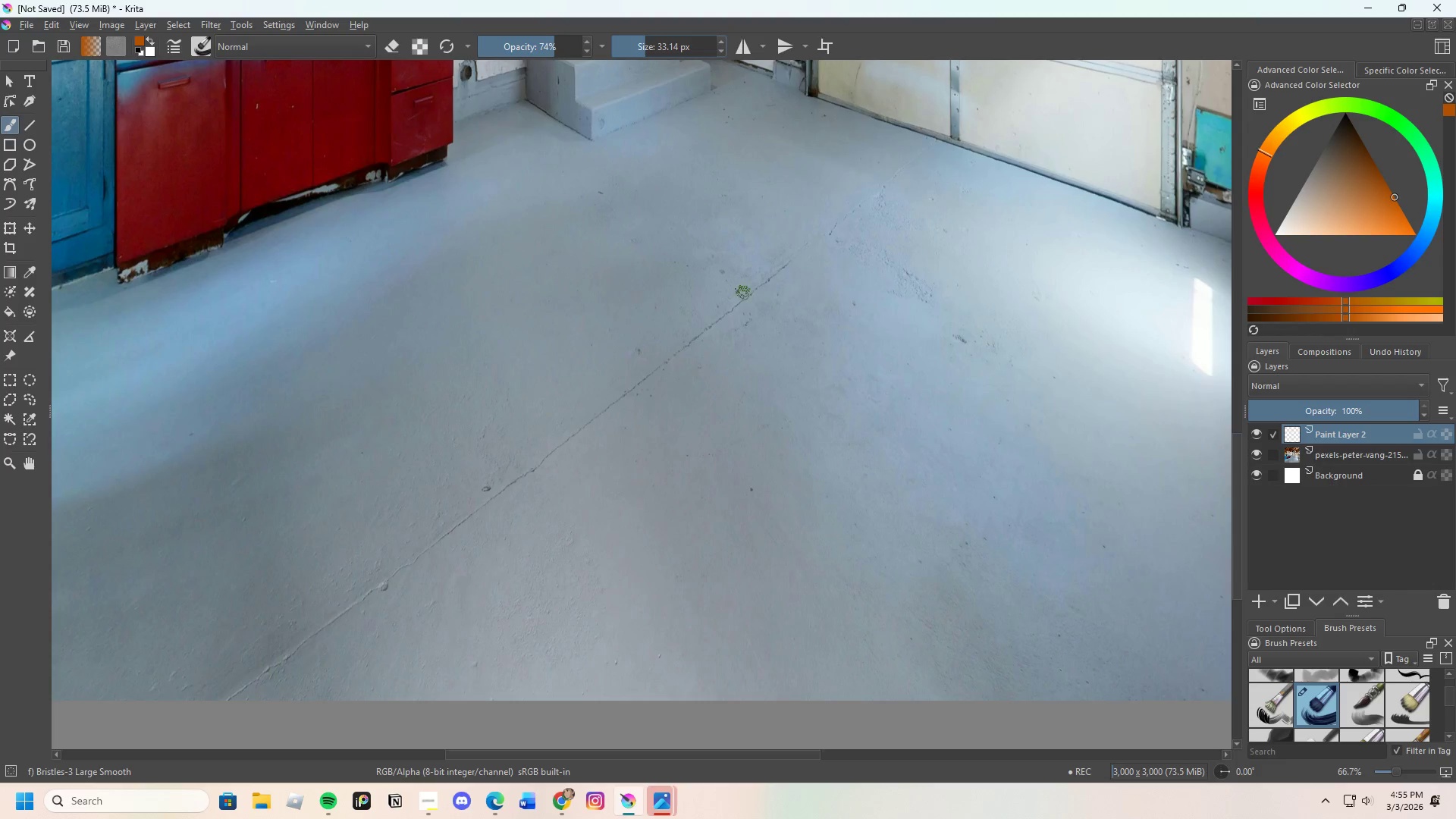 
scroll: coordinate [708, 364], scroll_direction: up, amount: 3.0
 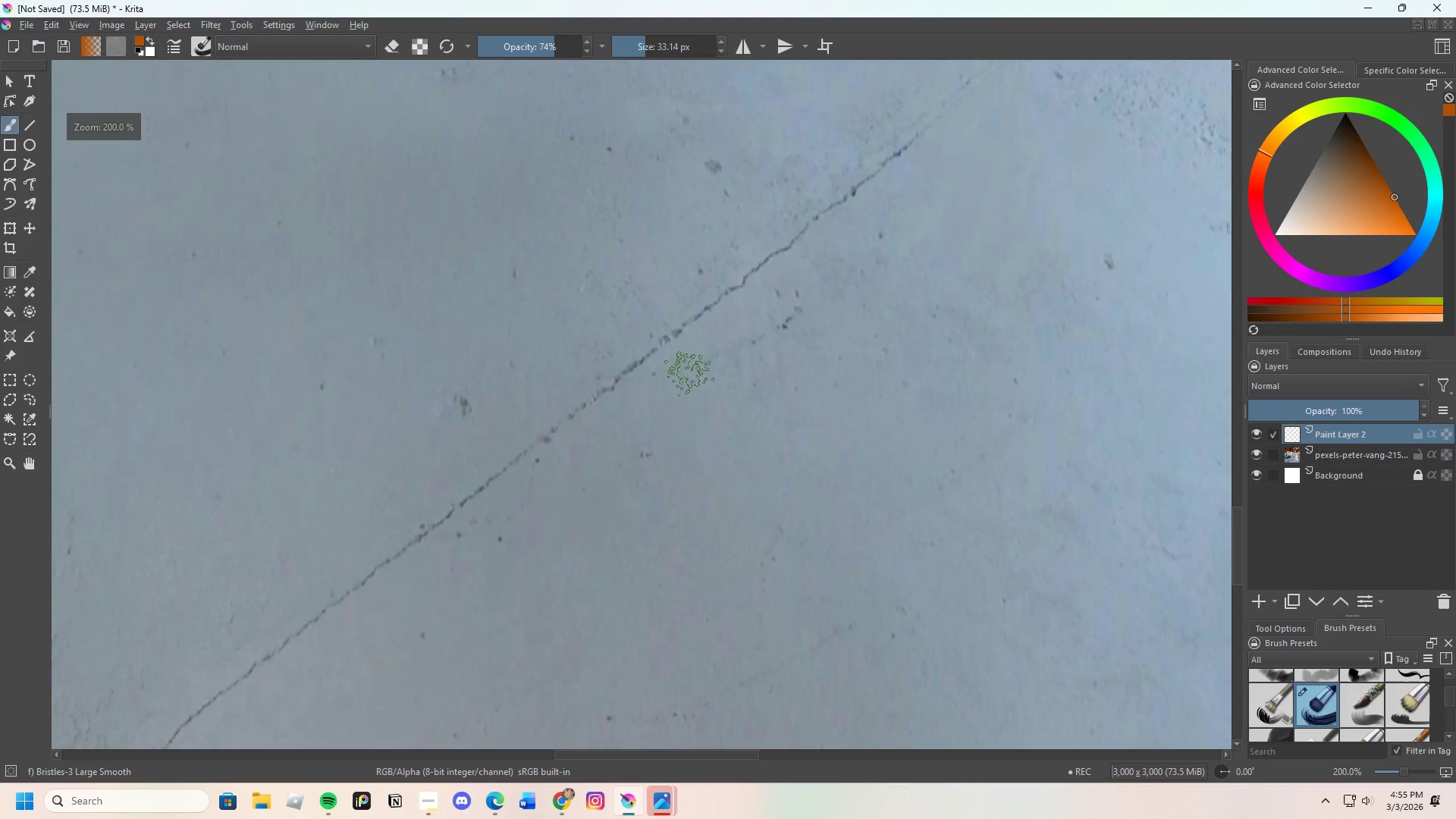 
hold_key(key=ControlLeft, duration=0.64)
left_click([673, 376])
 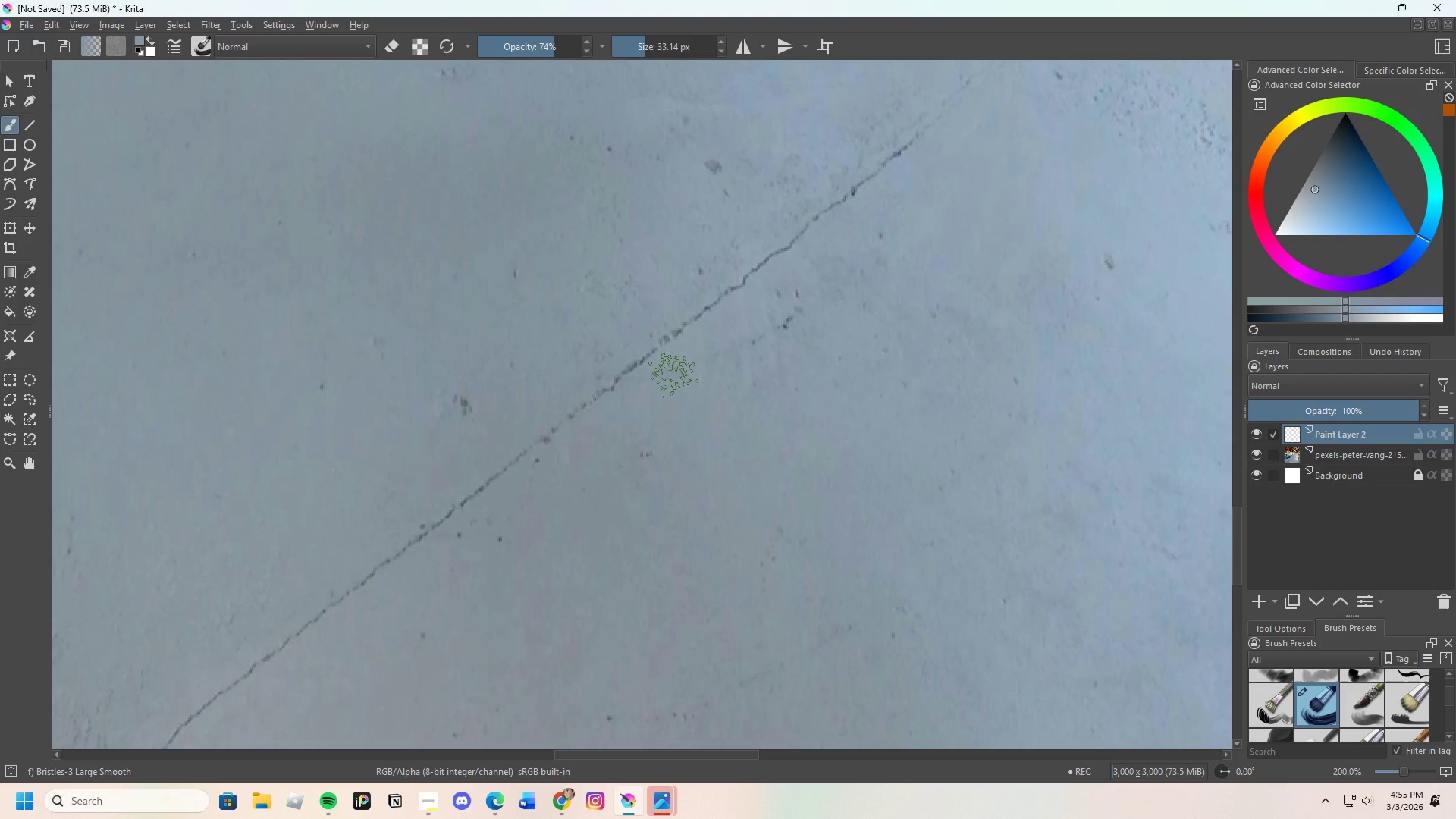 
hold_key(key=ControlLeft, duration=0.75)
left_click([673, 375])
 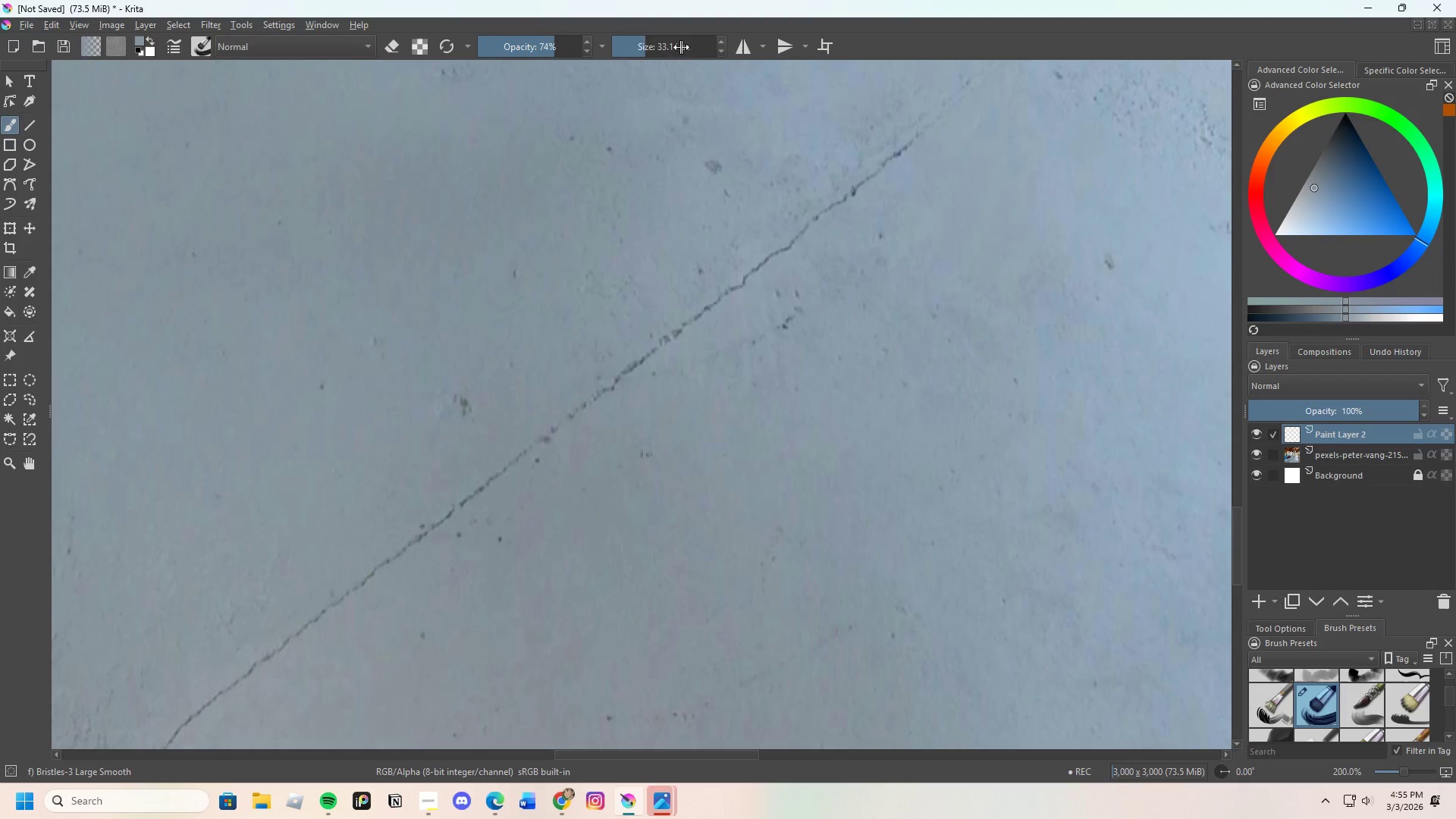 
left_click_drag(start_coordinate=[645, 46], to_coordinate=[628, 55])
 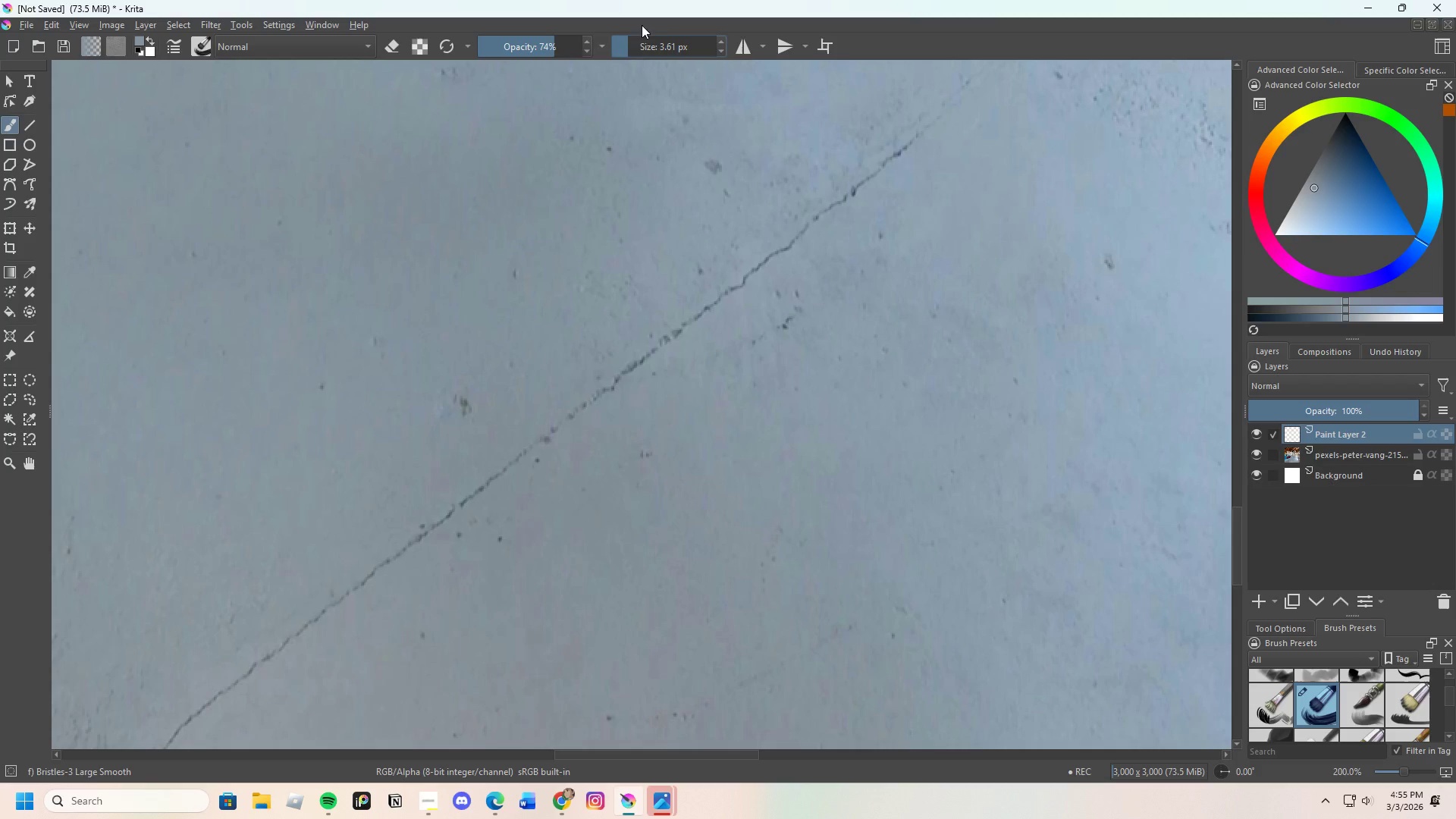 
left_click_drag(start_coordinate=[624, 40], to_coordinate=[633, 38])
 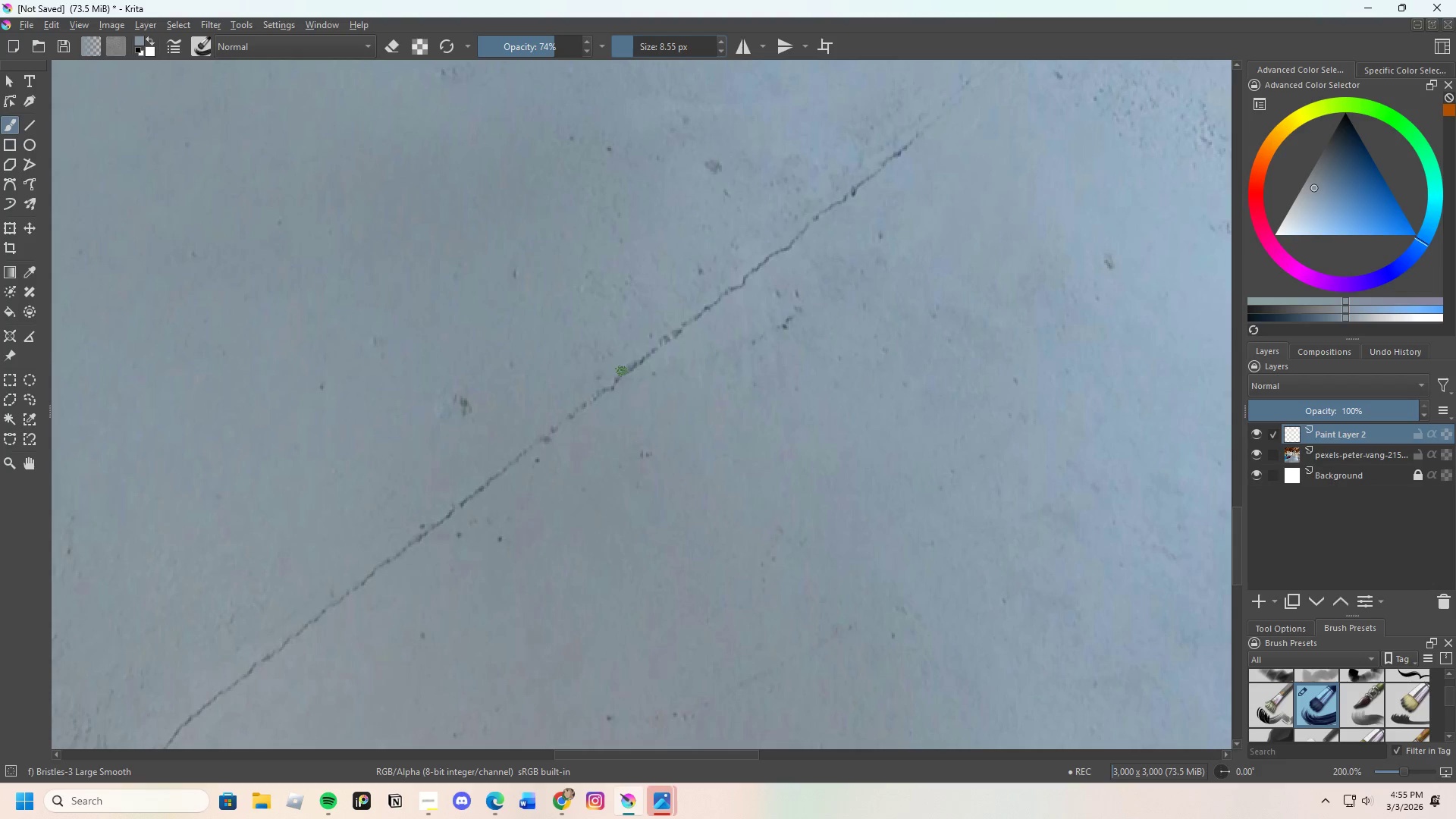 
left_click_drag(start_coordinate=[621, 372], to_coordinate=[683, 326])
 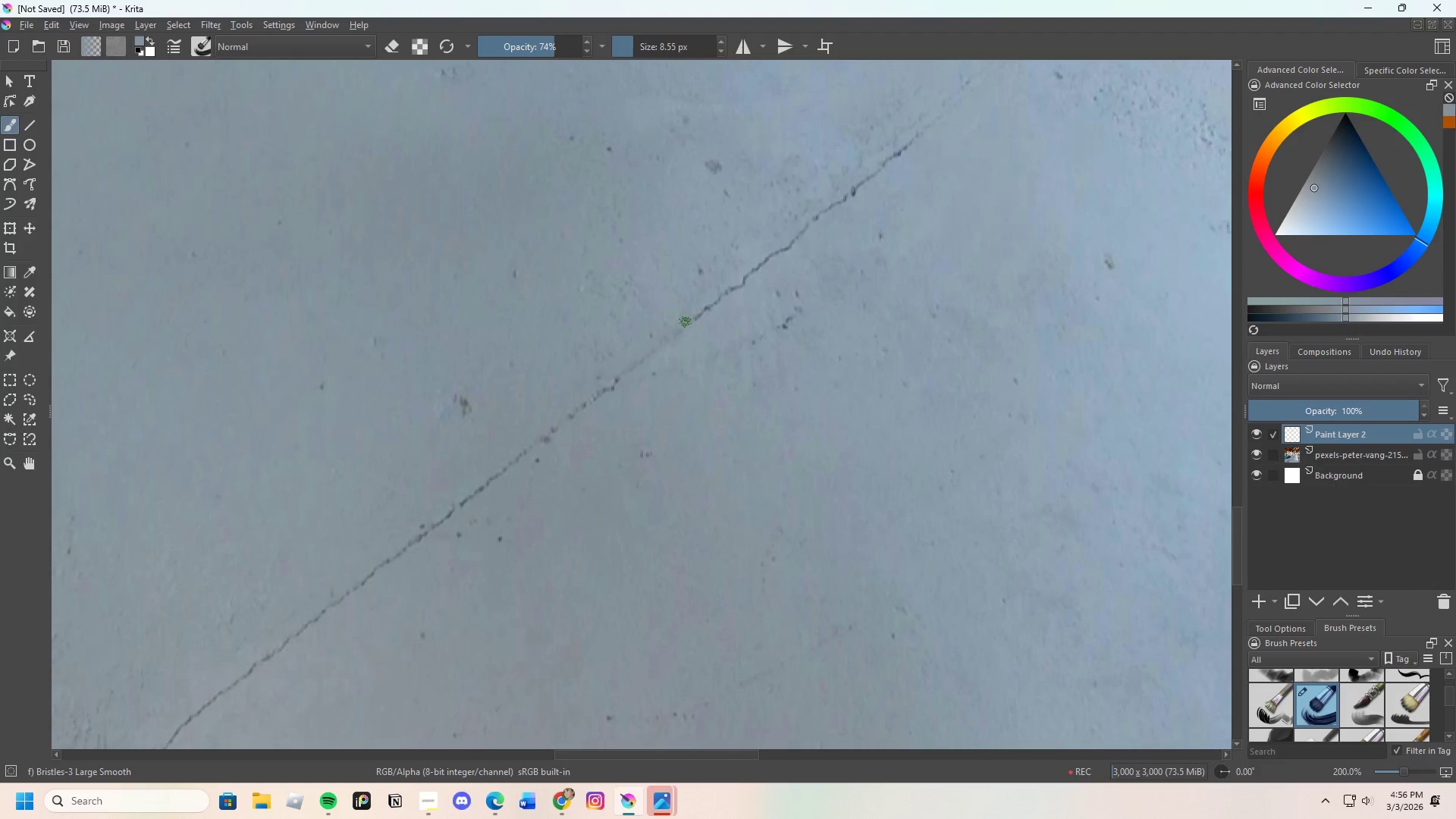 
left_click_drag(start_coordinate=[686, 325], to_coordinate=[670, 336])
 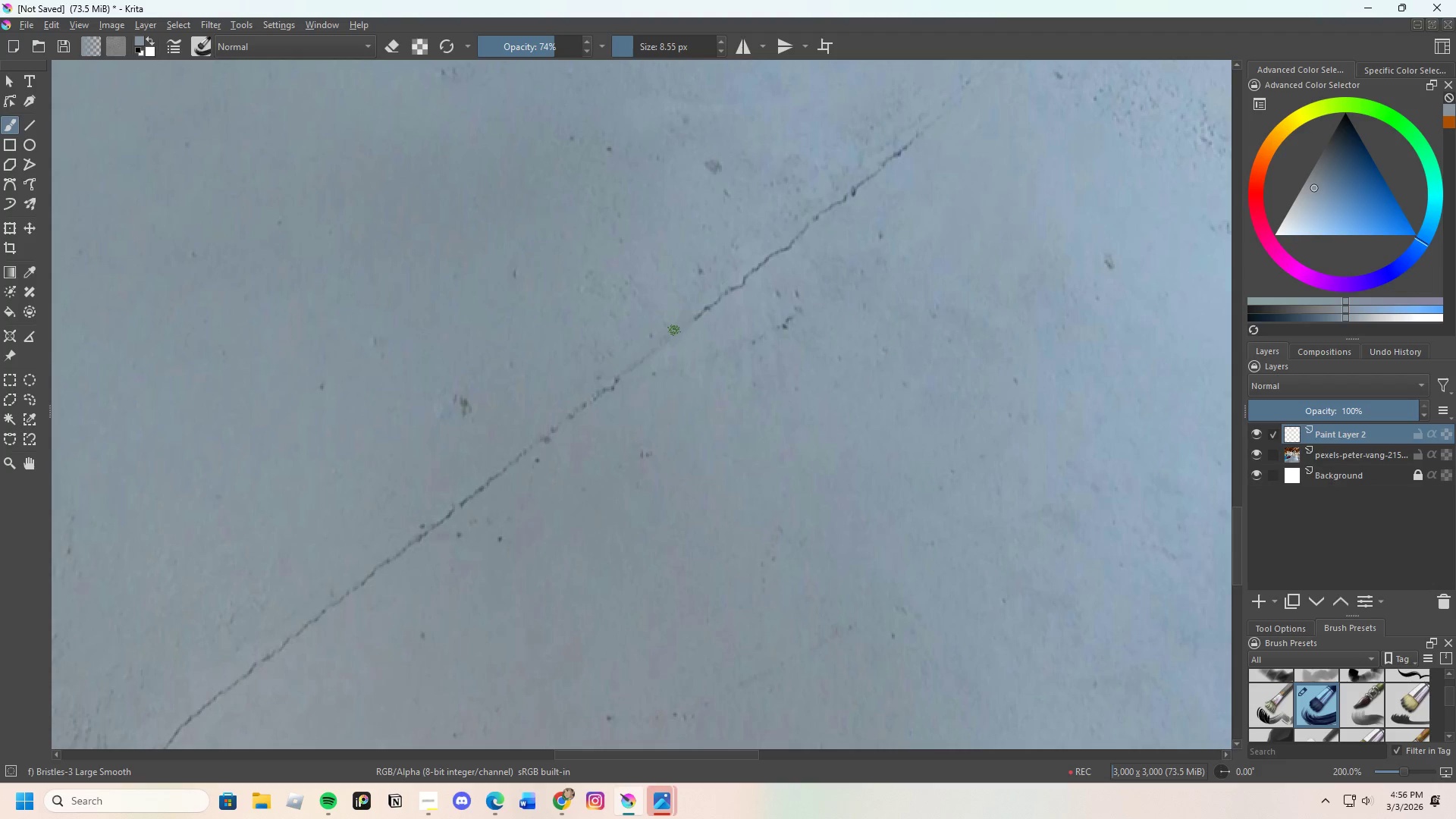 
hold_key(key=ControlLeft, duration=0.77)
left_click([656, 319])
 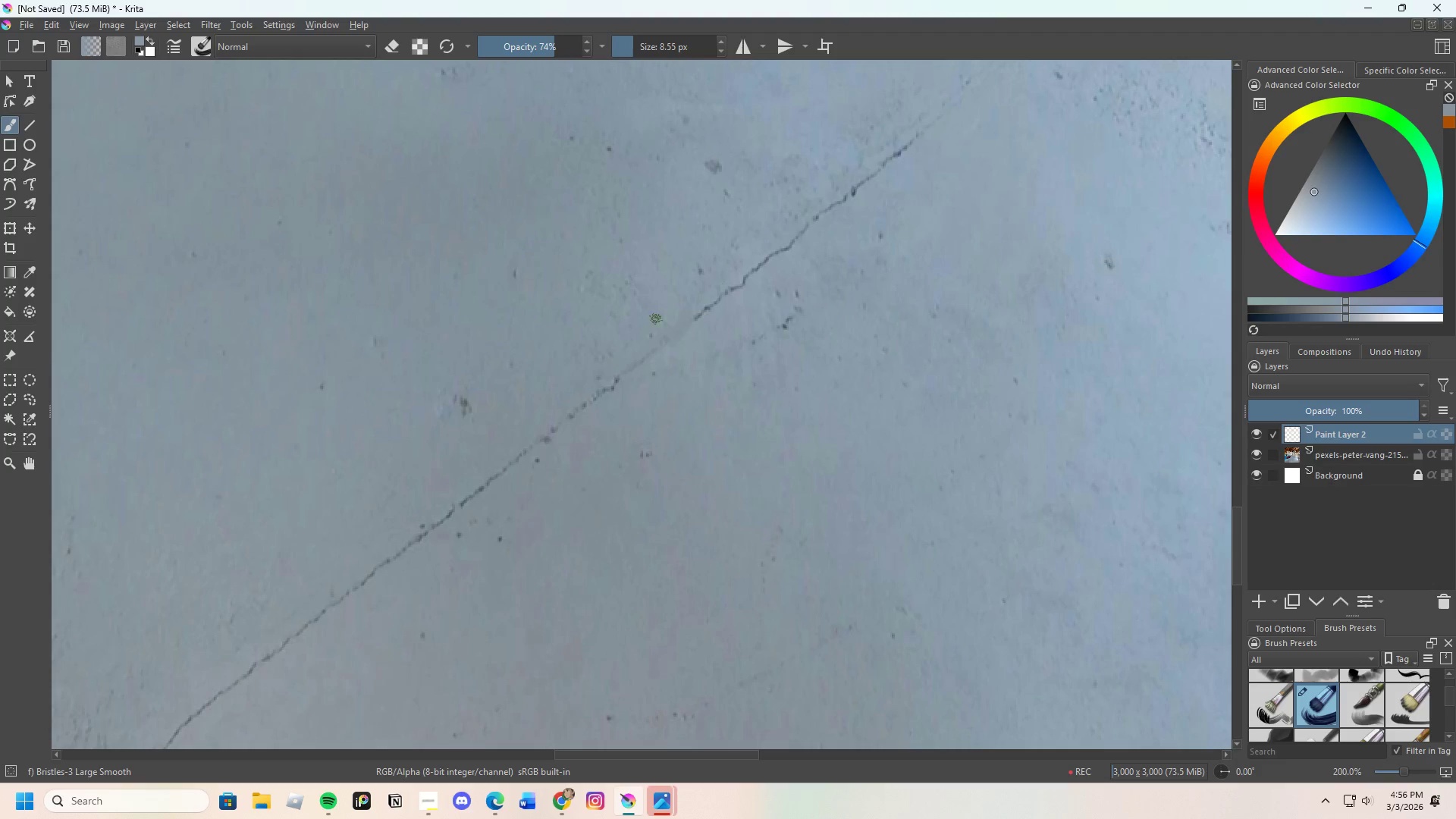 
left_click_drag(start_coordinate=[654, 325], to_coordinate=[652, 331])
 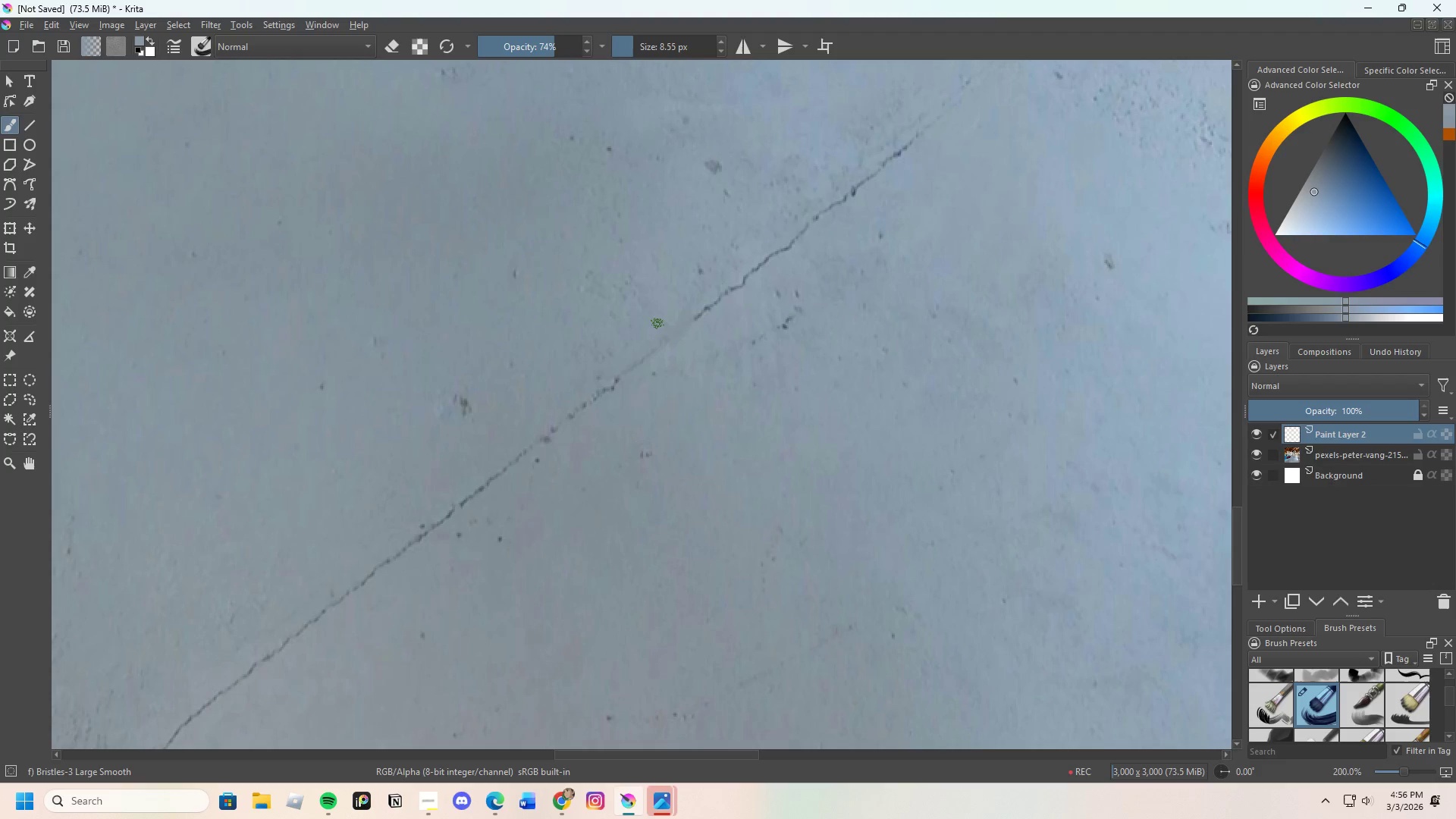 
left_click_drag(start_coordinate=[659, 325], to_coordinate=[664, 322])
 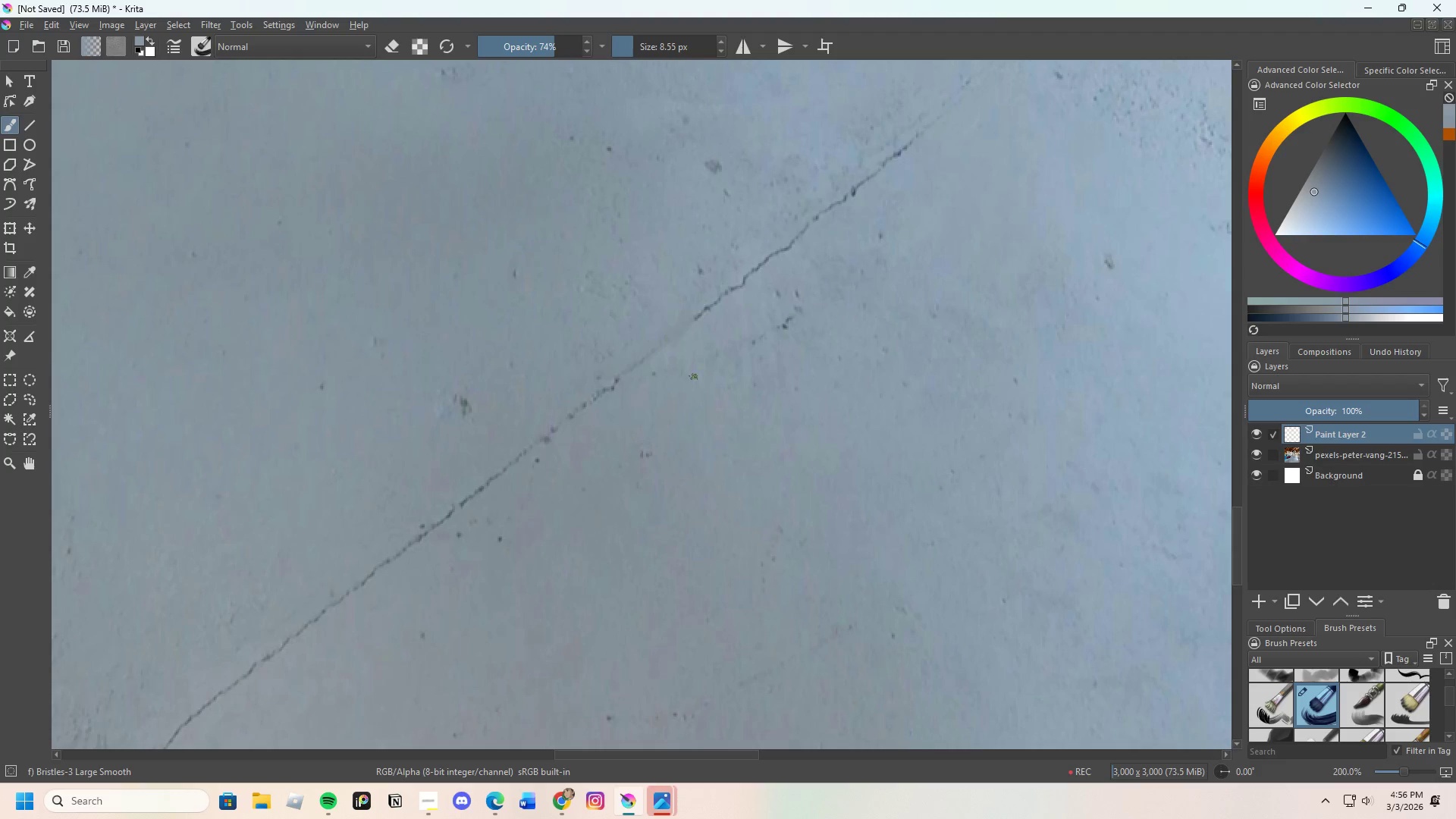 
hold_key(key=ControlLeft, duration=0.38)
left_click([679, 385])
 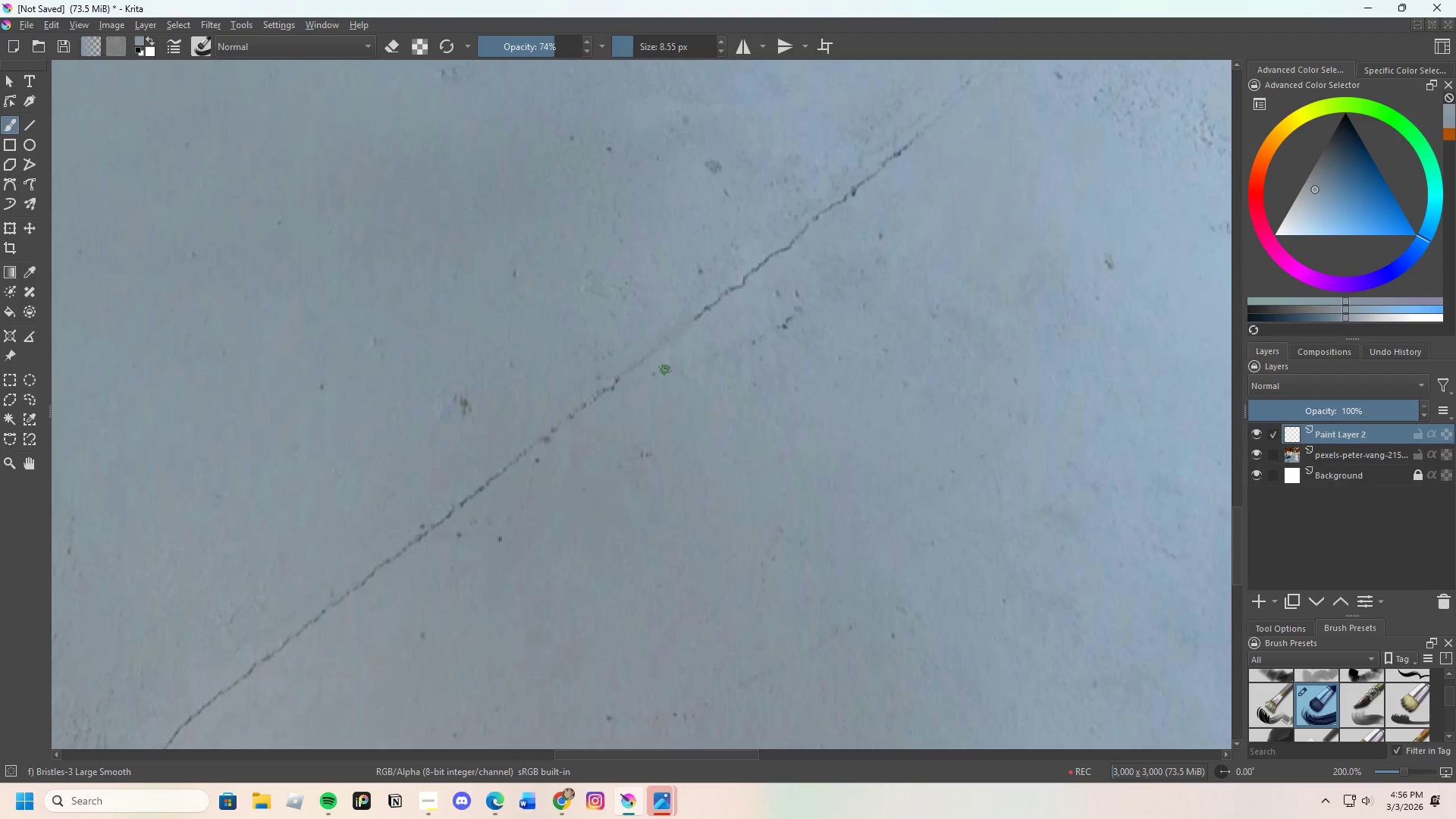 
left_click_drag(start_coordinate=[646, 376], to_coordinate=[657, 372])
 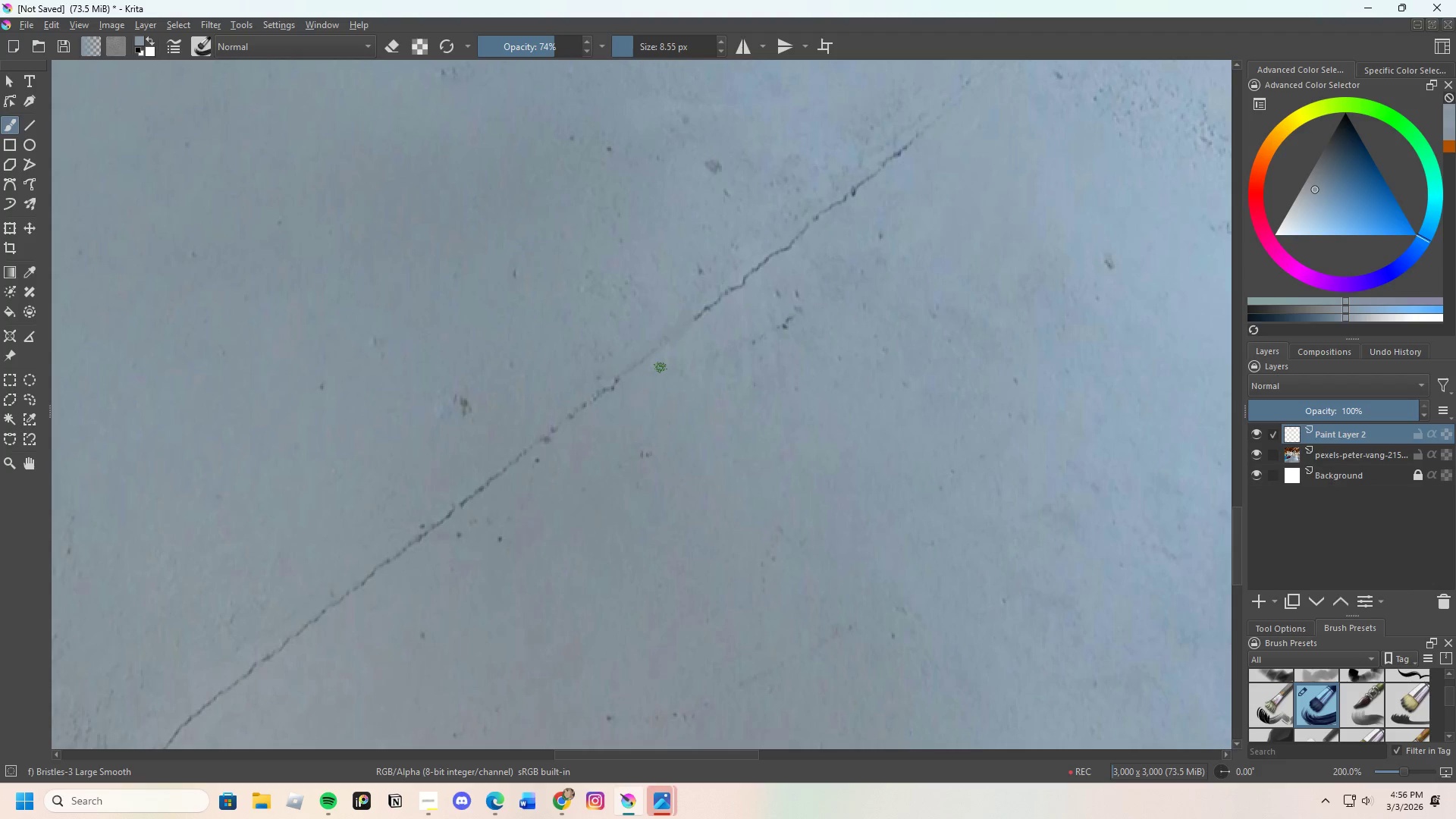 
left_click_drag(start_coordinate=[661, 368], to_coordinate=[655, 366])
 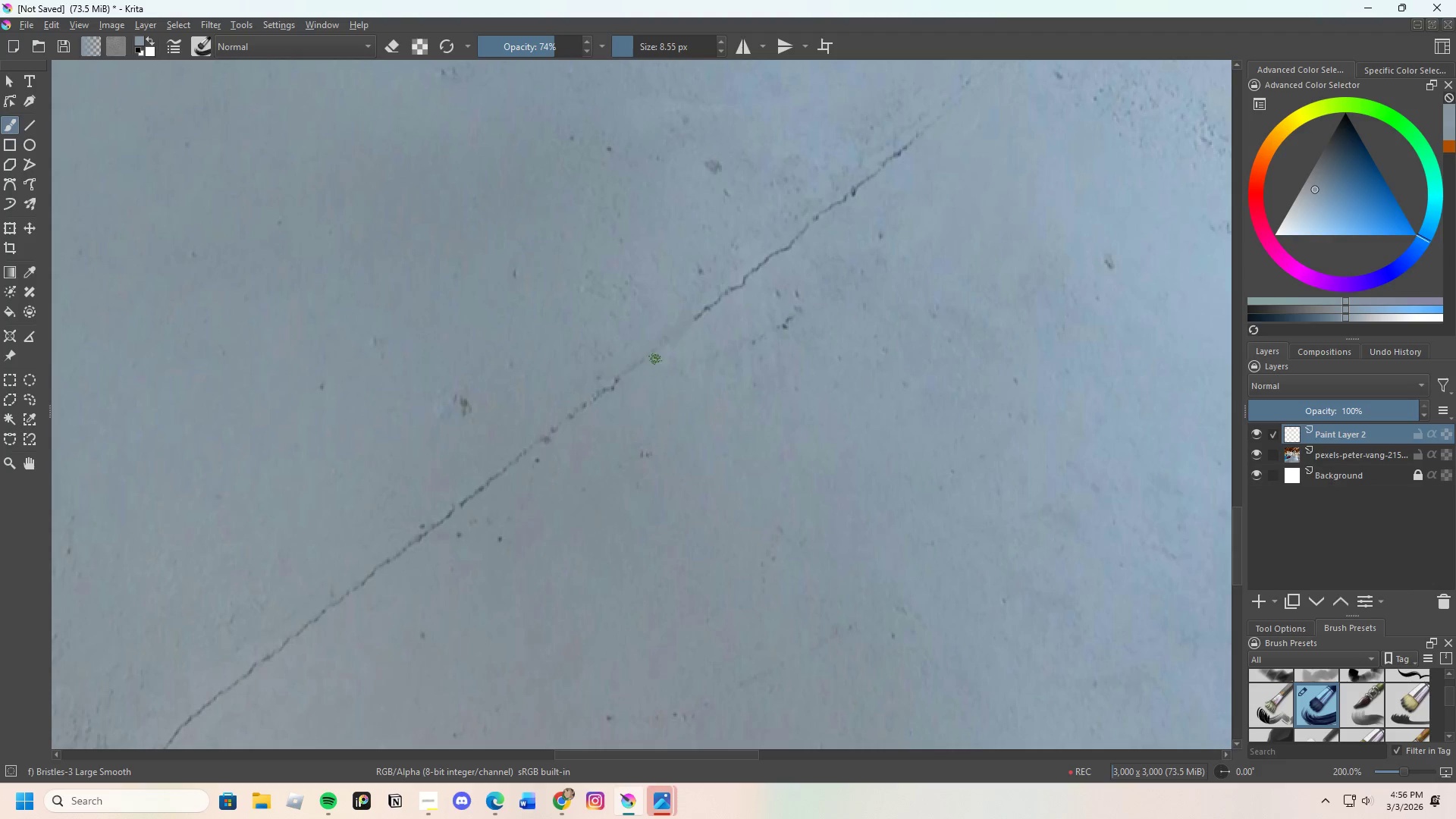 
left_click_drag(start_coordinate=[657, 355], to_coordinate=[648, 363])
 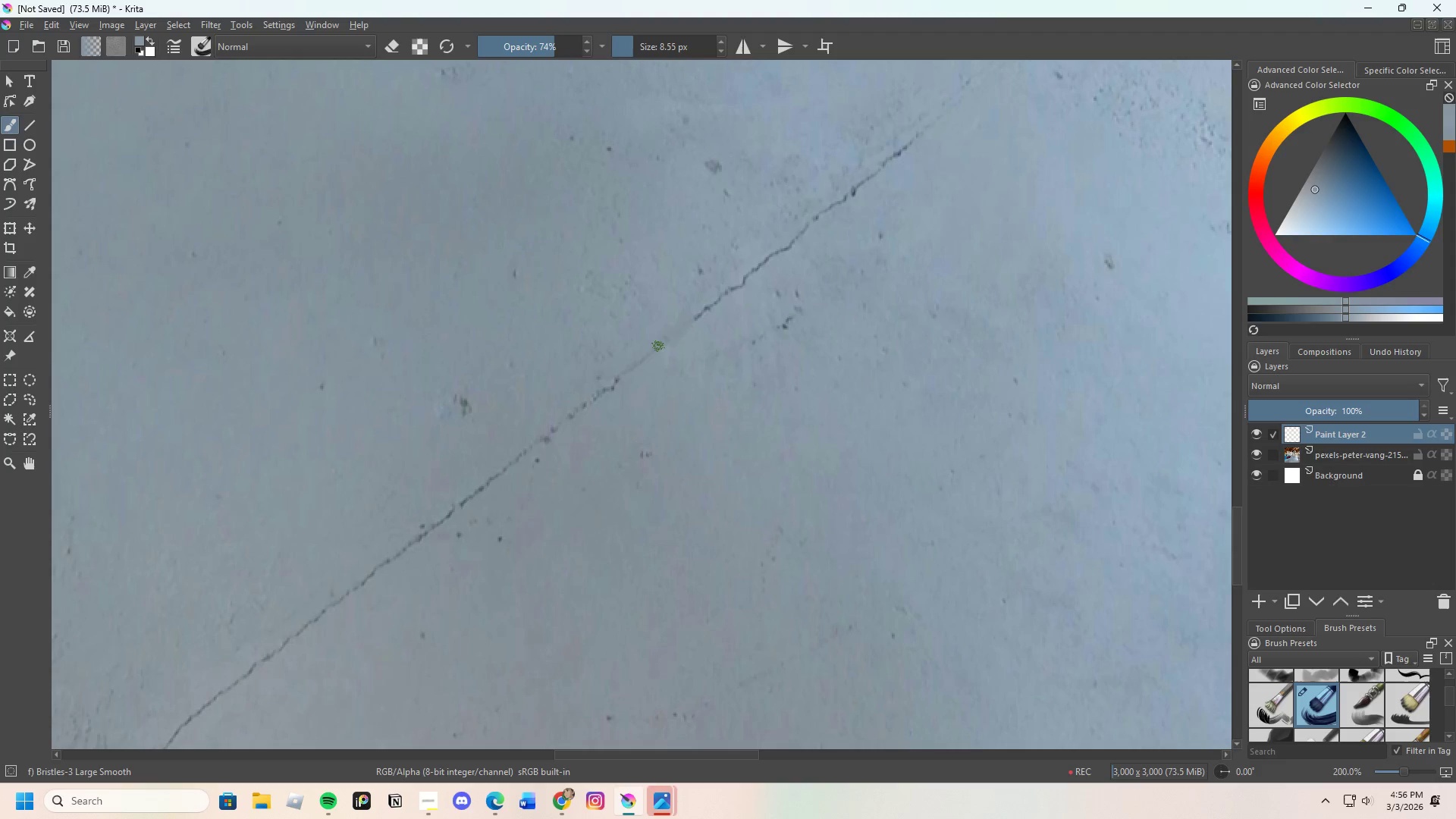 
left_click_drag(start_coordinate=[657, 350], to_coordinate=[637, 365])
 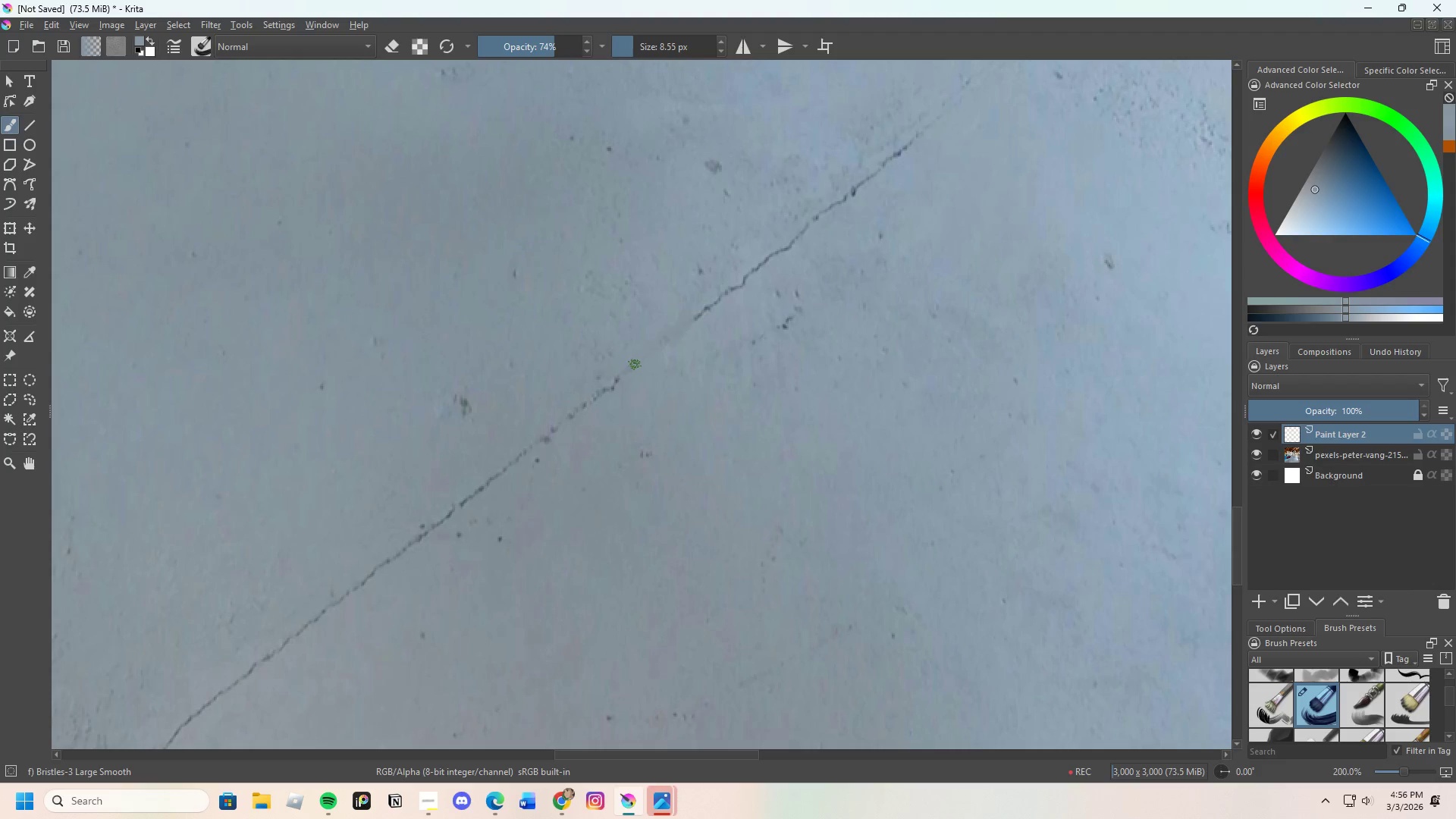 
left_click_drag(start_coordinate=[635, 365], to_coordinate=[700, 312])
 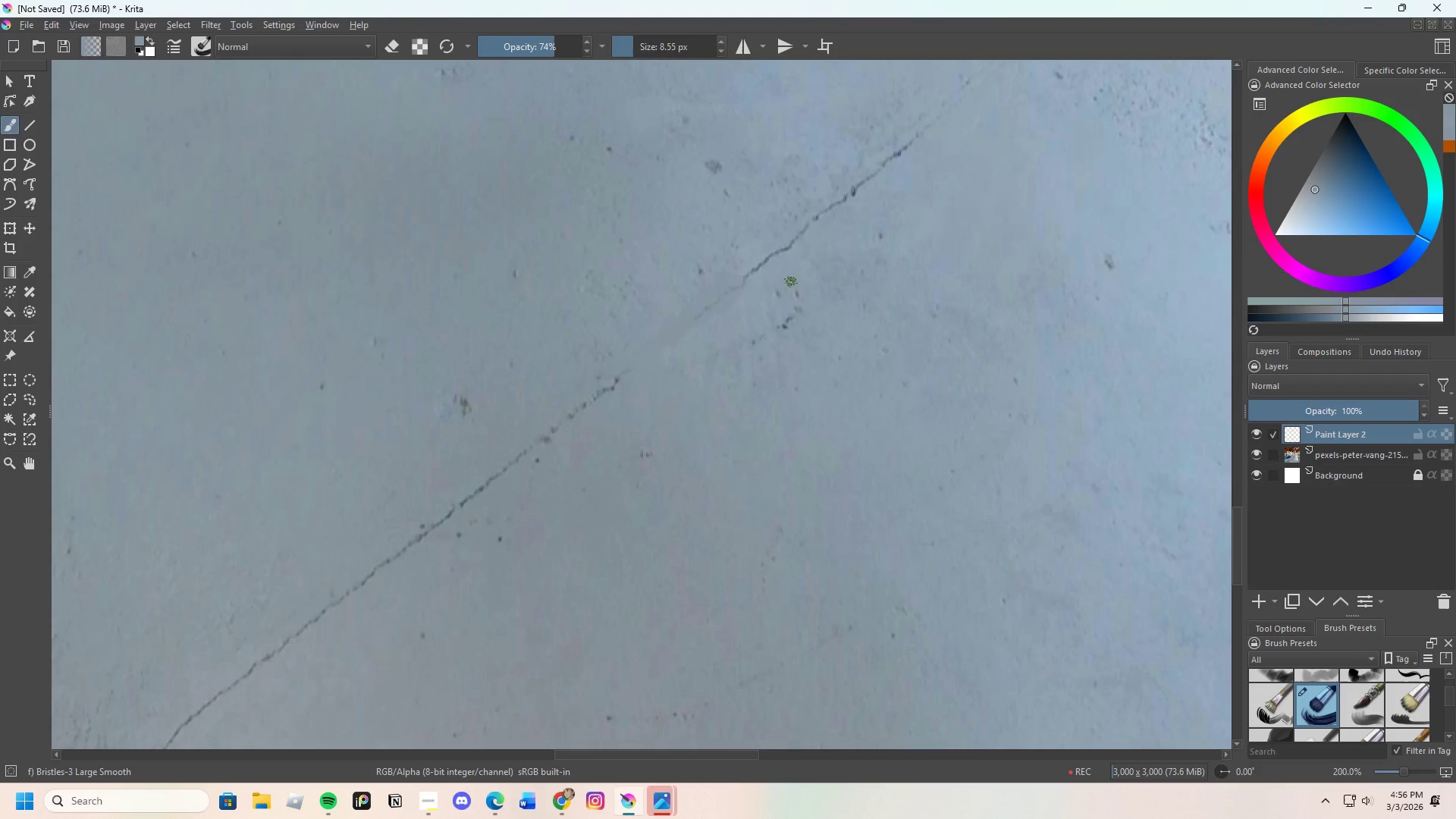 
hold_key(key=ControlLeft, duration=0.75)
left_click([753, 263])
 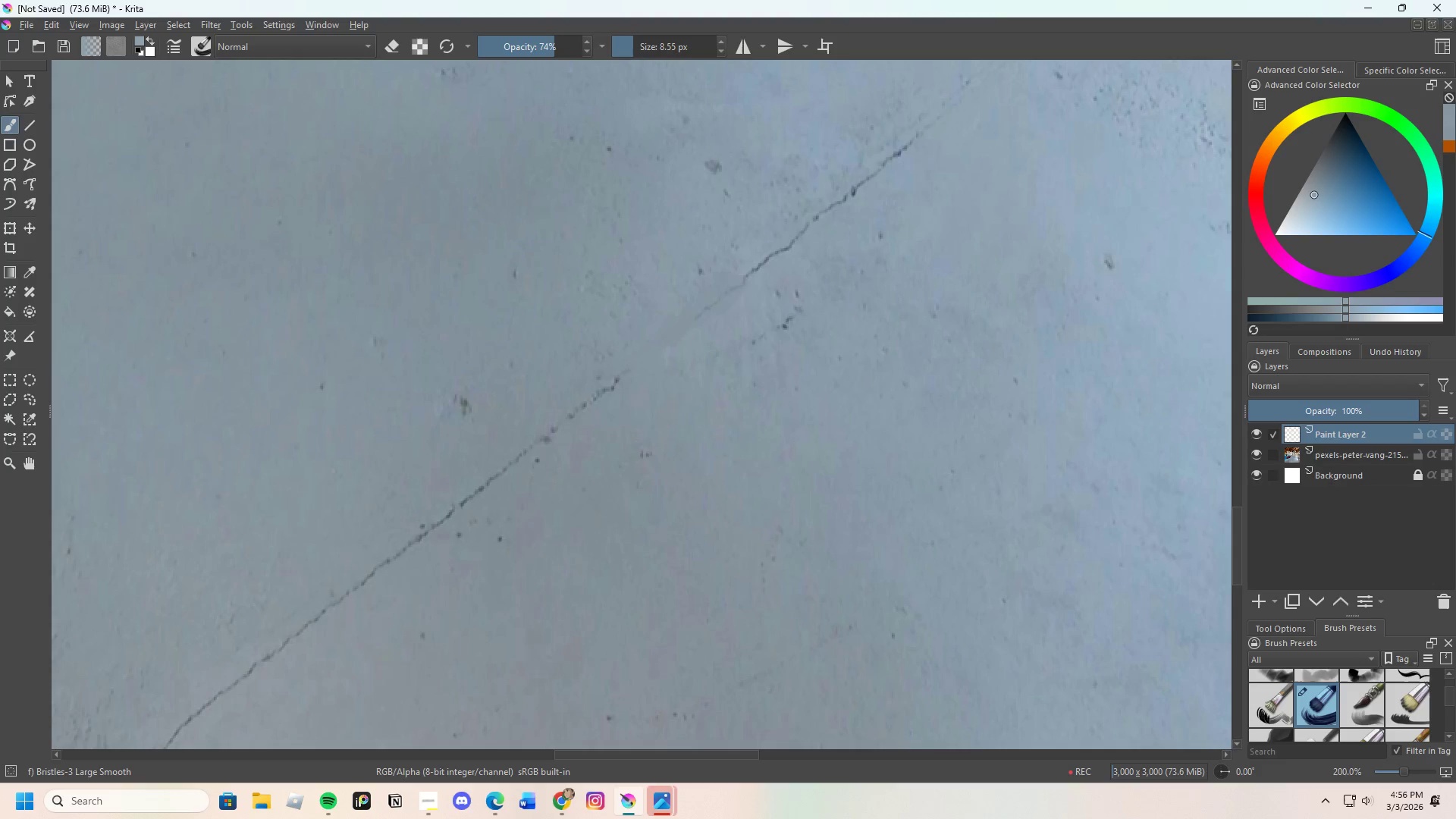 
left_click_drag(start_coordinate=[756, 262], to_coordinate=[748, 280])
 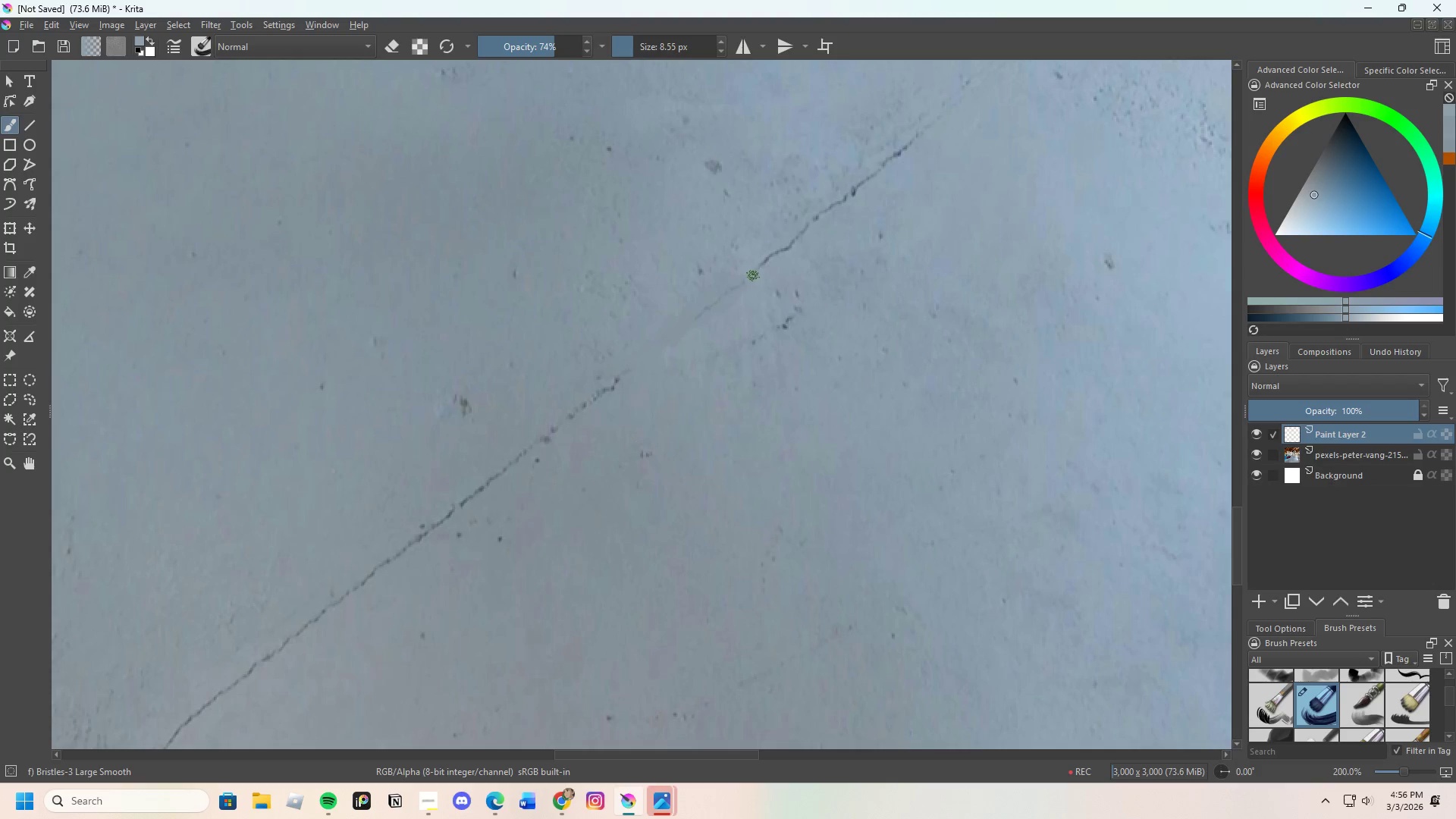 
left_click_drag(start_coordinate=[754, 275], to_coordinate=[749, 279])
 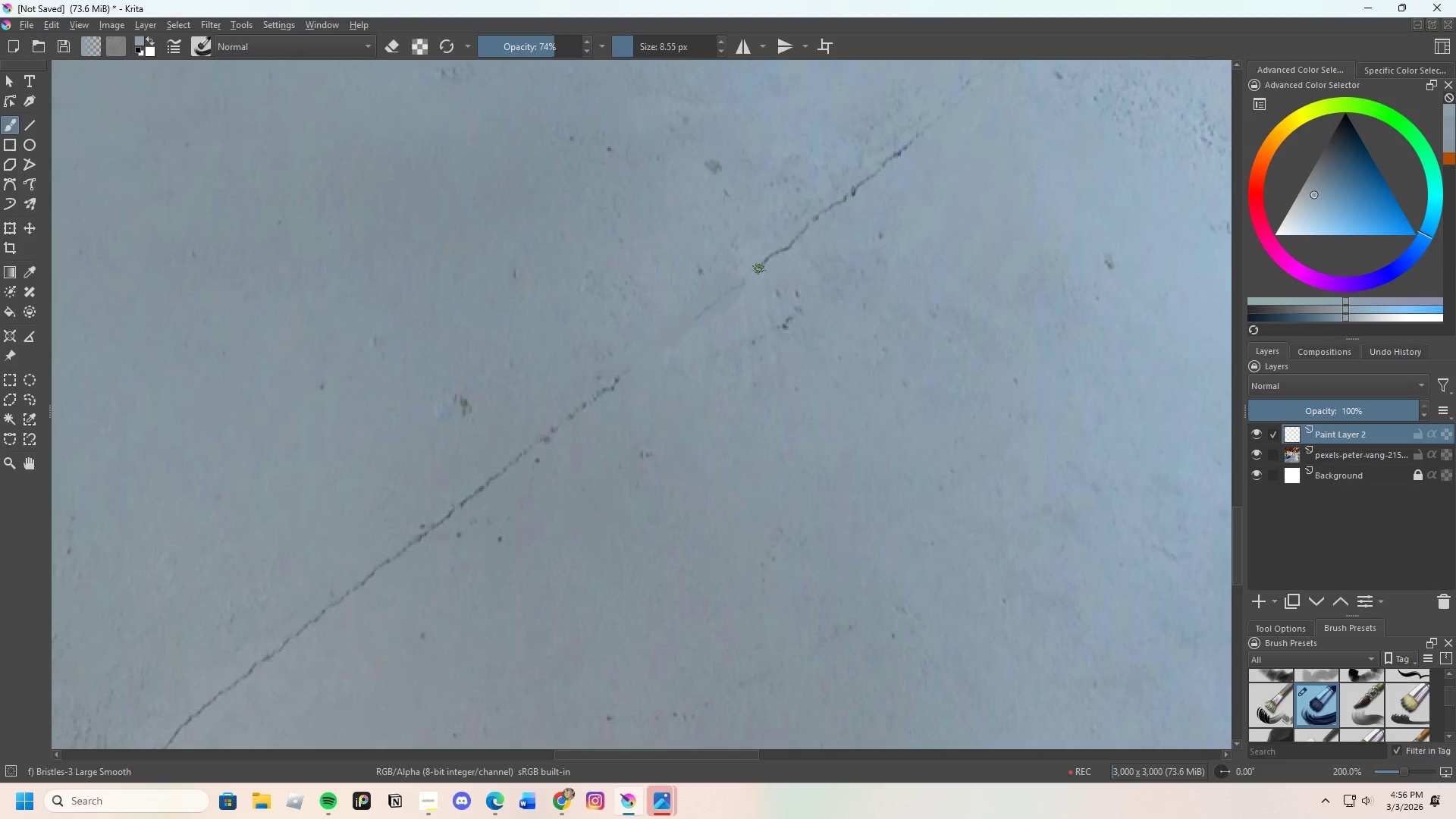 
left_click_drag(start_coordinate=[759, 269], to_coordinate=[767, 259])
 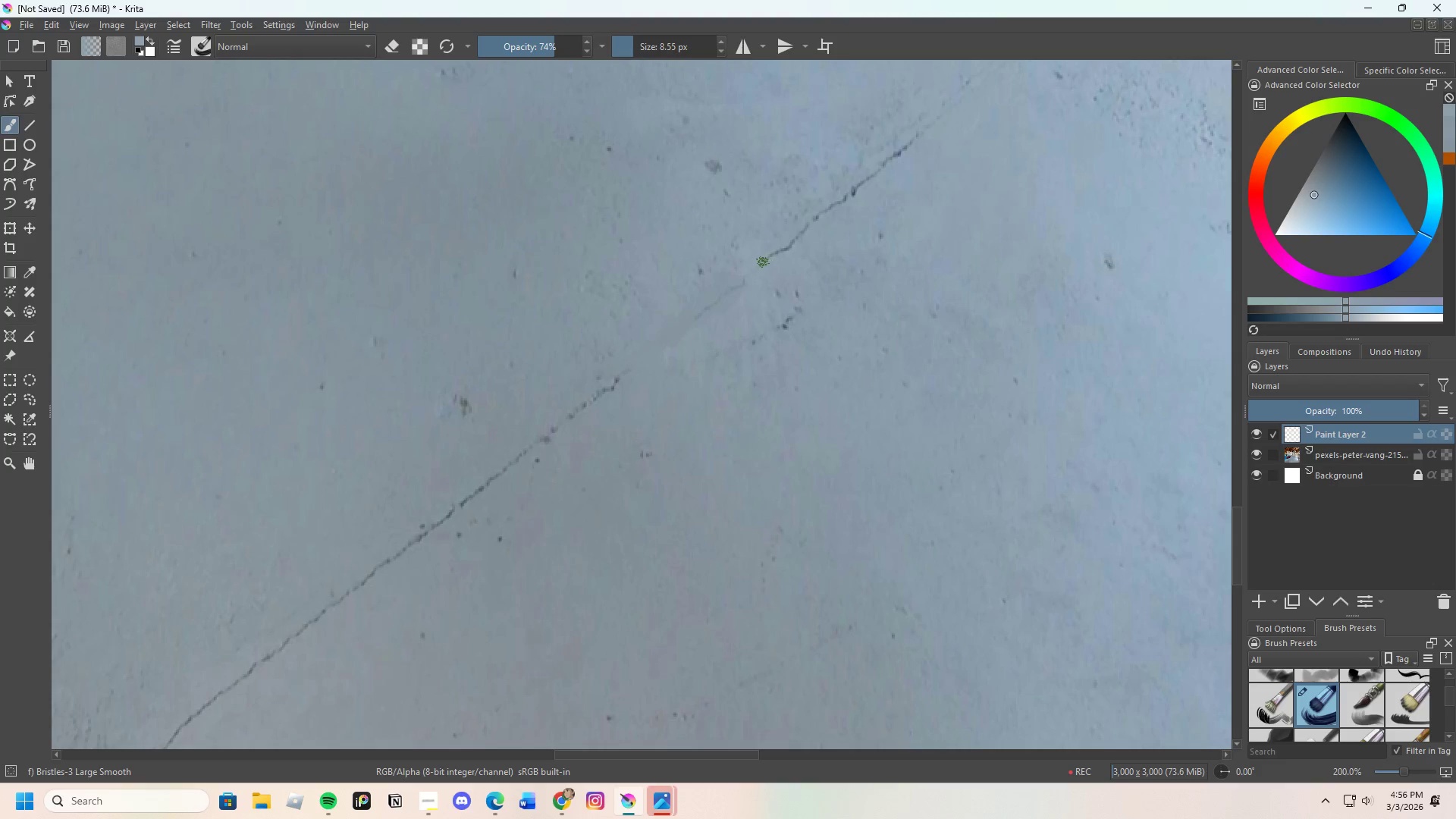 
left_click_drag(start_coordinate=[767, 262], to_coordinate=[773, 259])
 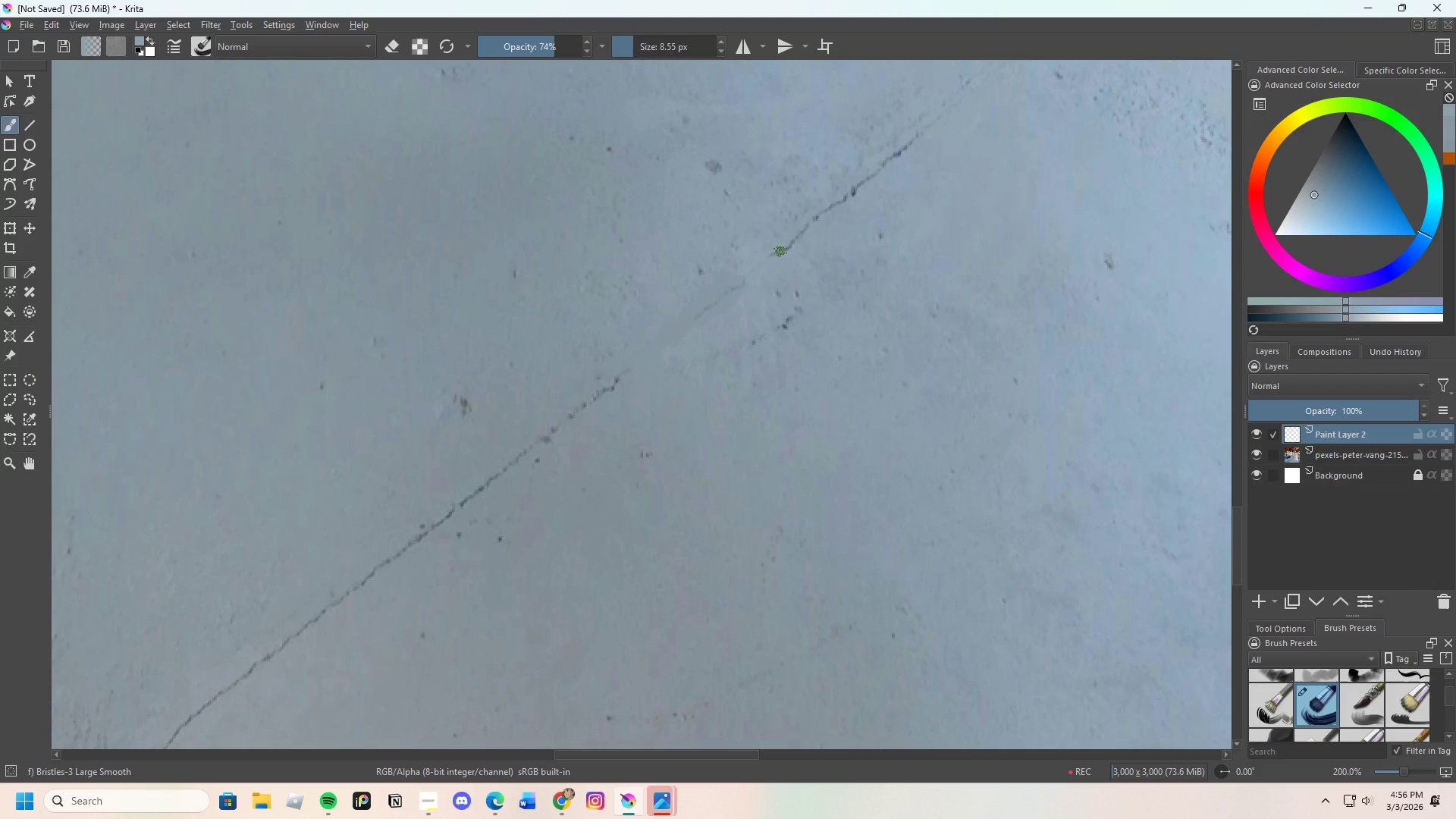 
left_click_drag(start_coordinate=[780, 252], to_coordinate=[788, 243])
 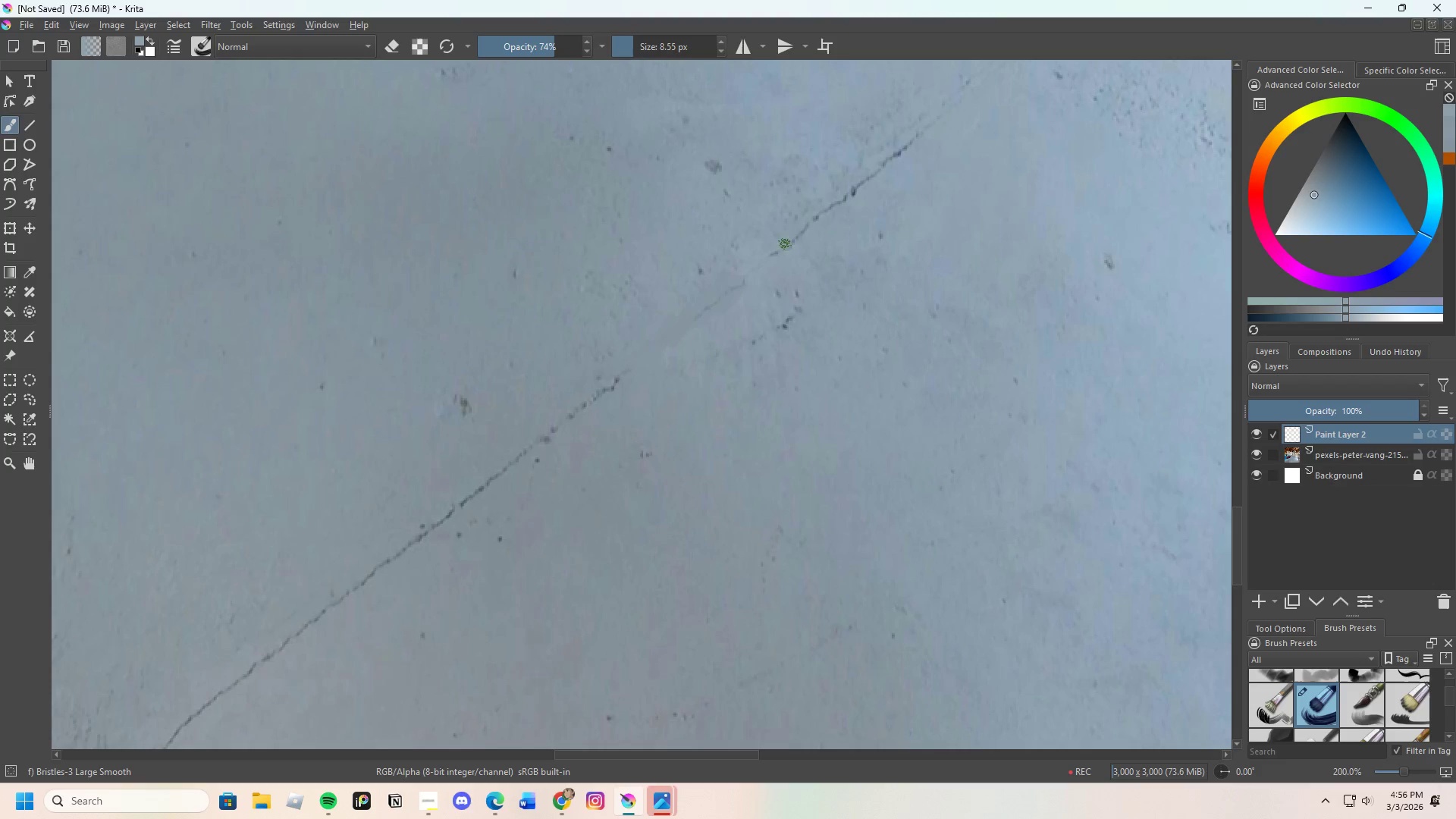 
left_click_drag(start_coordinate=[783, 246], to_coordinate=[777, 249])
 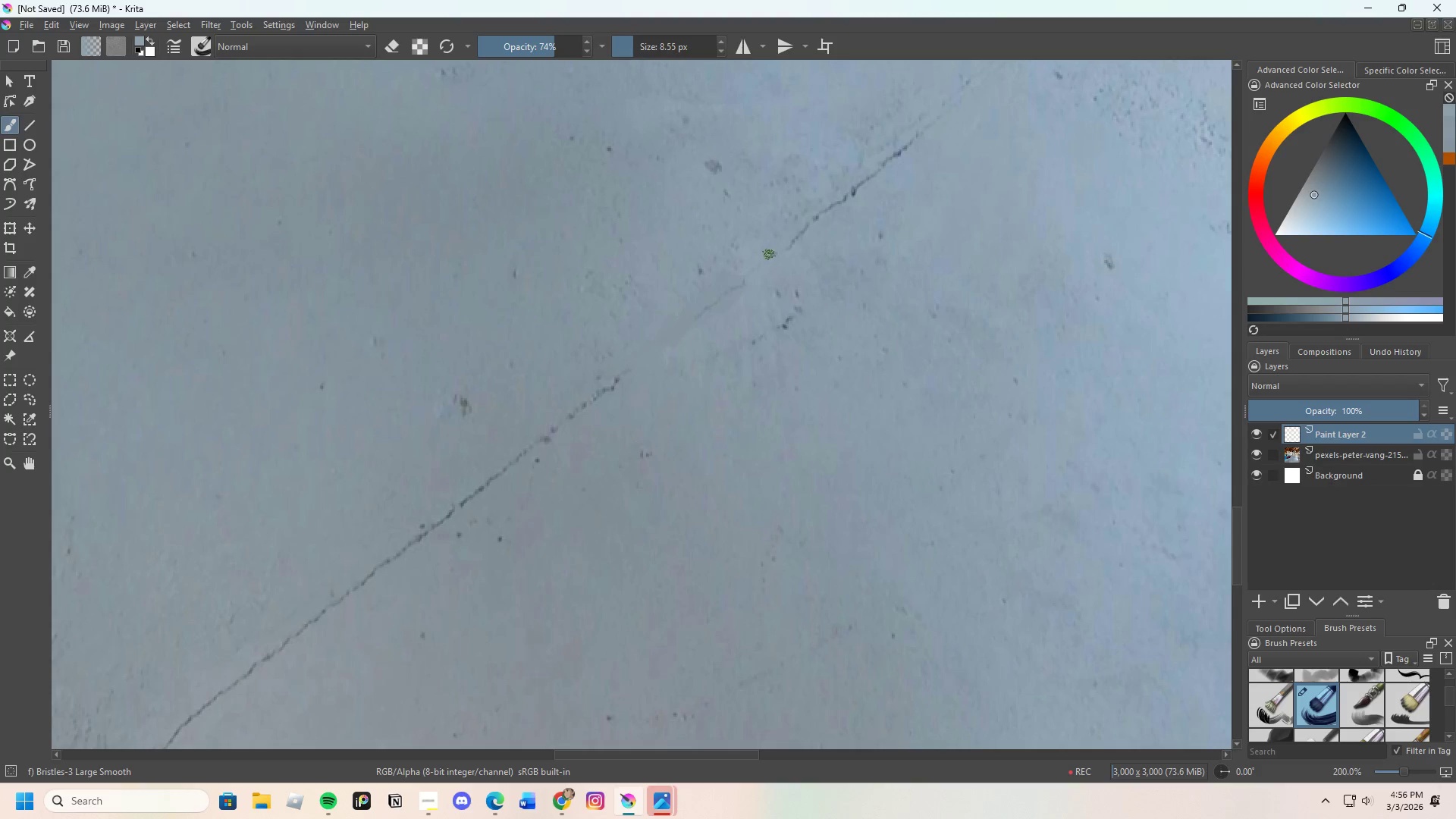 
left_click_drag(start_coordinate=[767, 262], to_coordinate=[786, 249])
 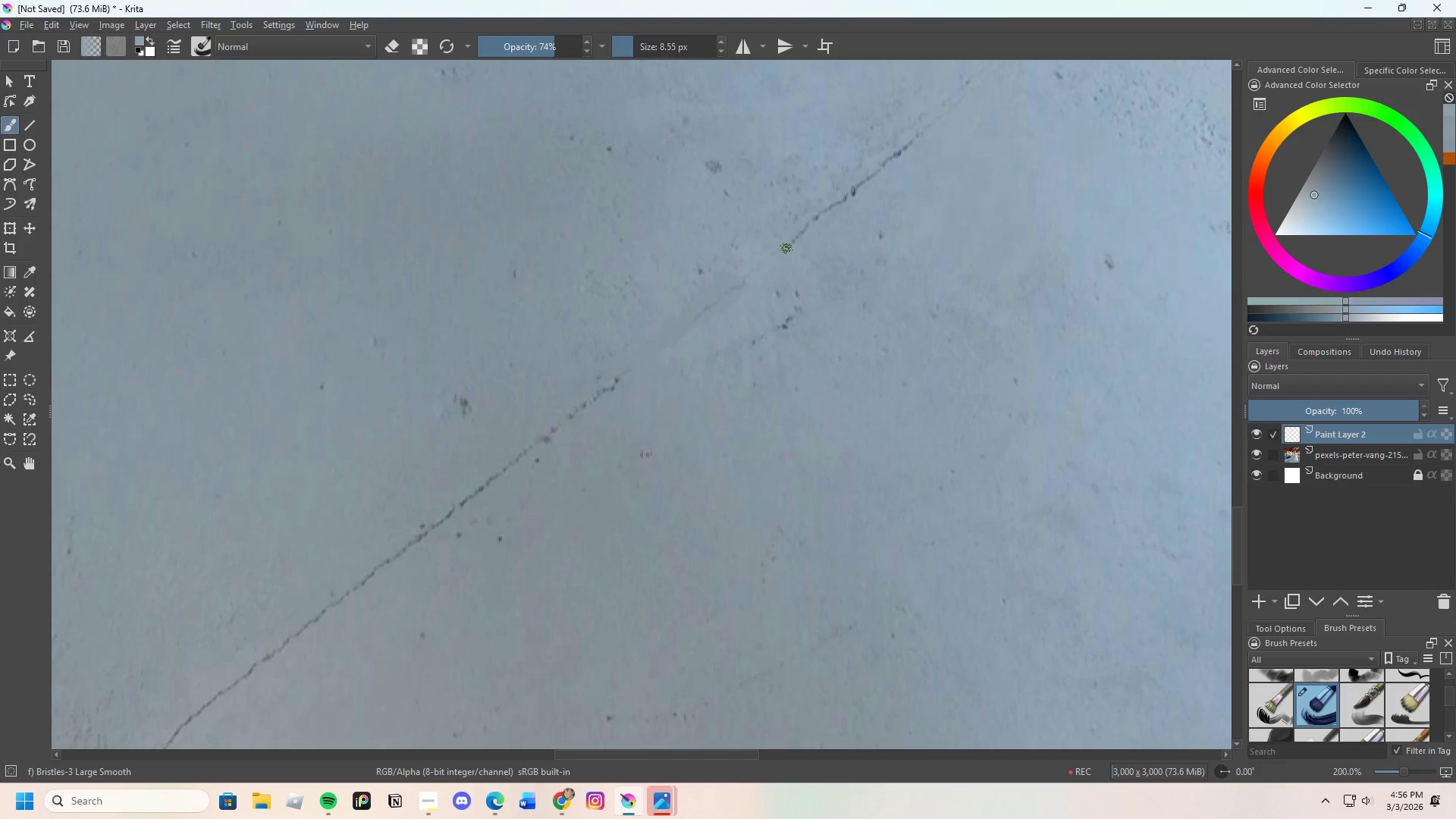 
left_click_drag(start_coordinate=[786, 249], to_coordinate=[792, 246])
 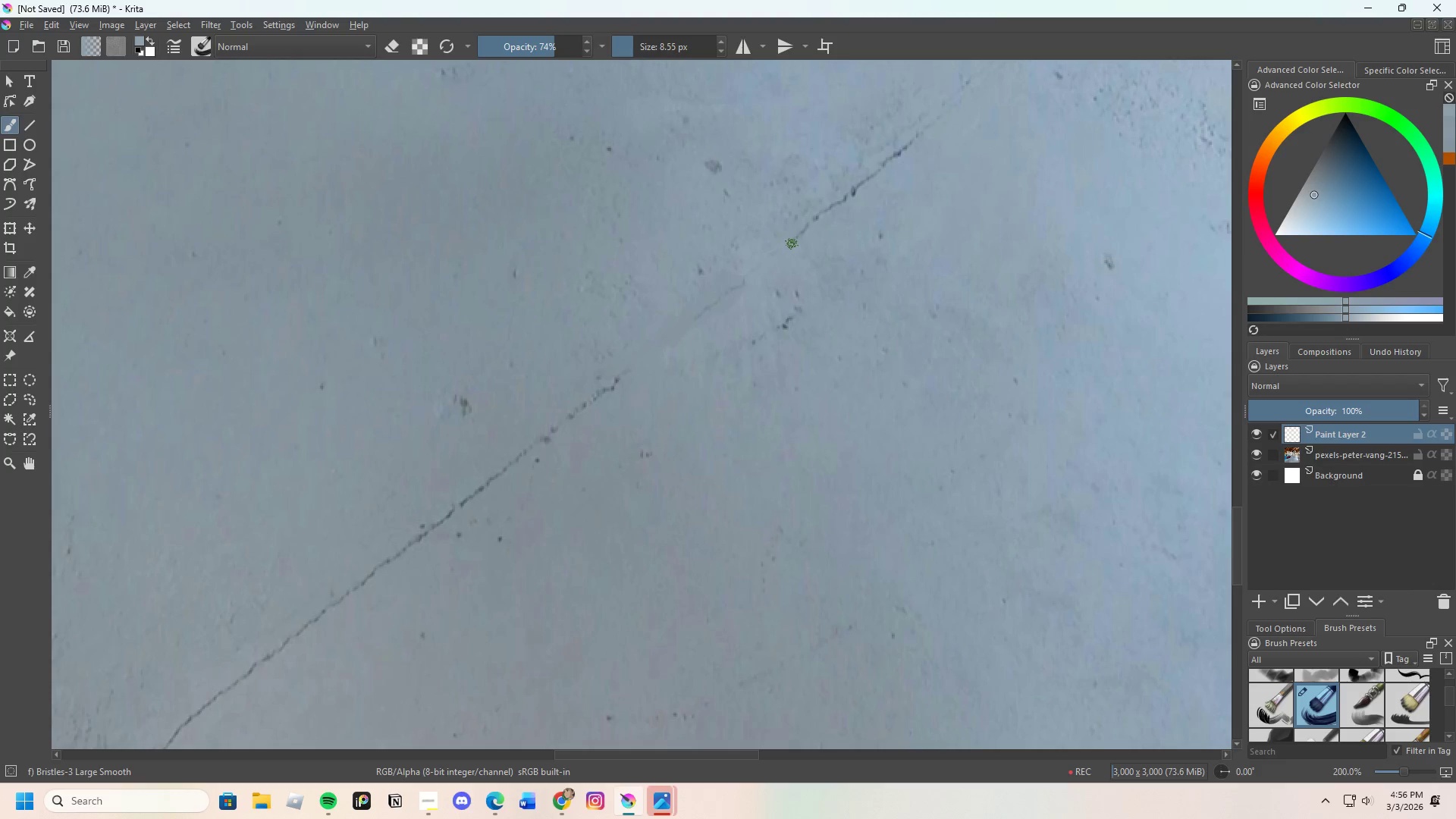 
left_click_drag(start_coordinate=[791, 249], to_coordinate=[784, 256])
 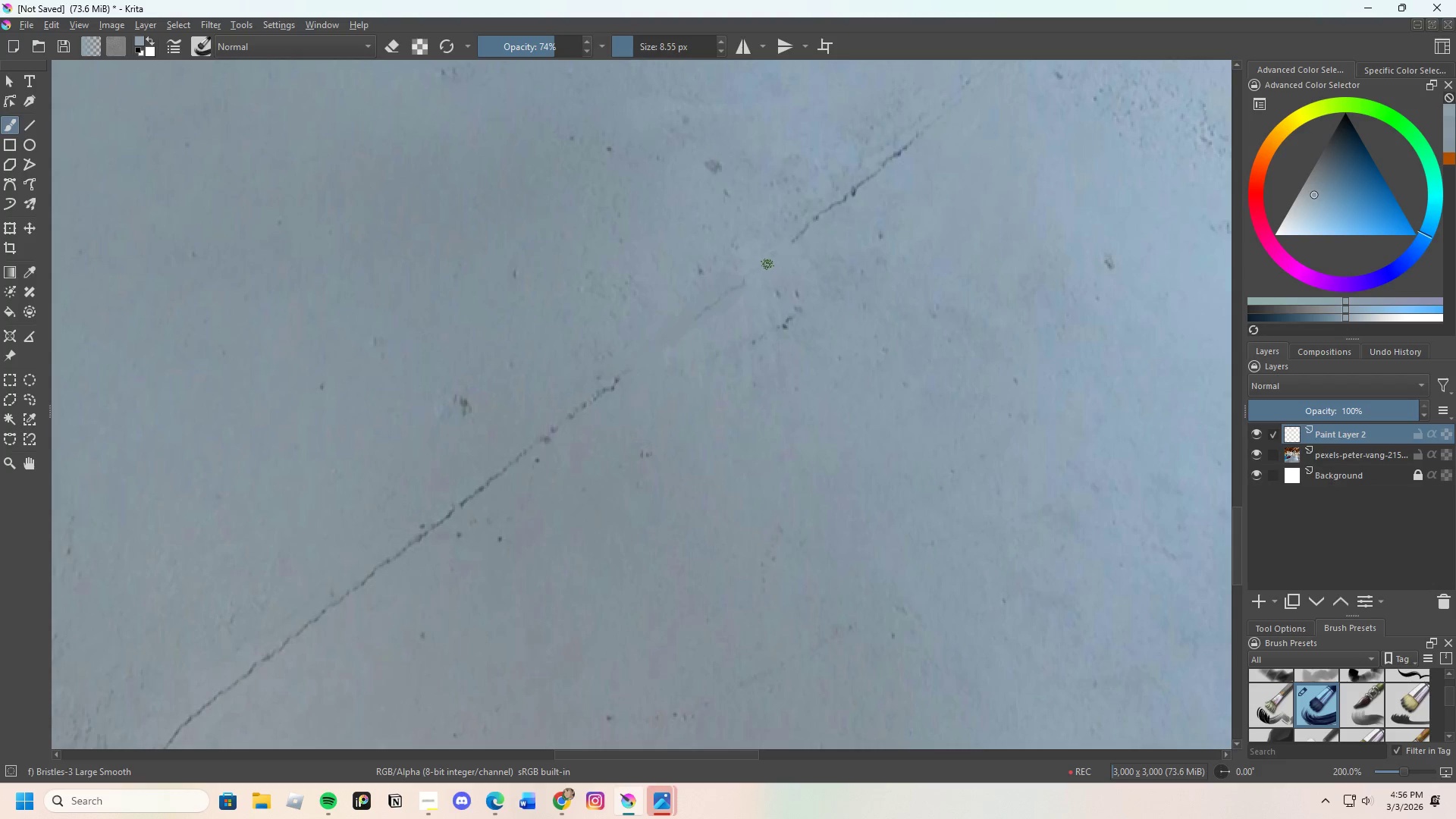 
left_click_drag(start_coordinate=[772, 254], to_coordinate=[767, 256])
 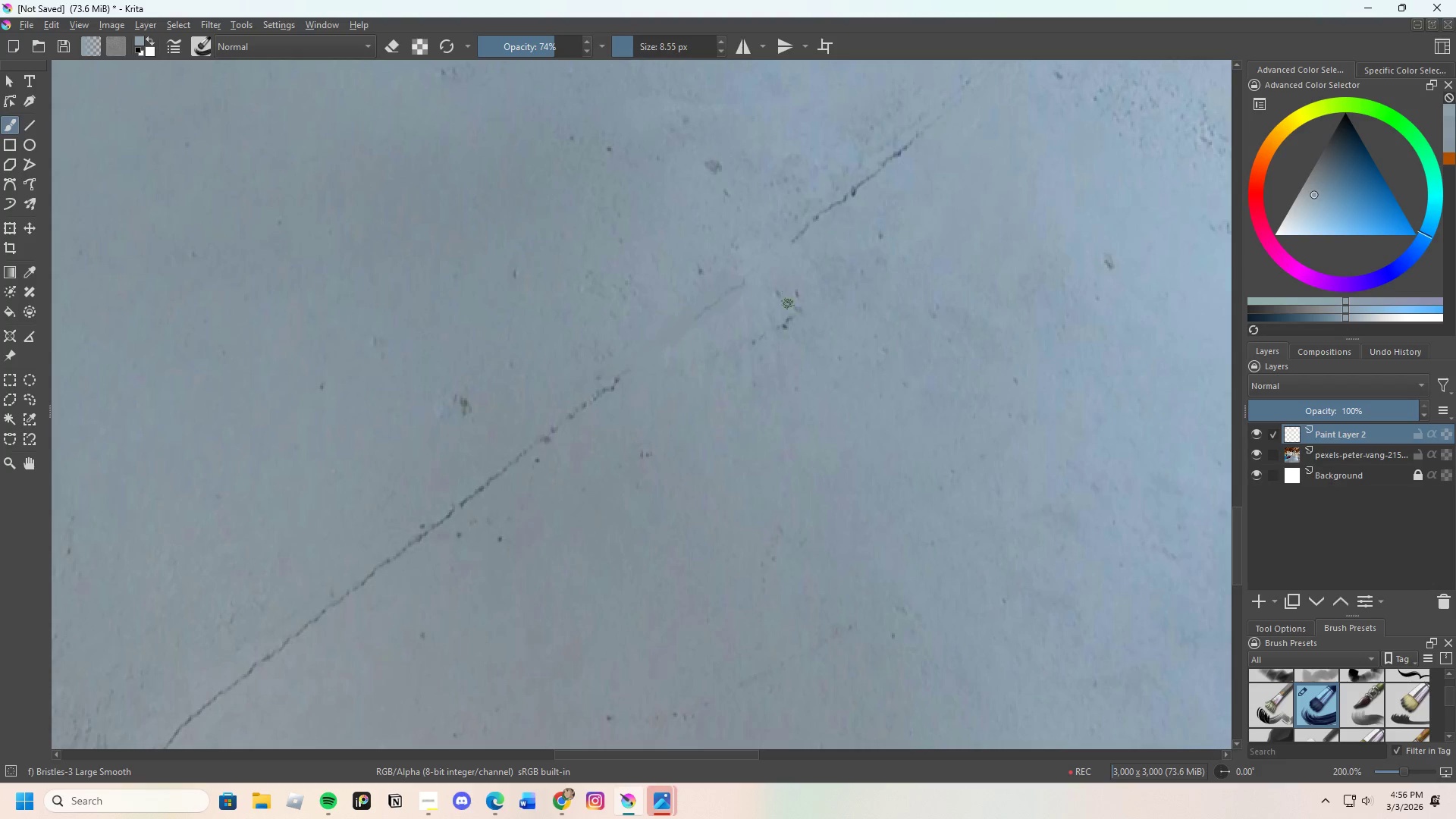 
hold_key(key=ControlLeft, duration=0.47)
left_click([804, 333])
 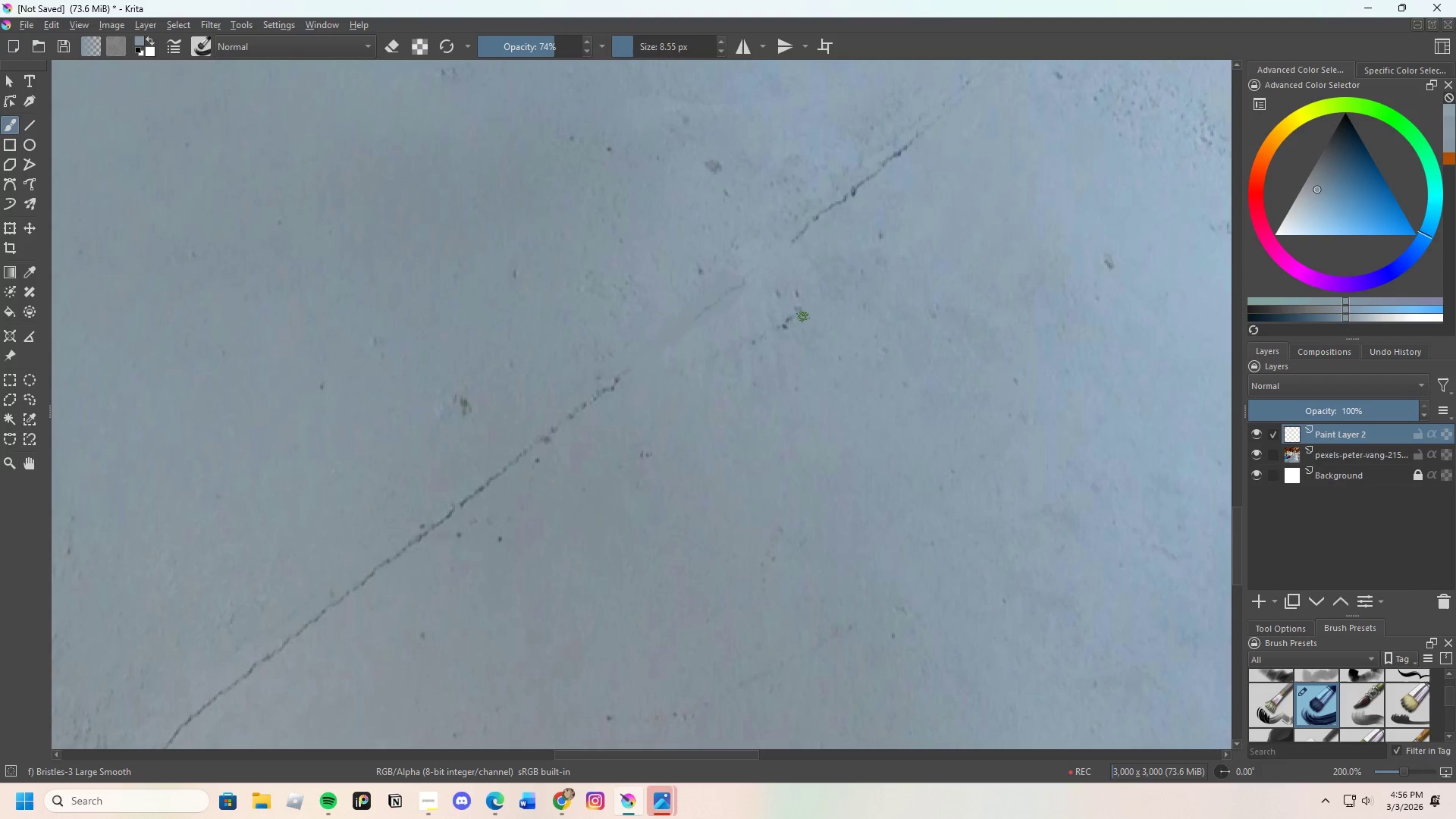 
left_click_drag(start_coordinate=[799, 313], to_coordinate=[775, 331])
 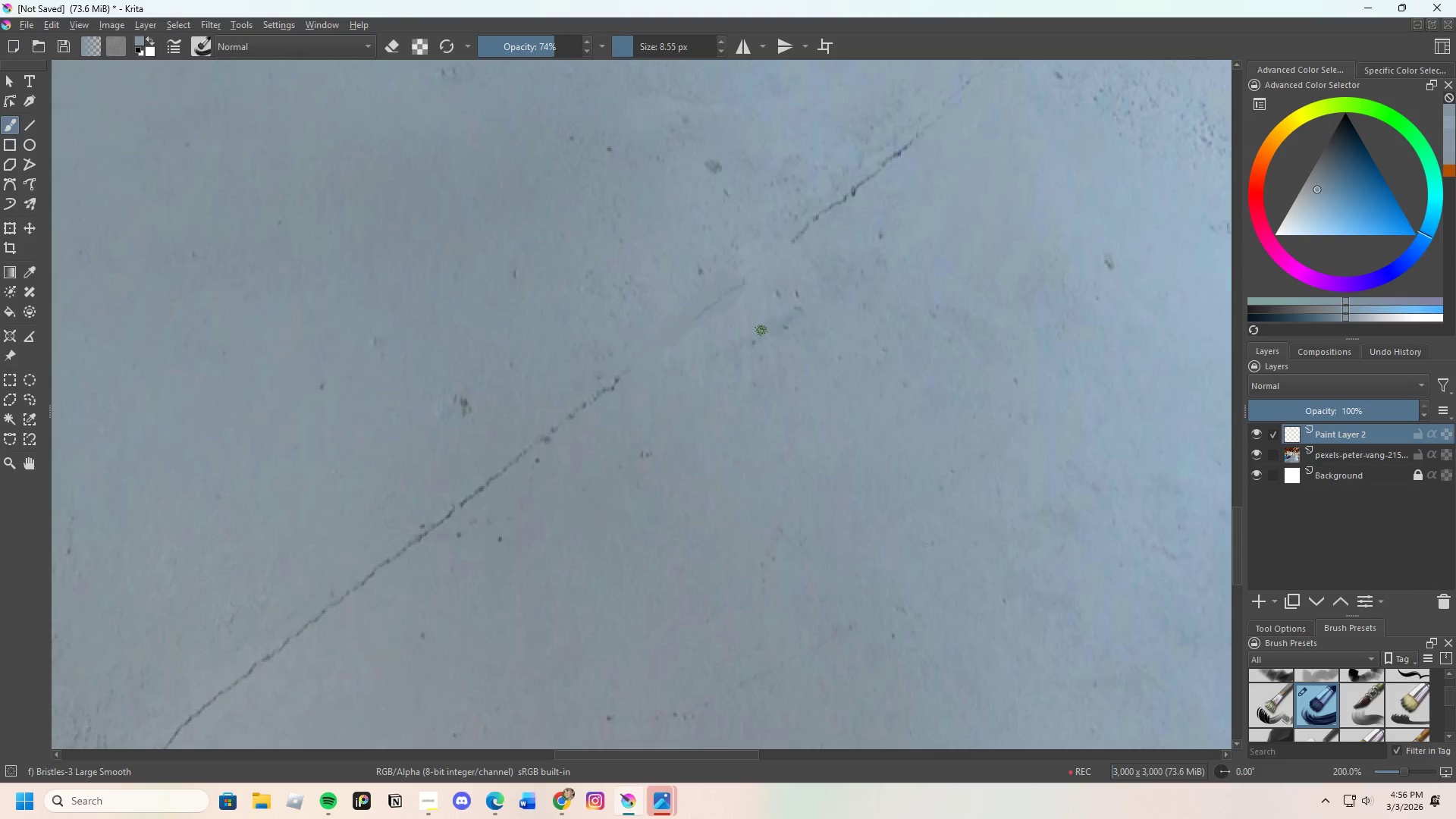 
left_click_drag(start_coordinate=[780, 315], to_coordinate=[790, 316])
 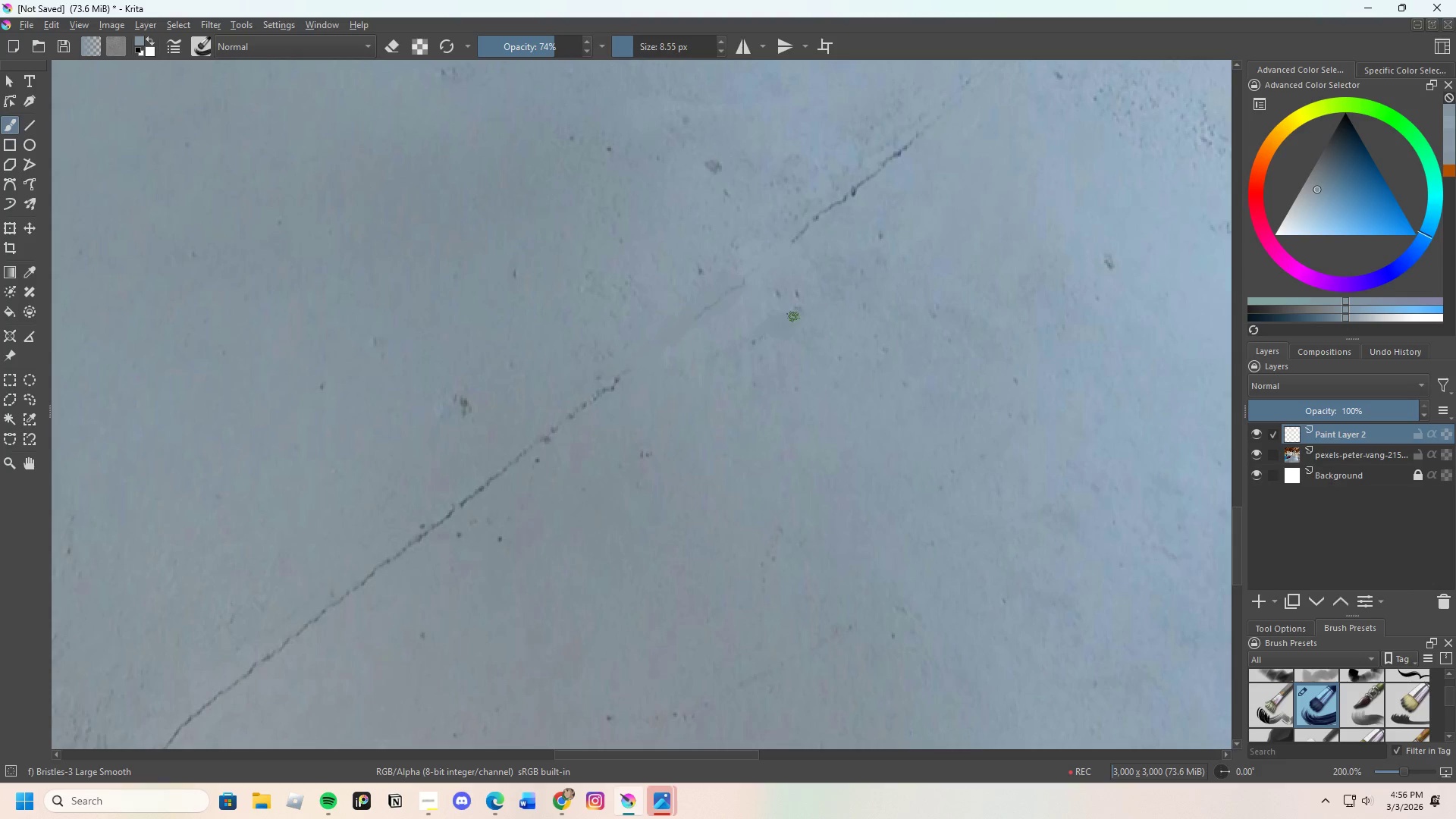 
left_click_drag(start_coordinate=[792, 318], to_coordinate=[794, 304])
 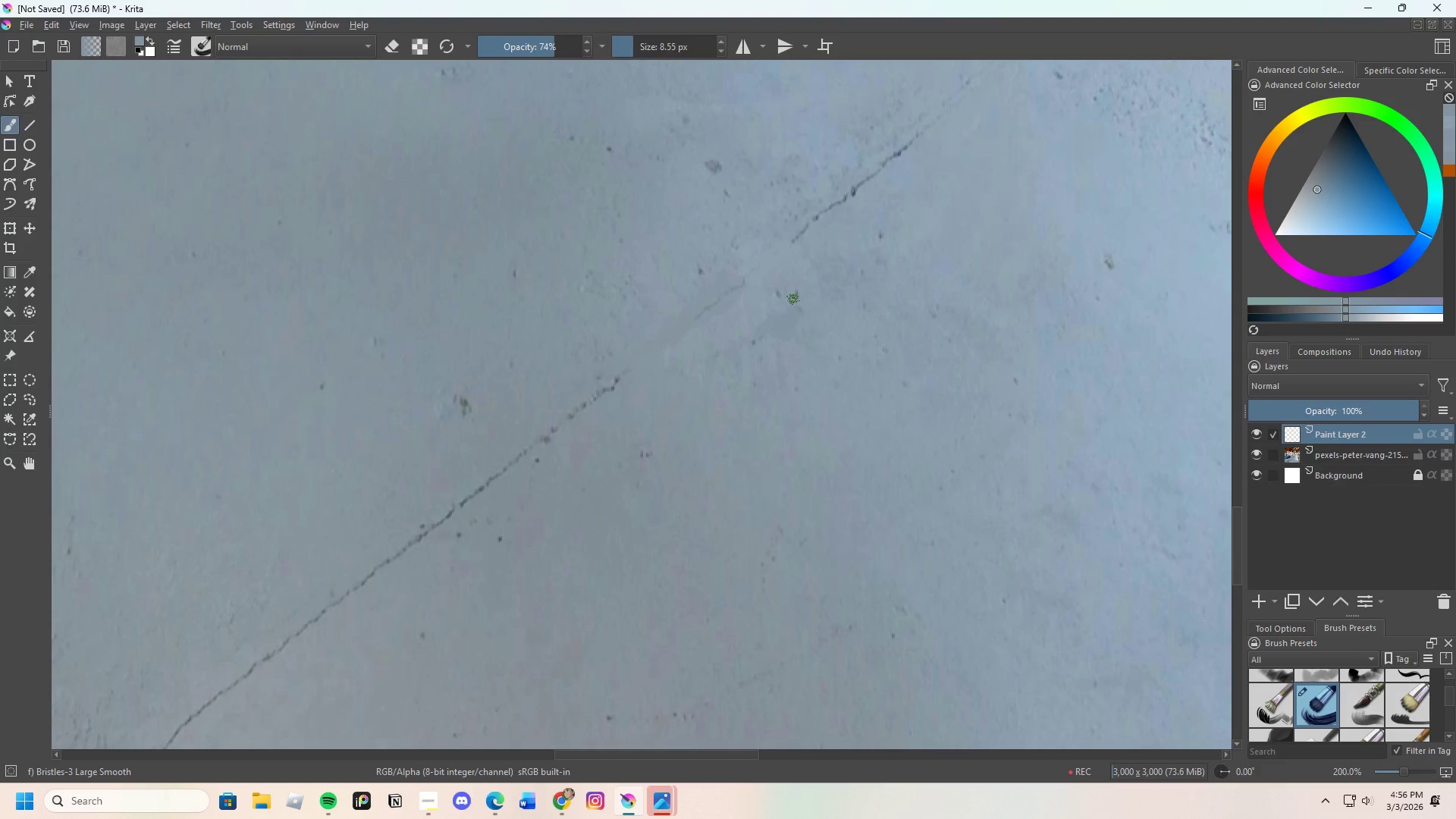 
hold_key(key=ControlLeft, duration=0.31)
left_click([795, 286])
 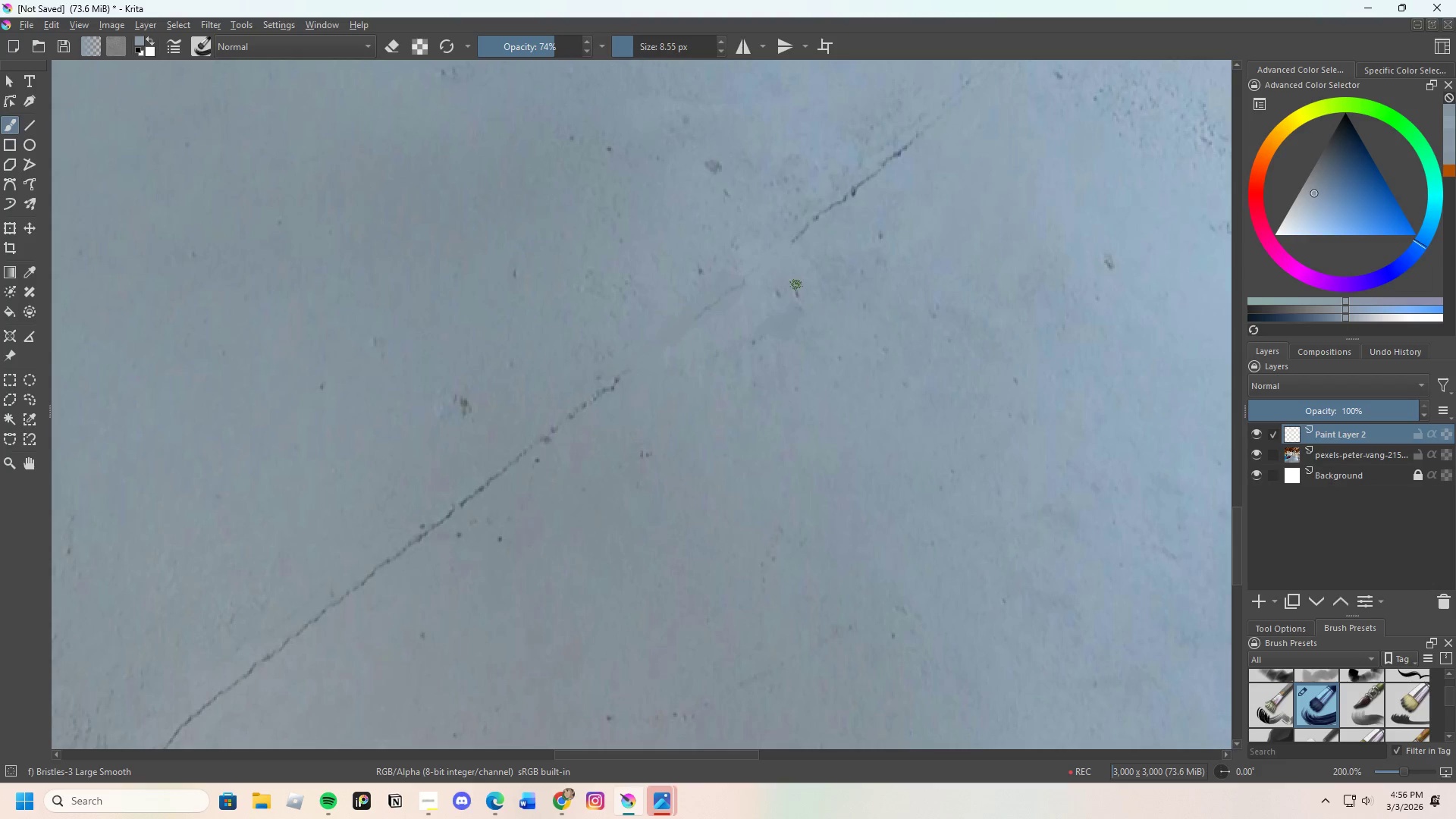 
left_click_drag(start_coordinate=[796, 288], to_coordinate=[799, 297])
 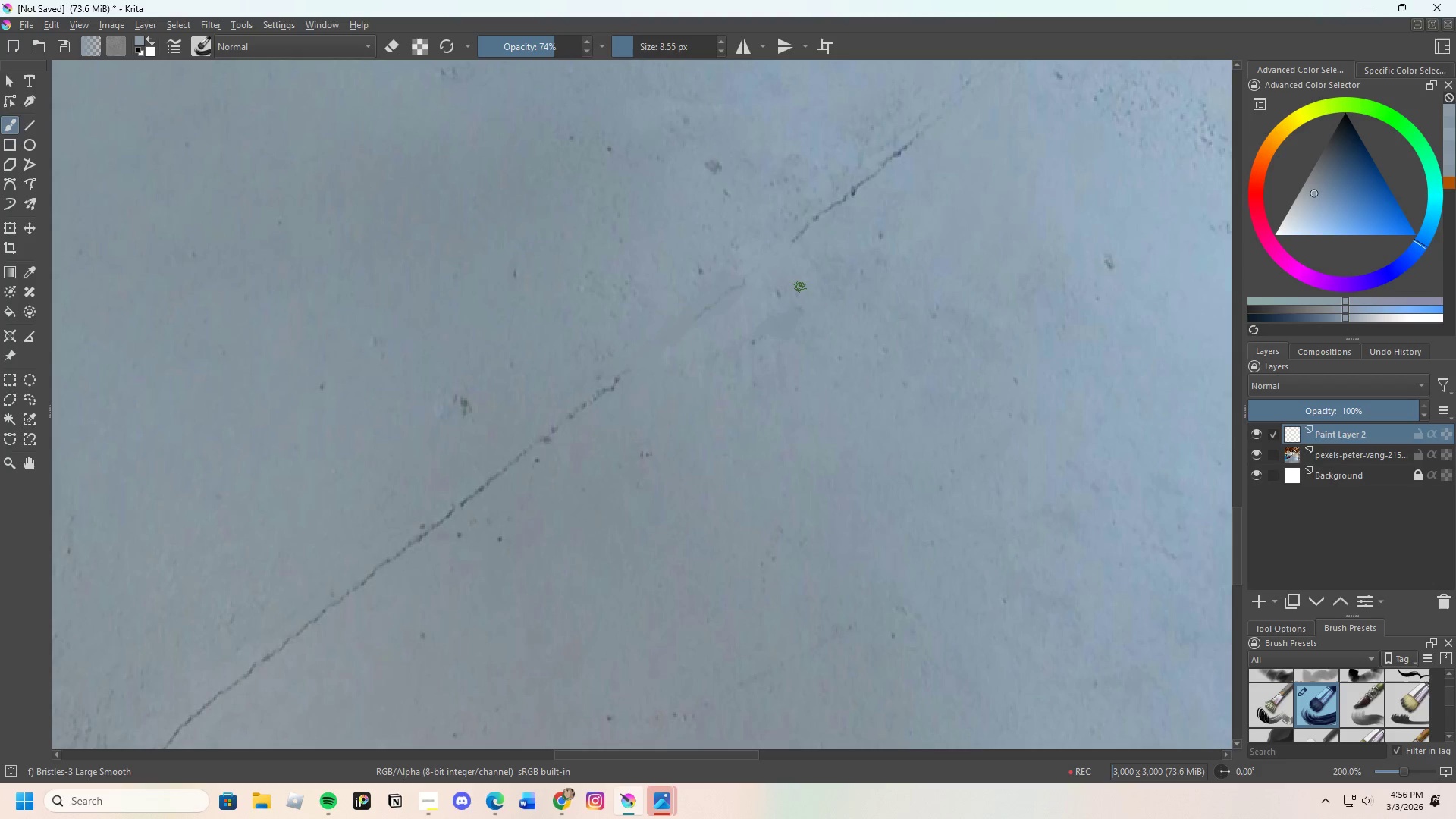 
left_click_drag(start_coordinate=[800, 287], to_coordinate=[800, 304])
 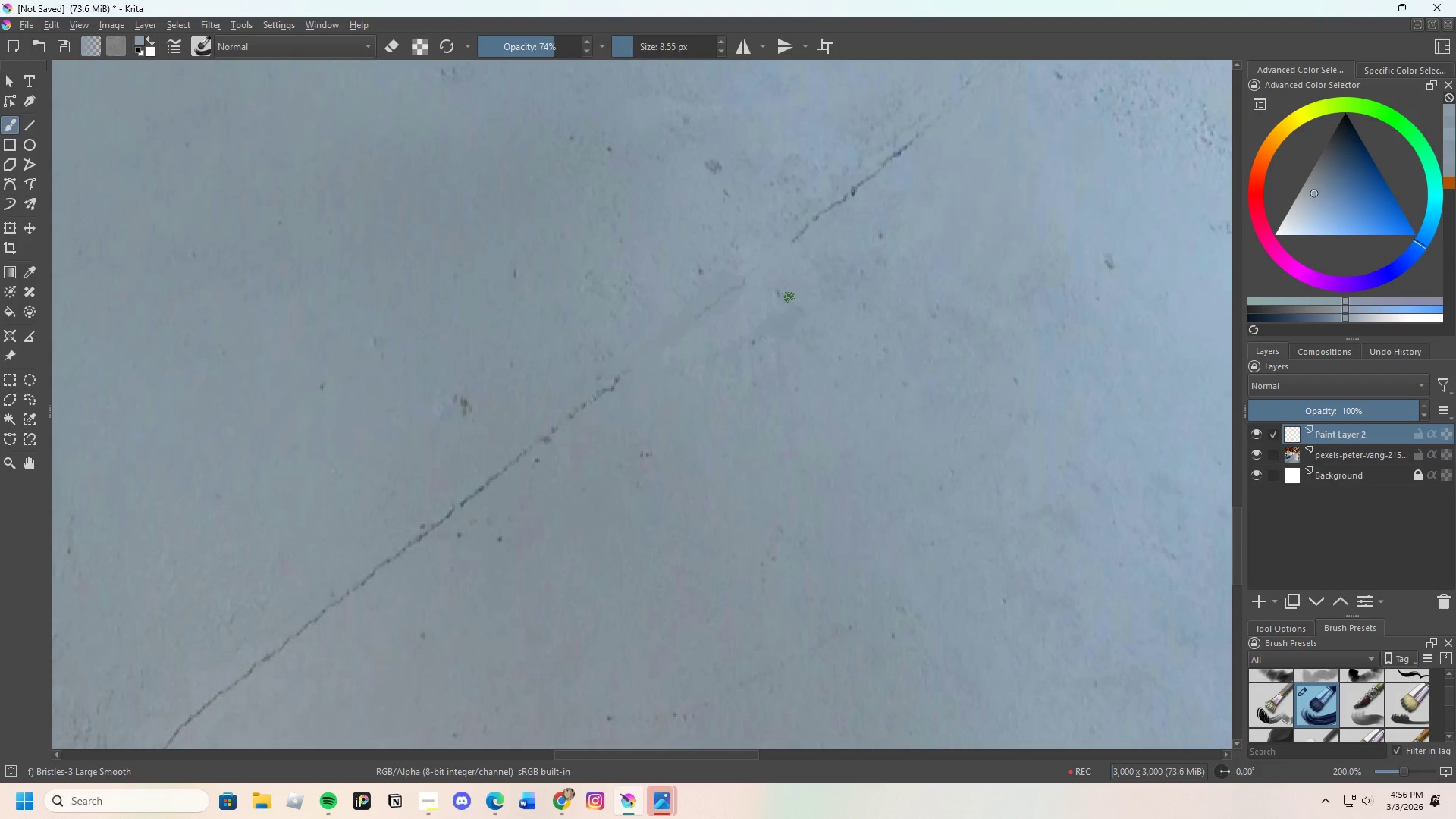 
key(Control+ControlLeft)
 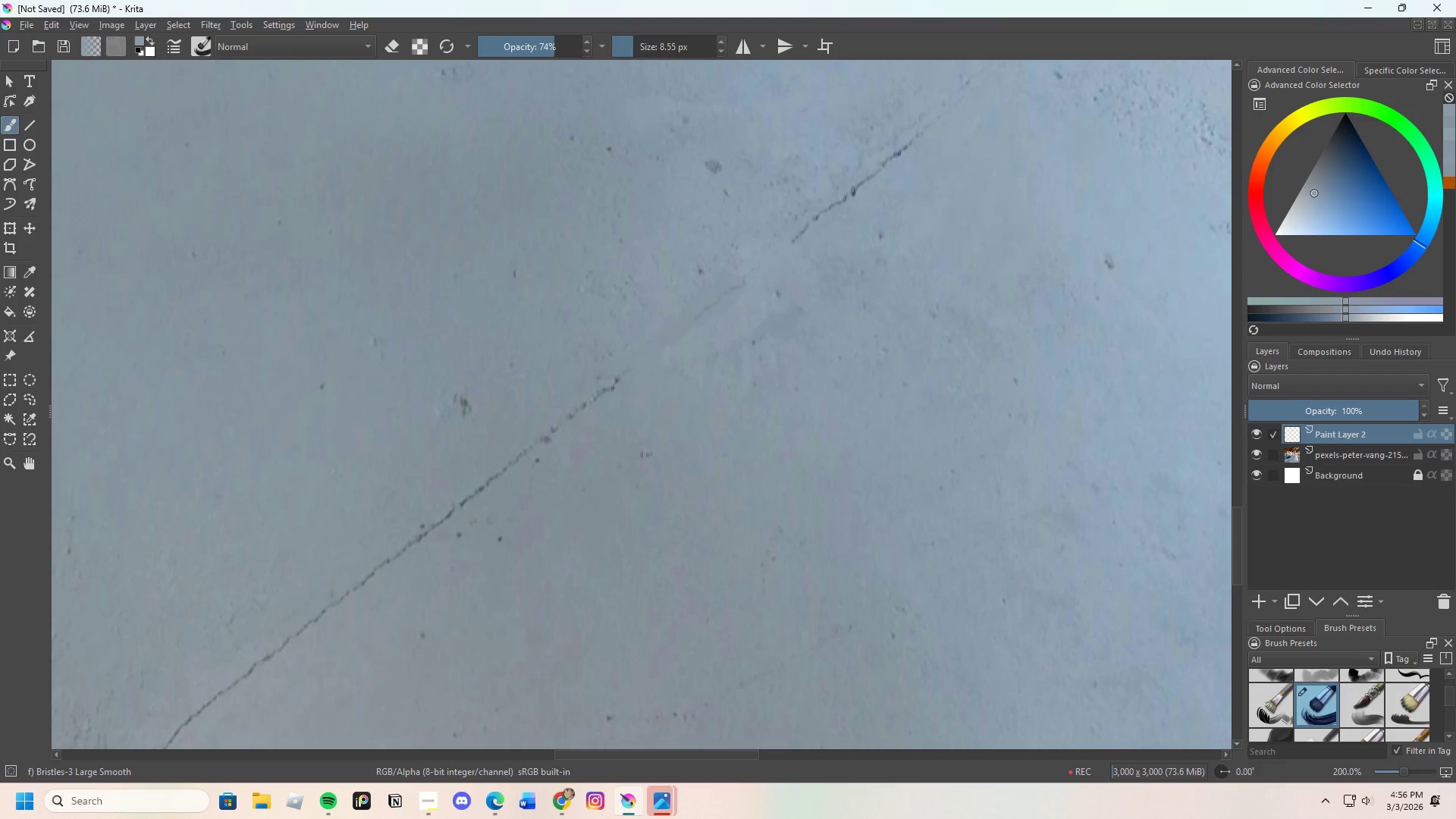 
left_click([781, 287])
 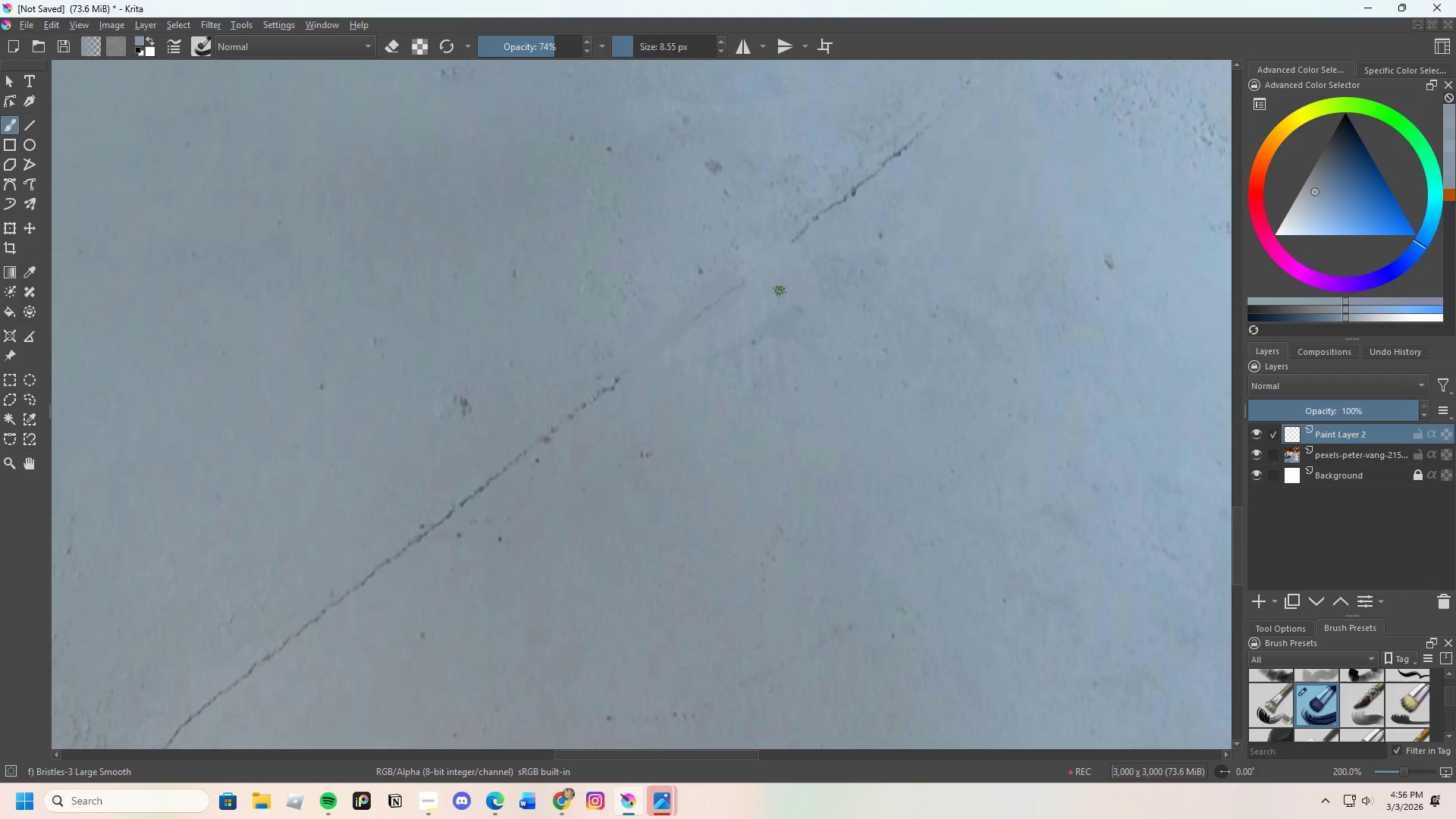 
hold_key(key=ControlLeft, duration=0.52)
left_click([766, 355])
 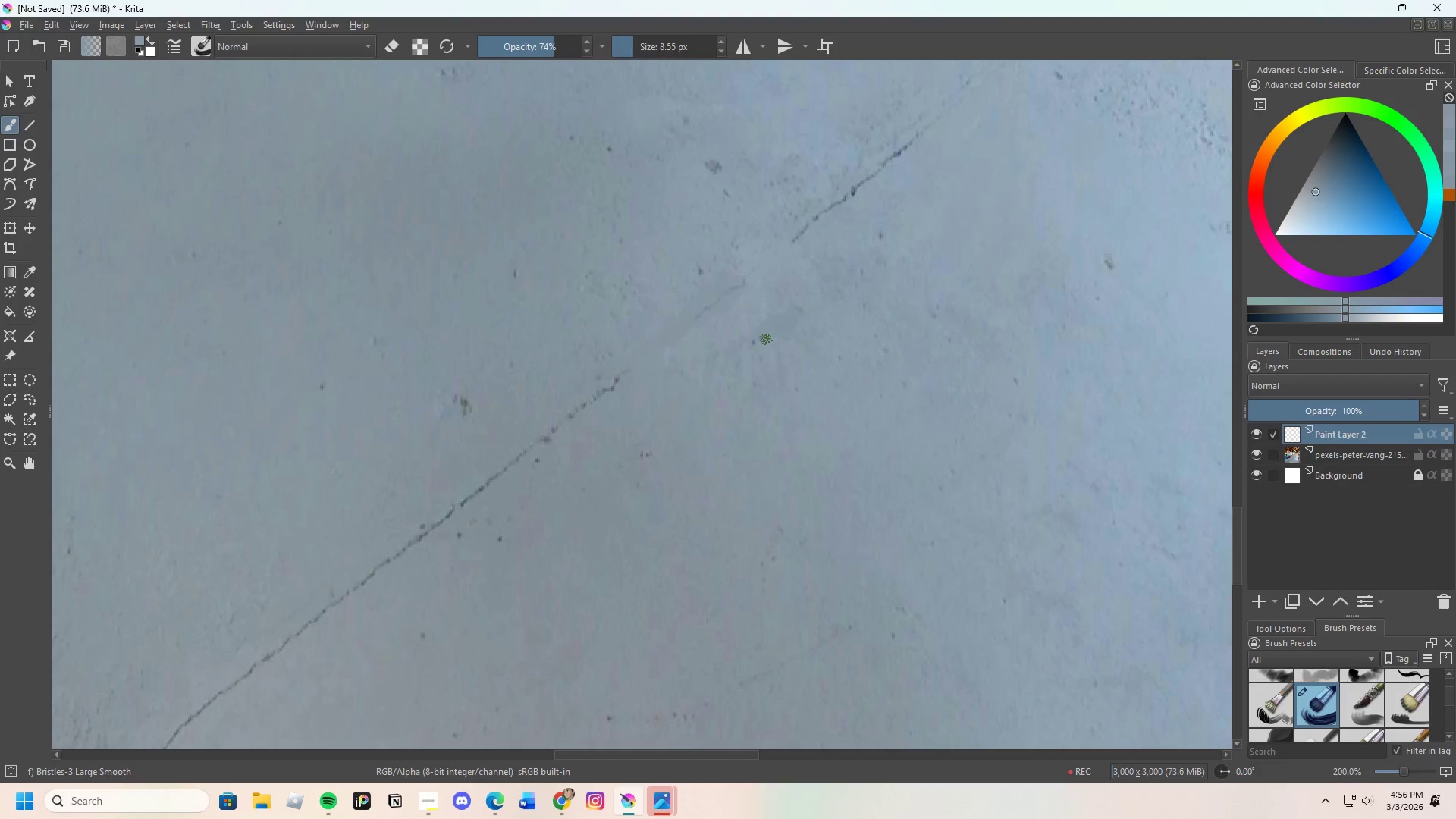 
left_click_drag(start_coordinate=[766, 338], to_coordinate=[767, 328])
 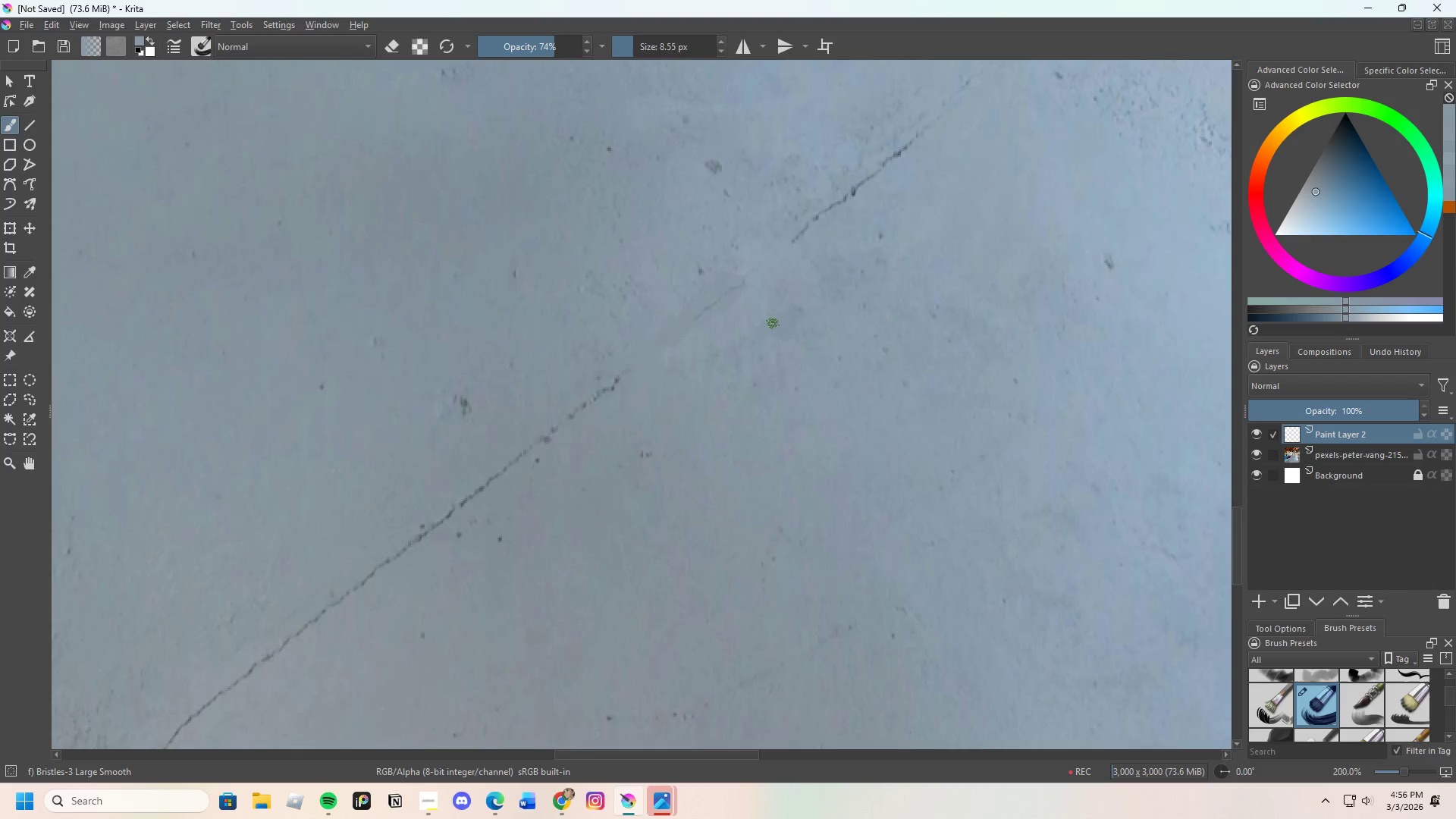 
scroll: coordinate [671, 363], scroll_direction: down, amount: 4.0
 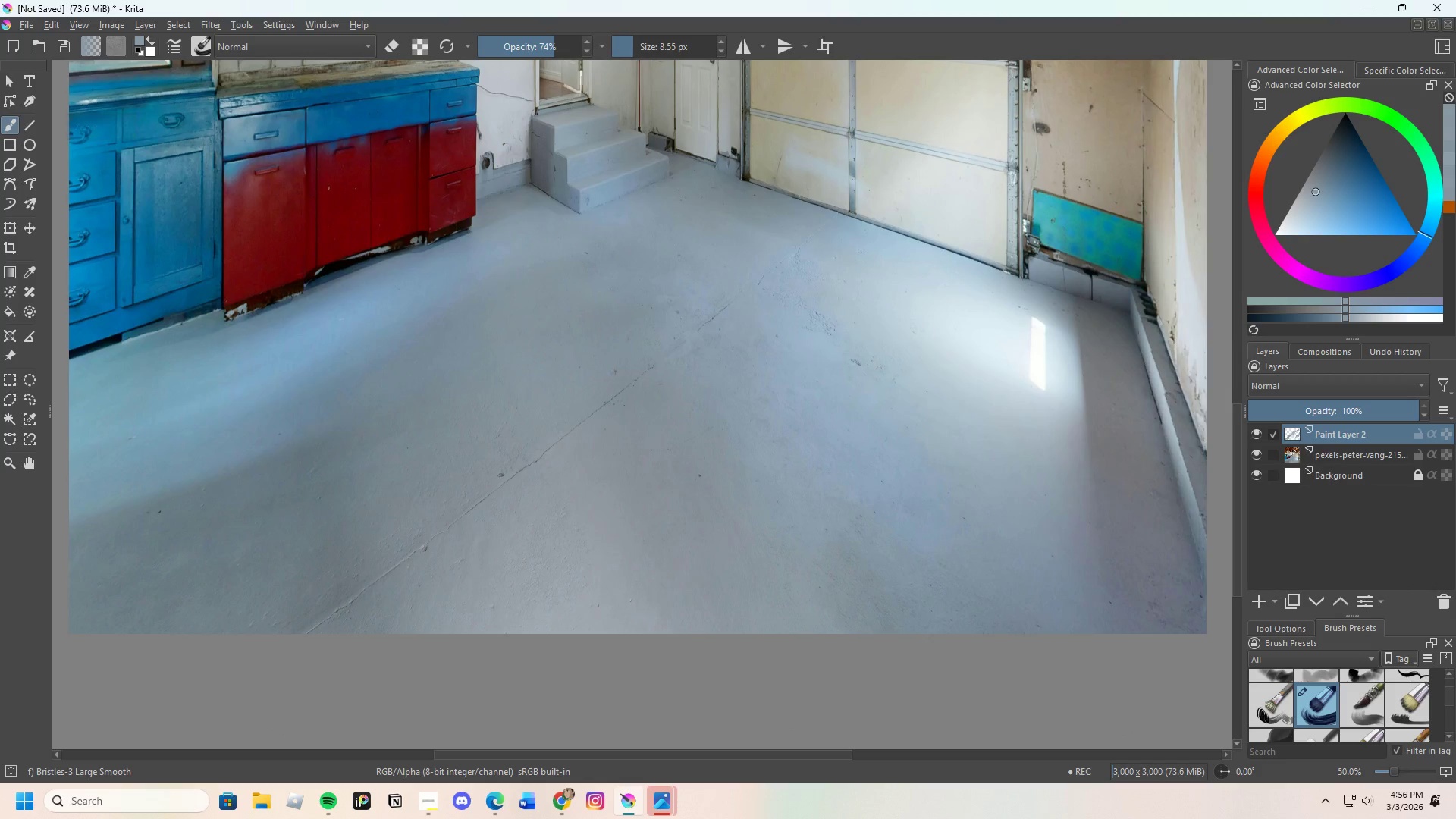 
scroll: coordinate [680, 303], scroll_direction: up, amount: 3.0
 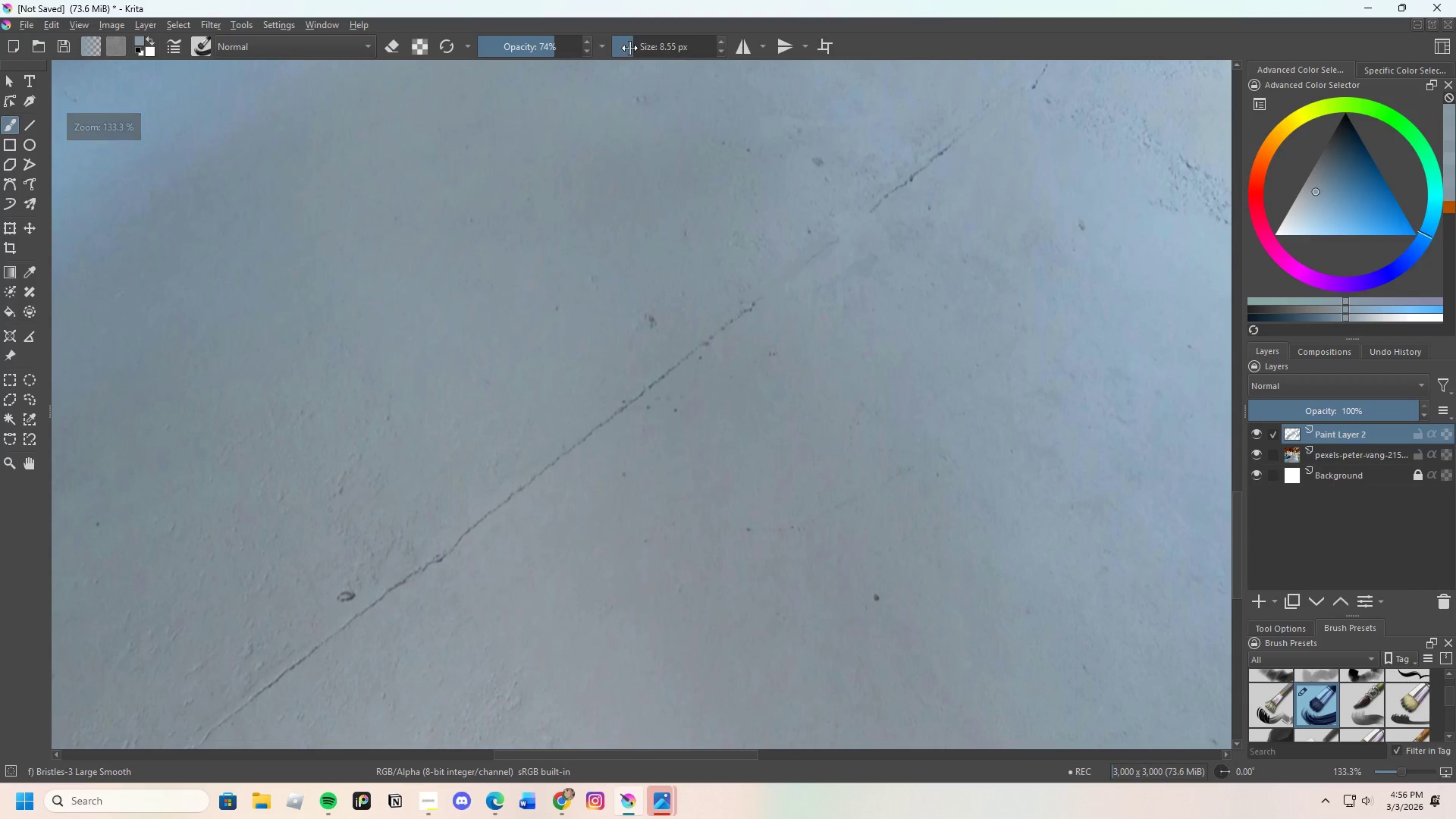 
left_click_drag(start_coordinate=[632, 43], to_coordinate=[639, 41])
 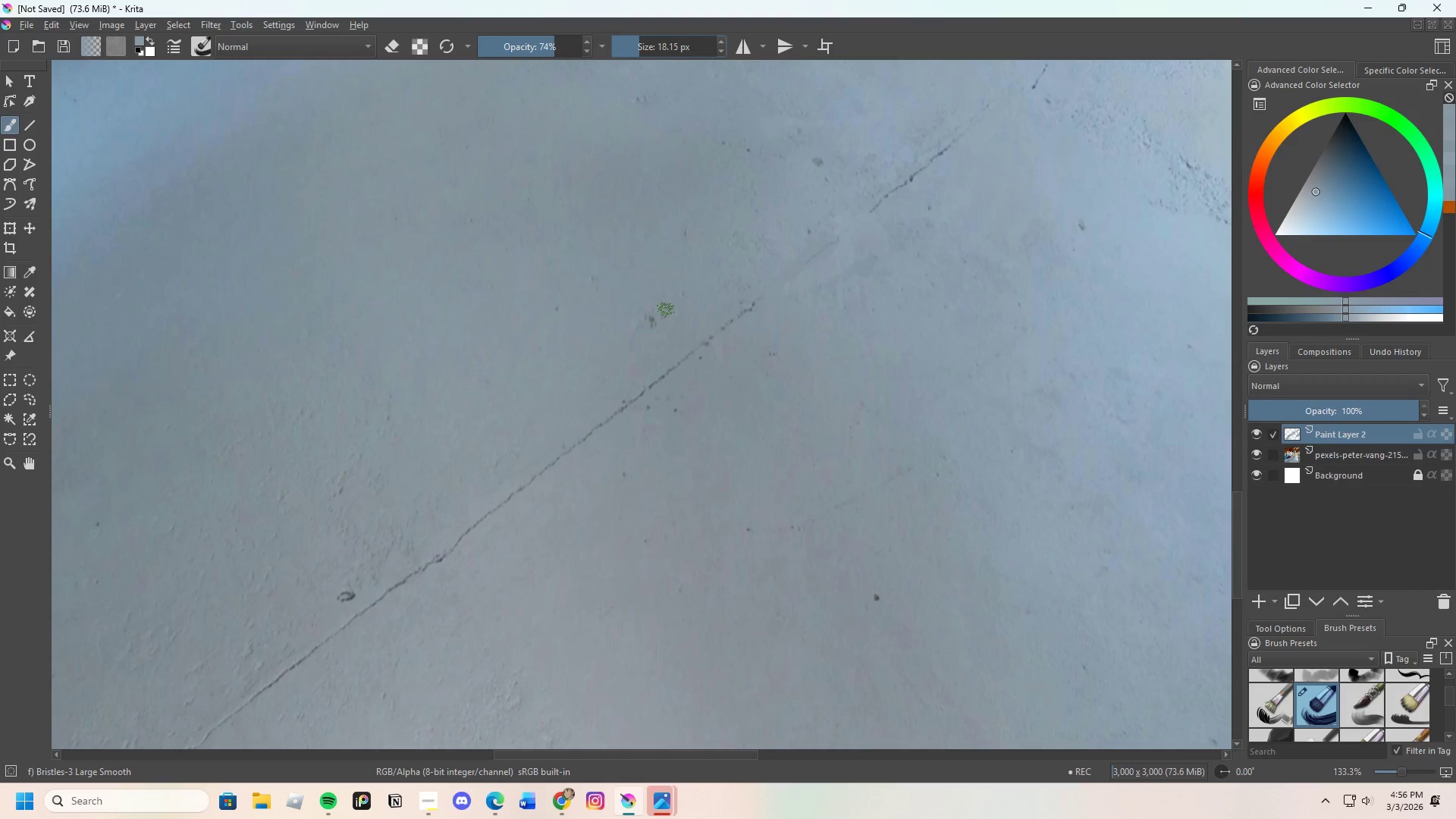 
hold_key(key=ControlLeft, duration=0.55)
 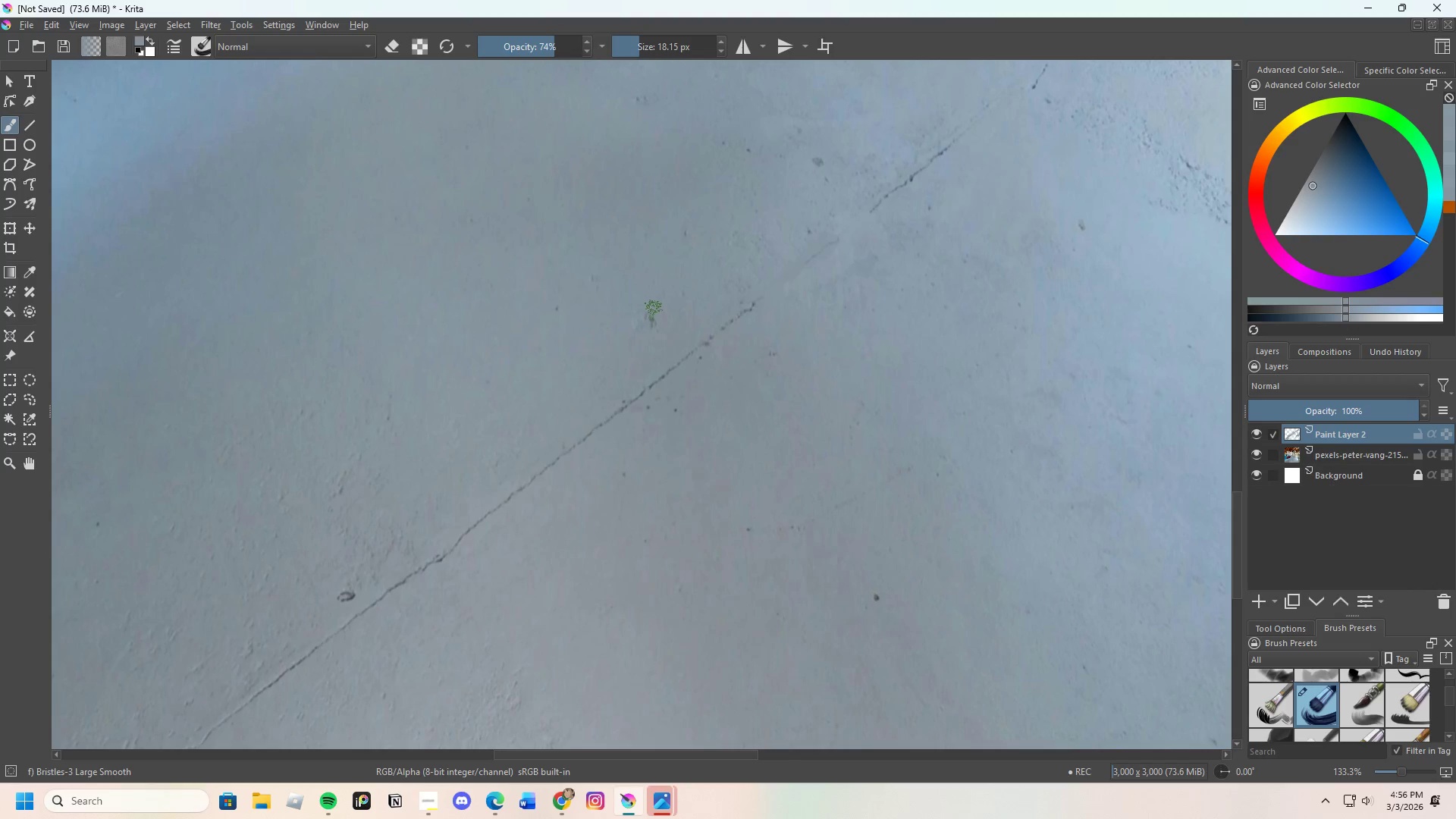 
left_click_drag(start_coordinate=[654, 314], to_coordinate=[654, 331])
 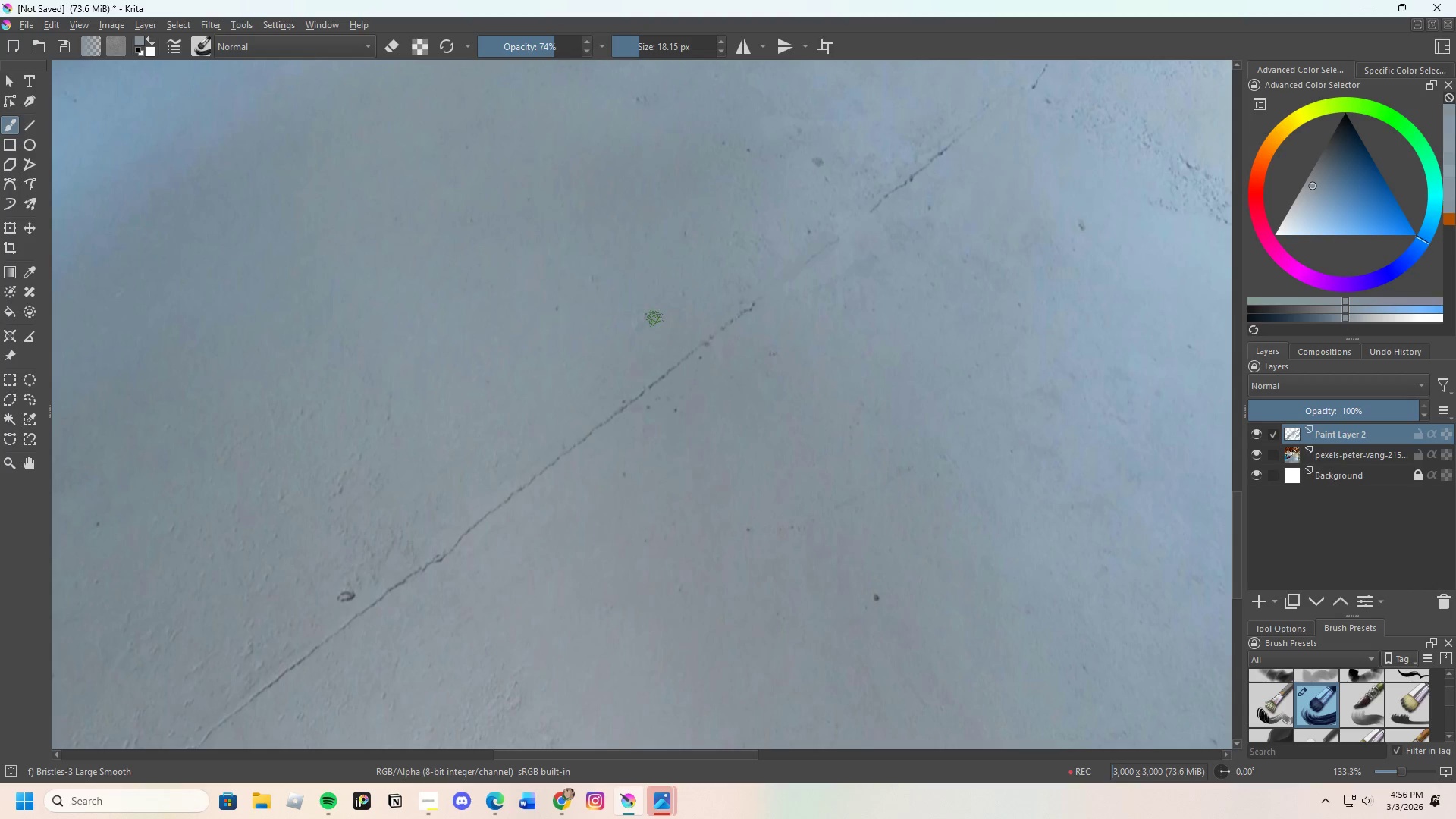 
left_click_drag(start_coordinate=[652, 321], to_coordinate=[650, 328])
 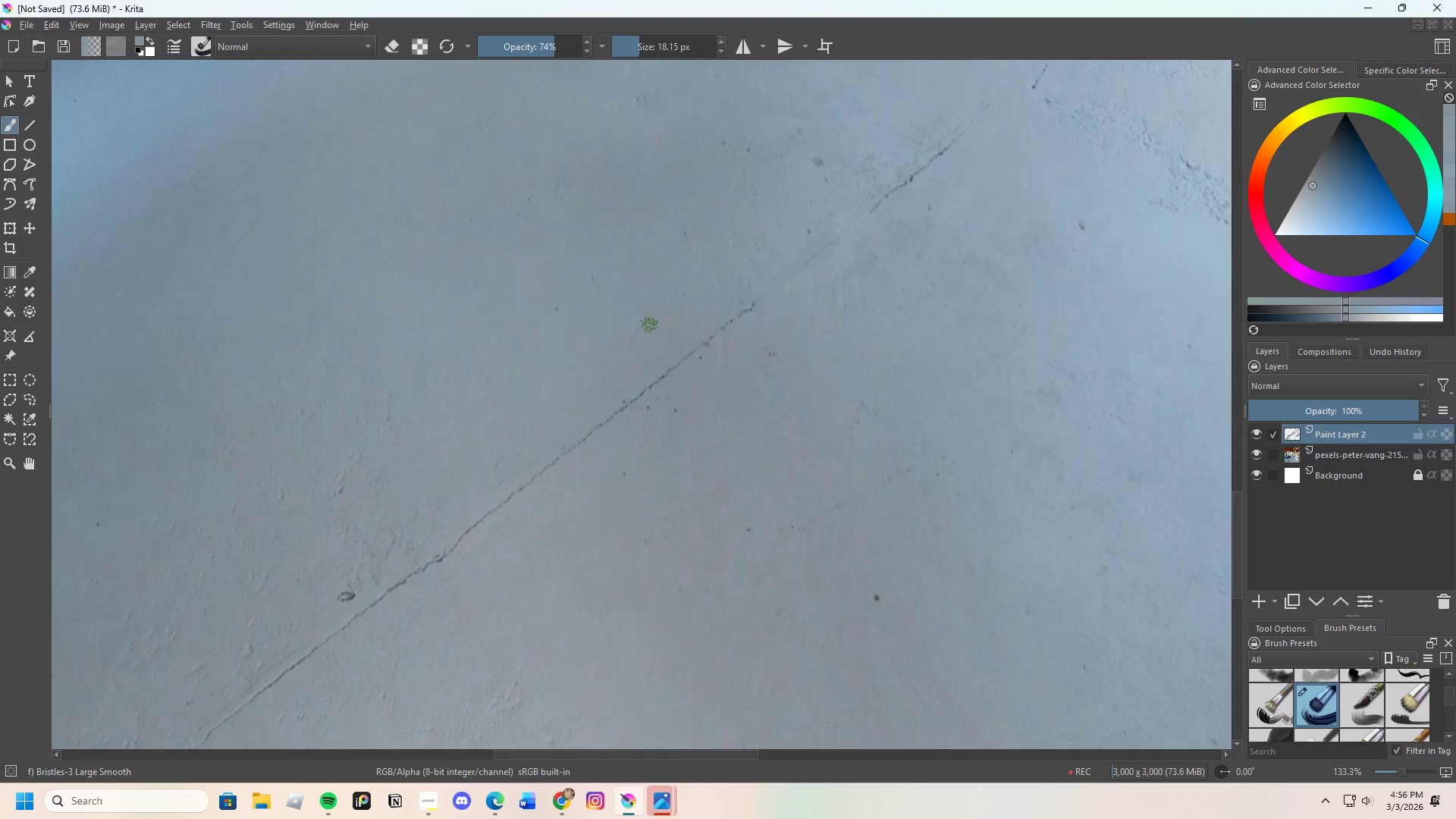 
left_click_drag(start_coordinate=[651, 318], to_coordinate=[651, 323])
 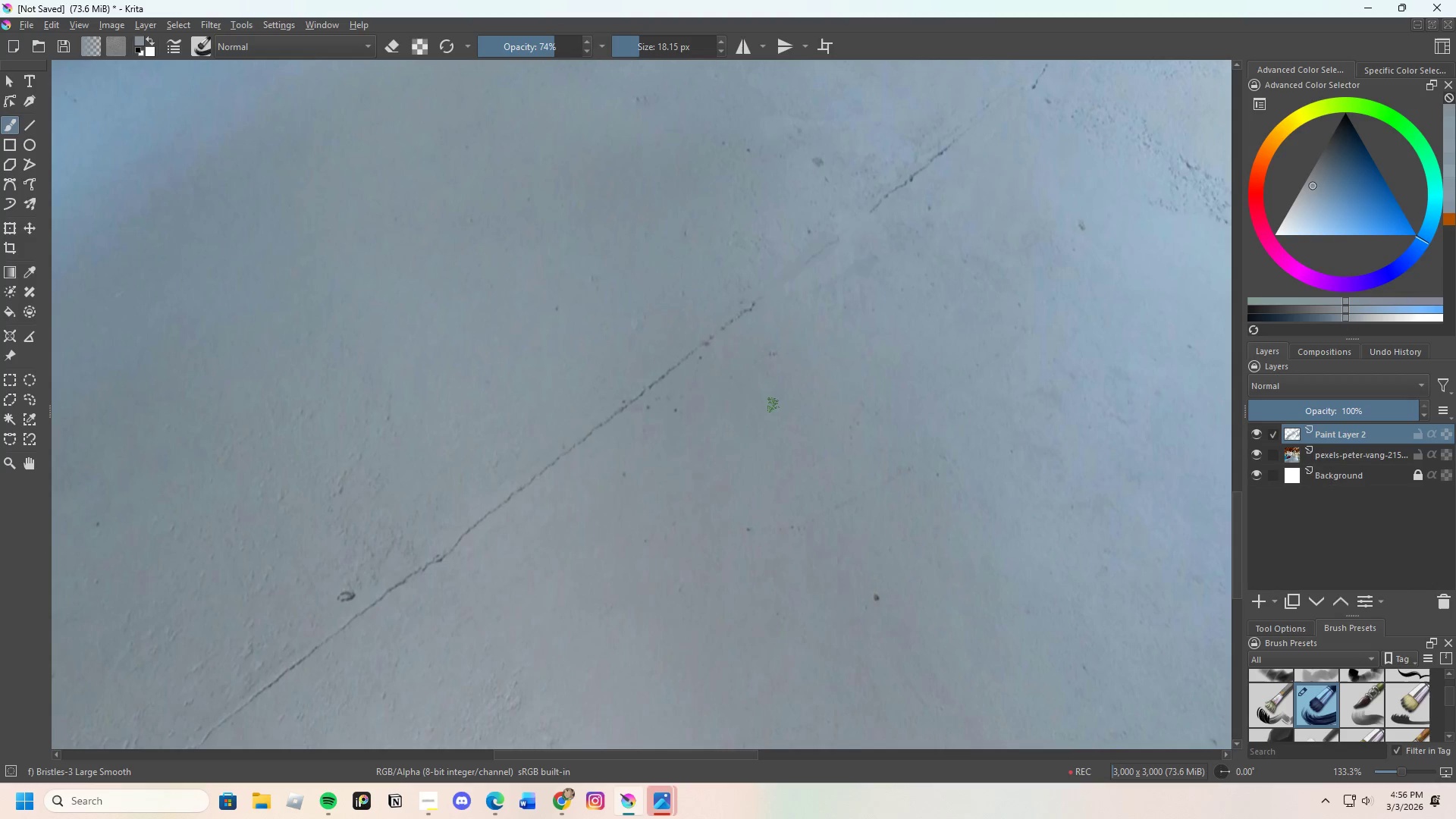 
hold_key(key=ControlLeft, duration=0.73)
left_click([670, 384])
 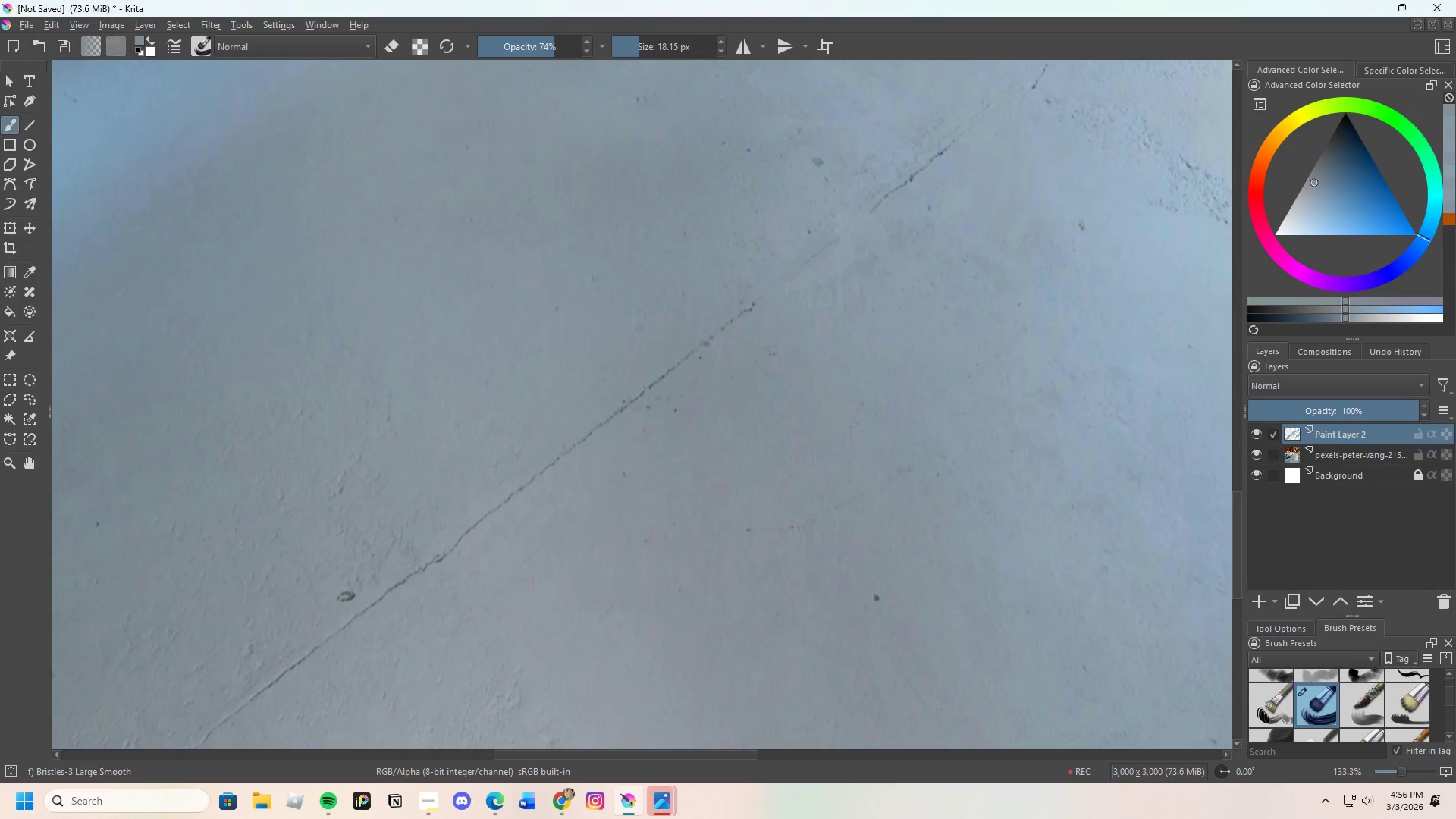 
left_click_drag(start_coordinate=[676, 366], to_coordinate=[659, 384])
 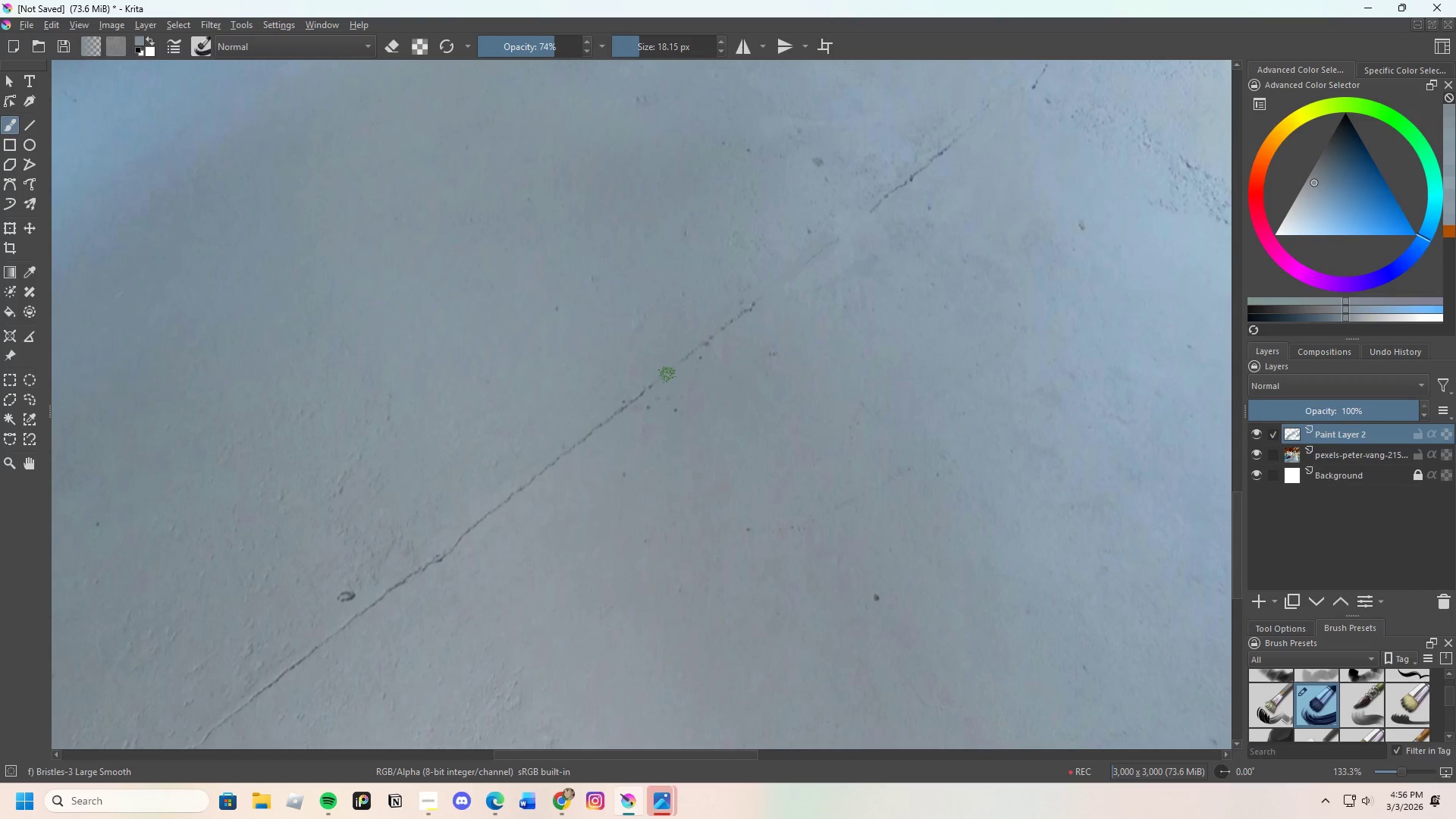 
left_click_drag(start_coordinate=[665, 378], to_coordinate=[686, 356])
 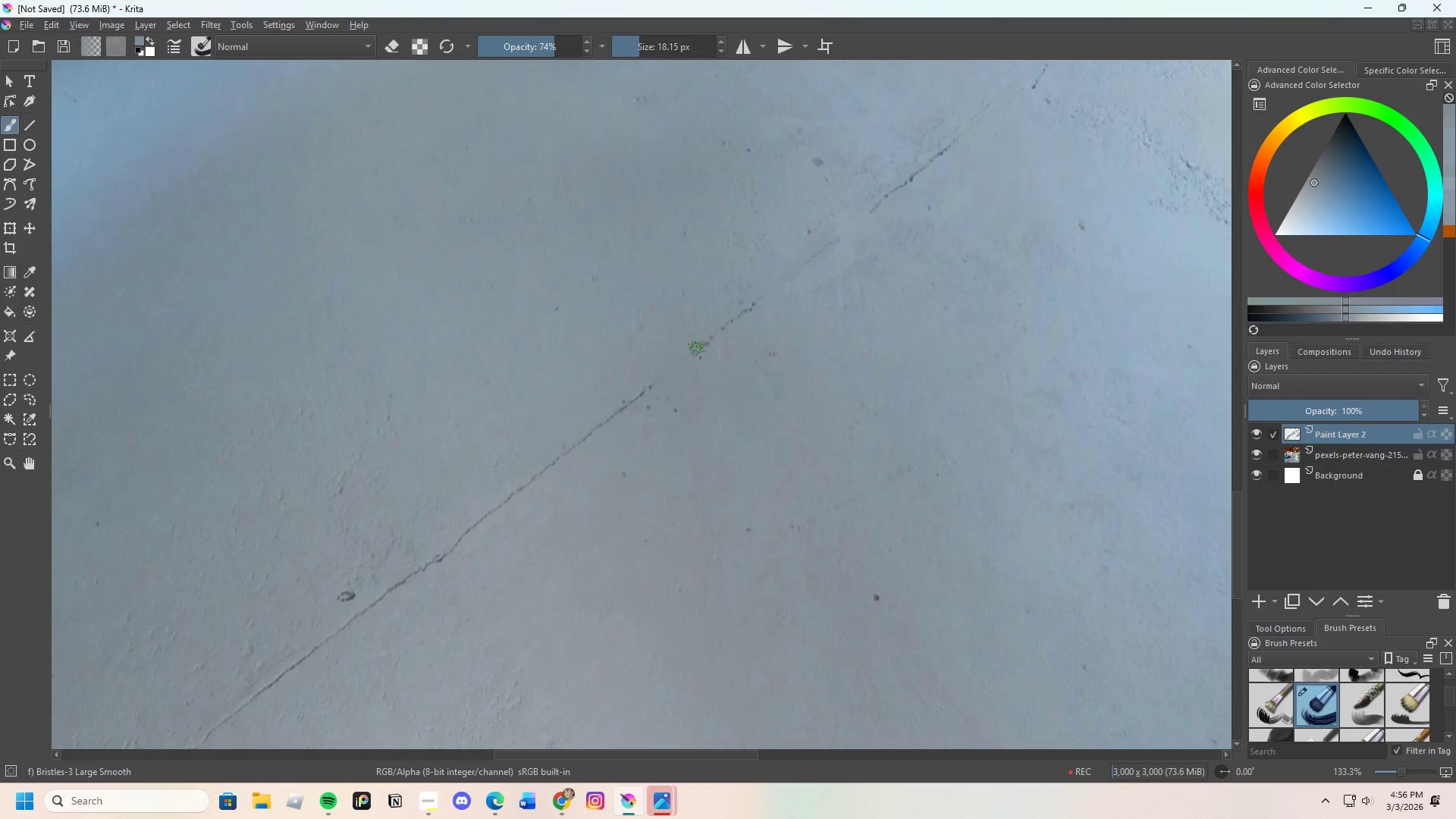 
left_click_drag(start_coordinate=[698, 351], to_coordinate=[716, 337])
 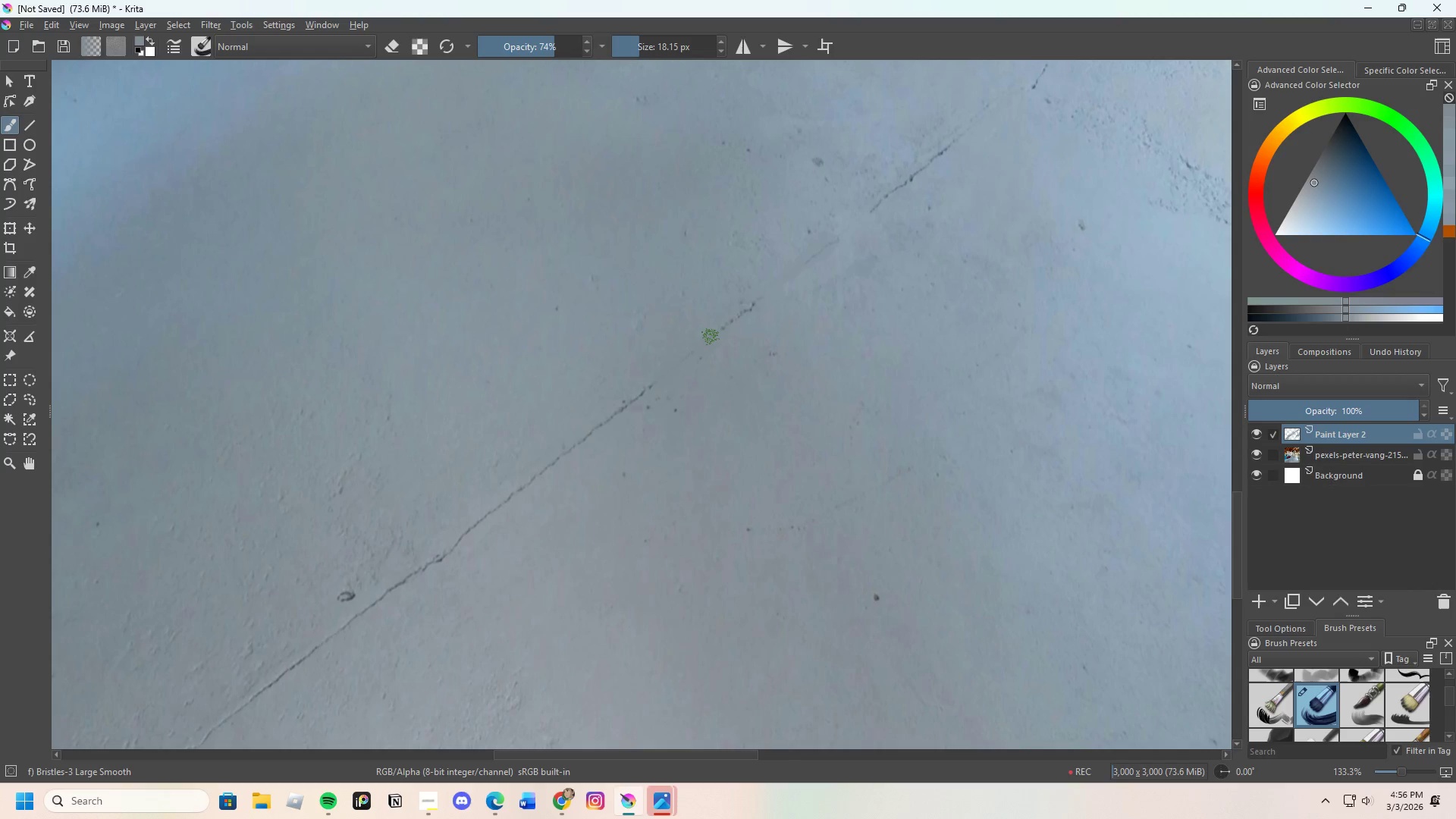 
left_click_drag(start_coordinate=[711, 337], to_coordinate=[736, 315])
 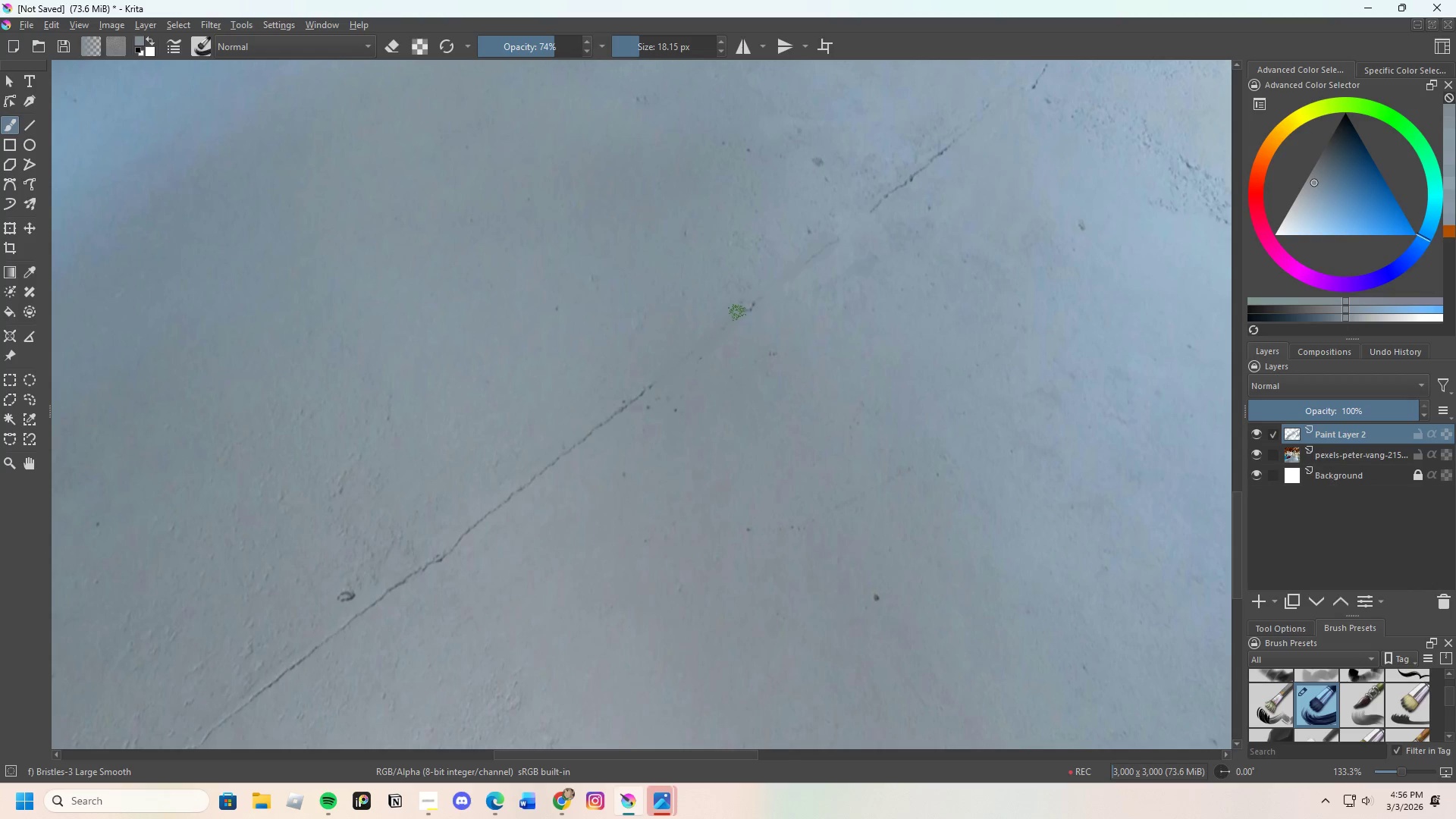 
left_click_drag(start_coordinate=[737, 314], to_coordinate=[752, 302])
 